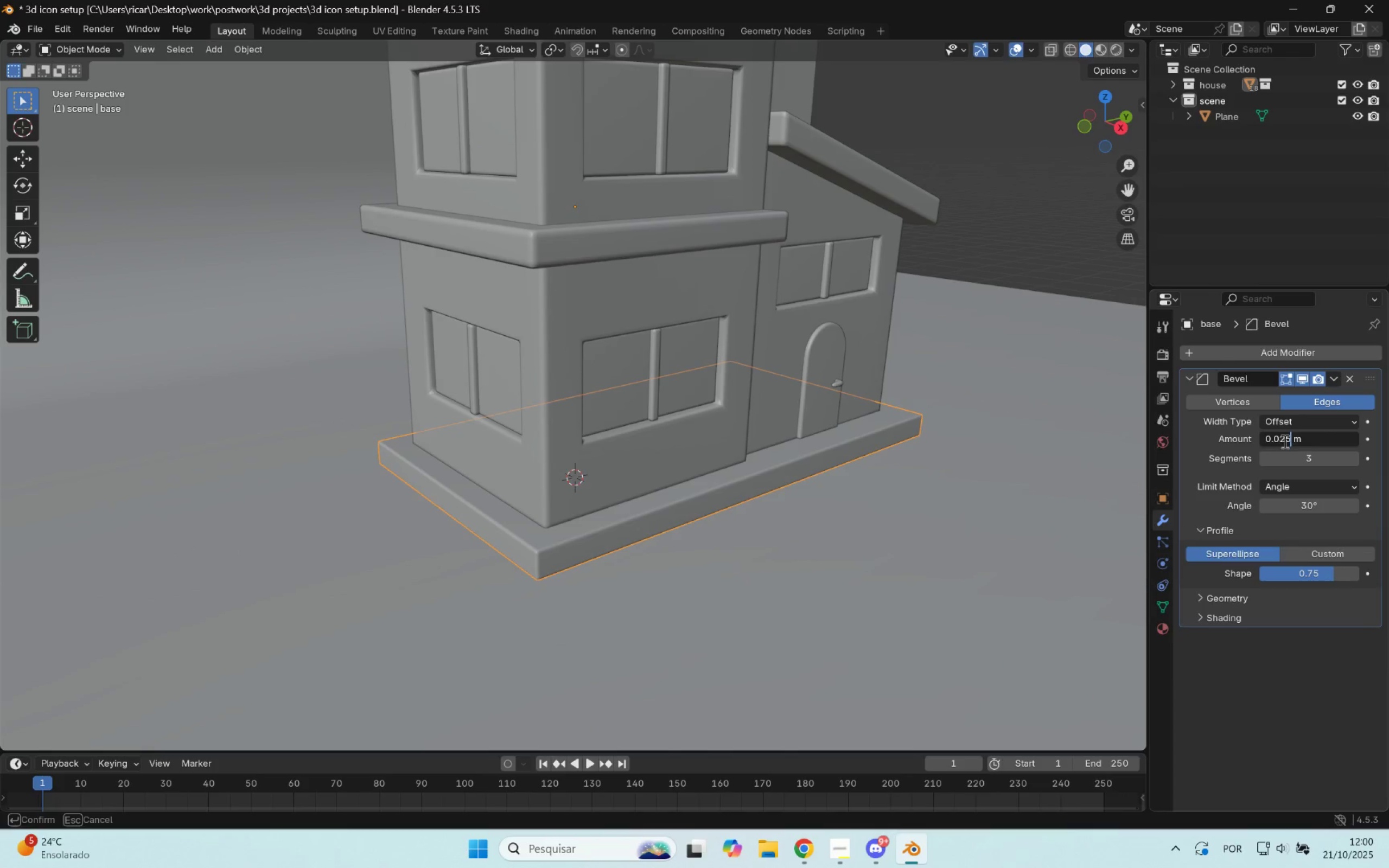 
left_click_drag(start_coordinate=[1283, 441], to_coordinate=[1280, 439])
 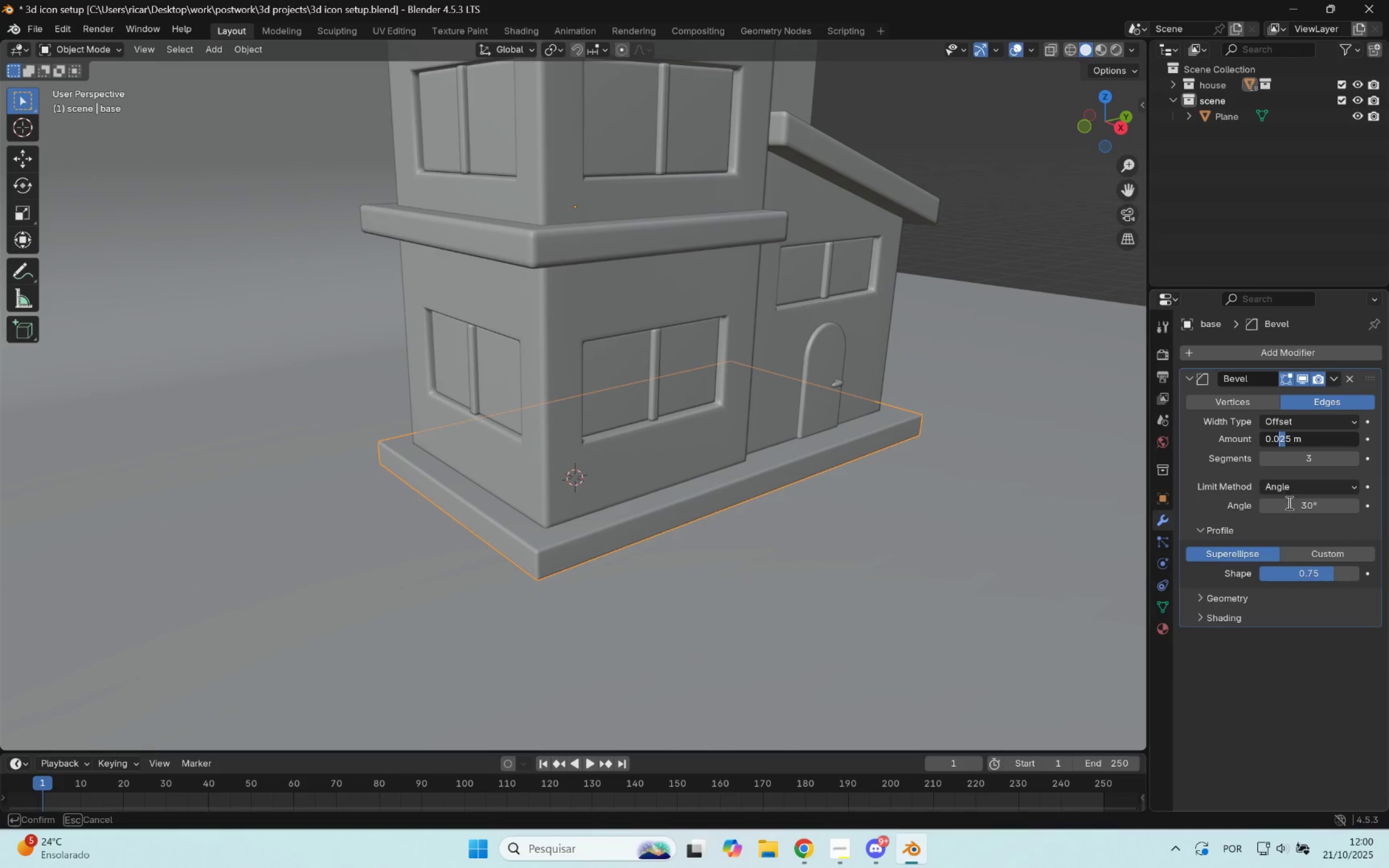 
type(34)
 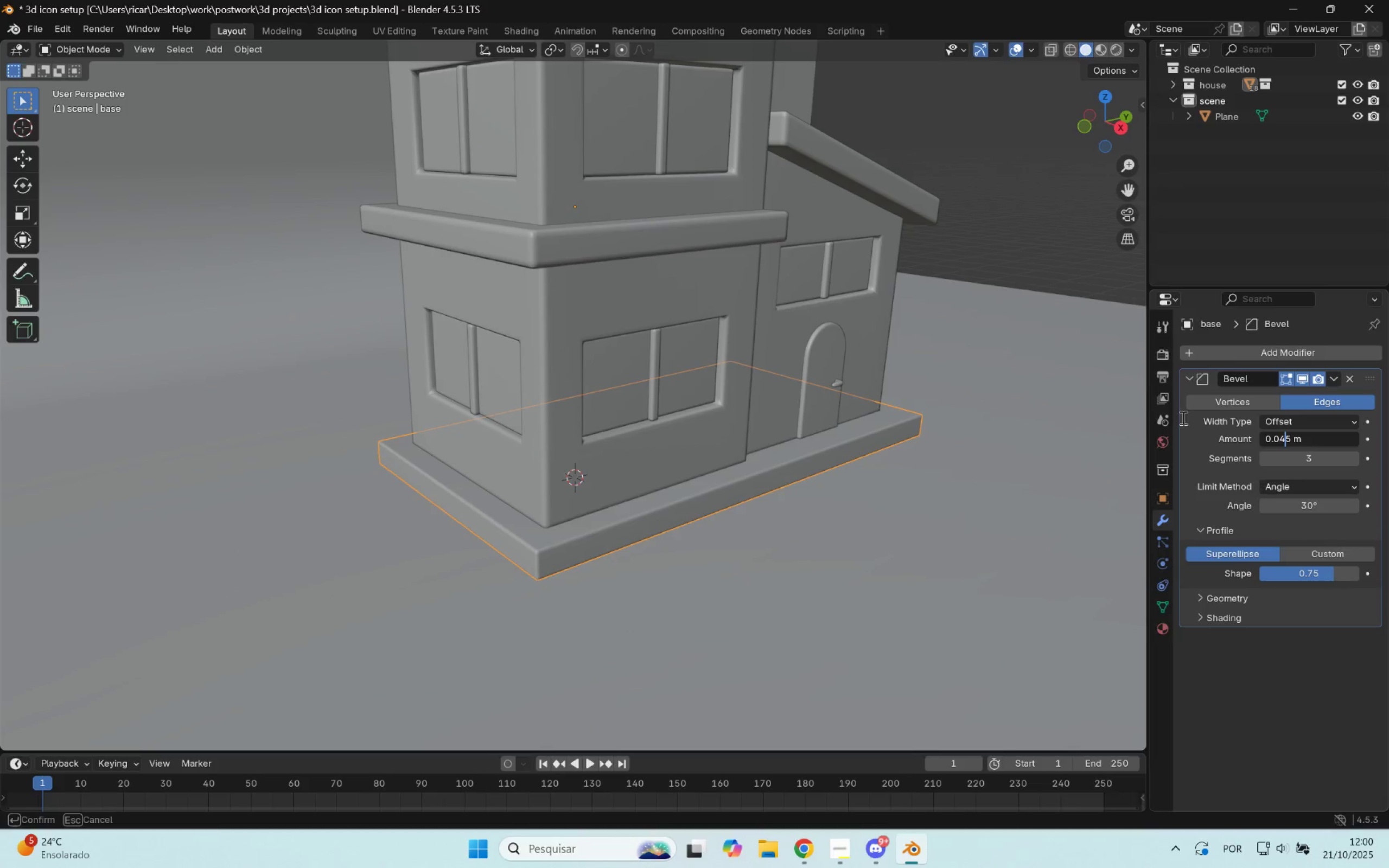 
left_click_drag(start_coordinate=[1282, 441], to_coordinate=[1278, 441])
 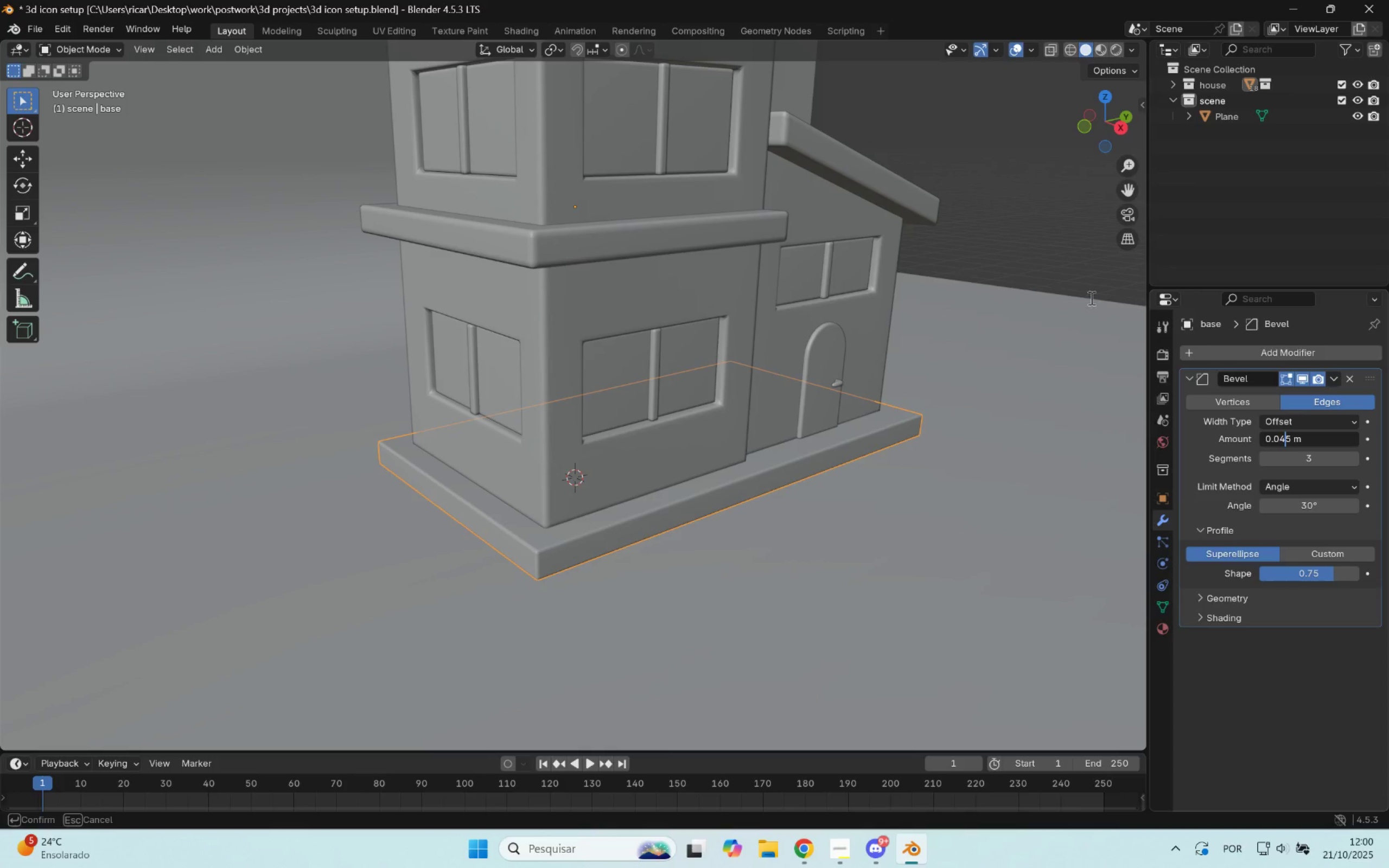 
left_click([1031, 242])
 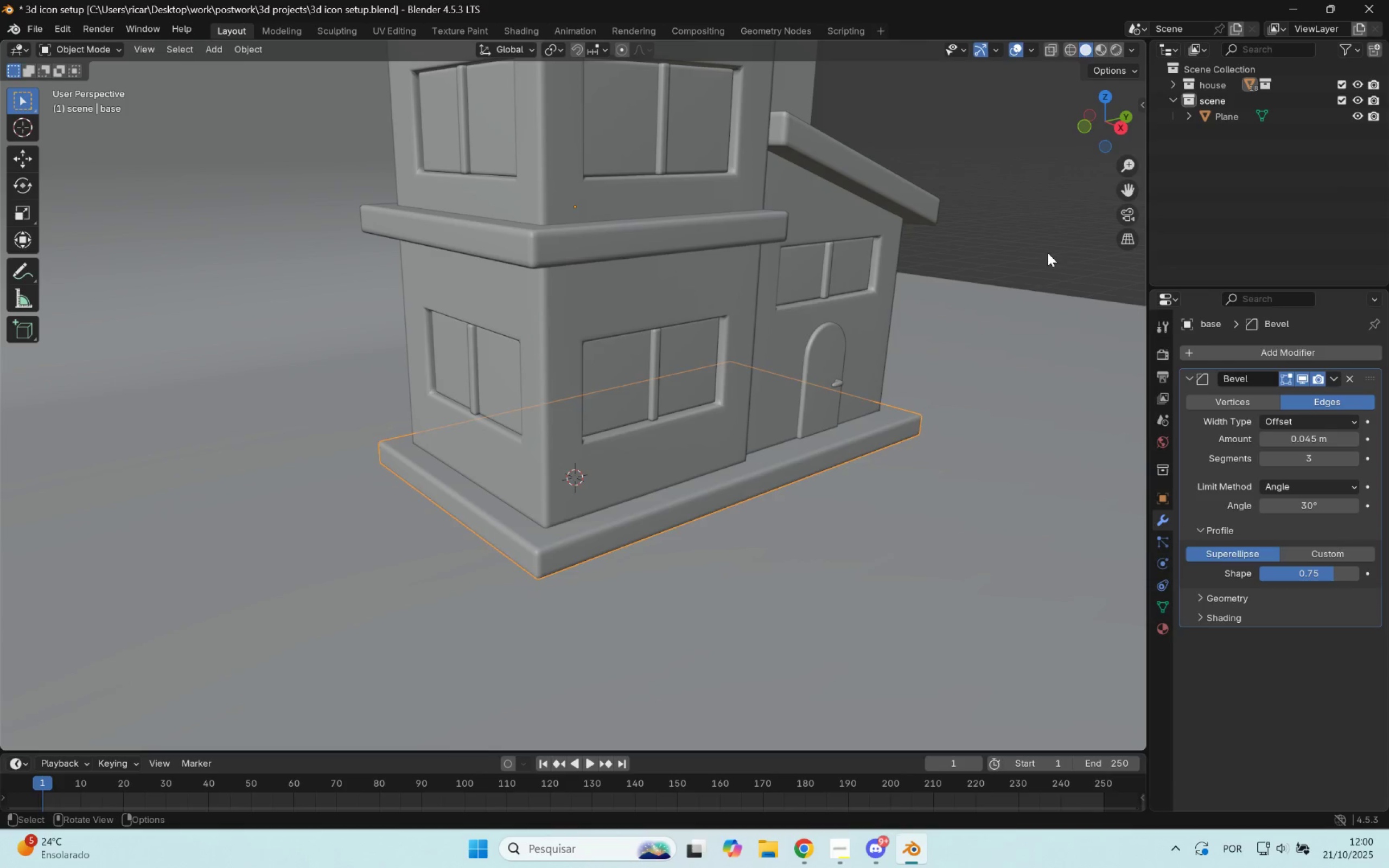 
left_click([1051, 251])
 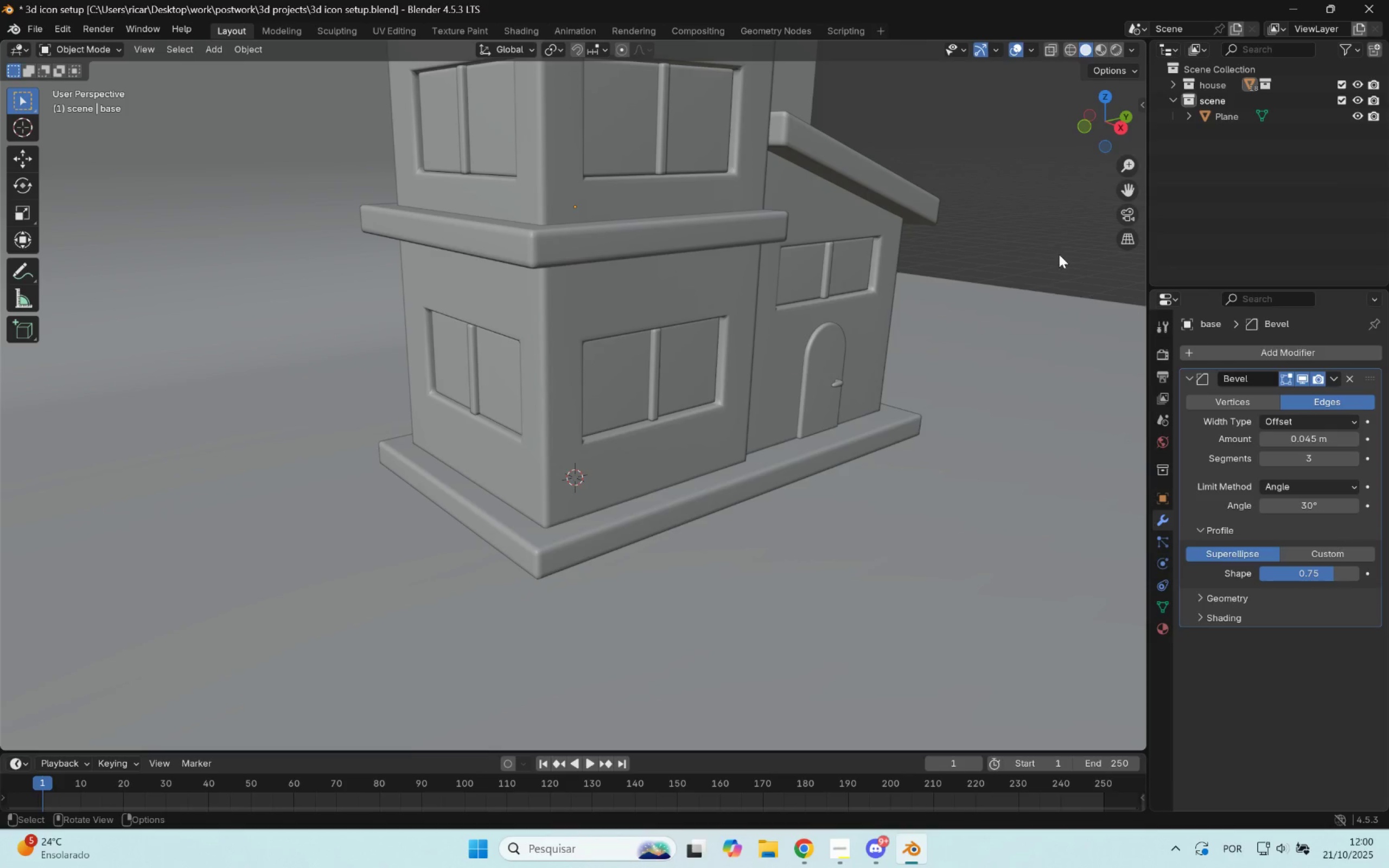 
scroll: coordinate [1062, 257], scroll_direction: down, amount: 2.0
 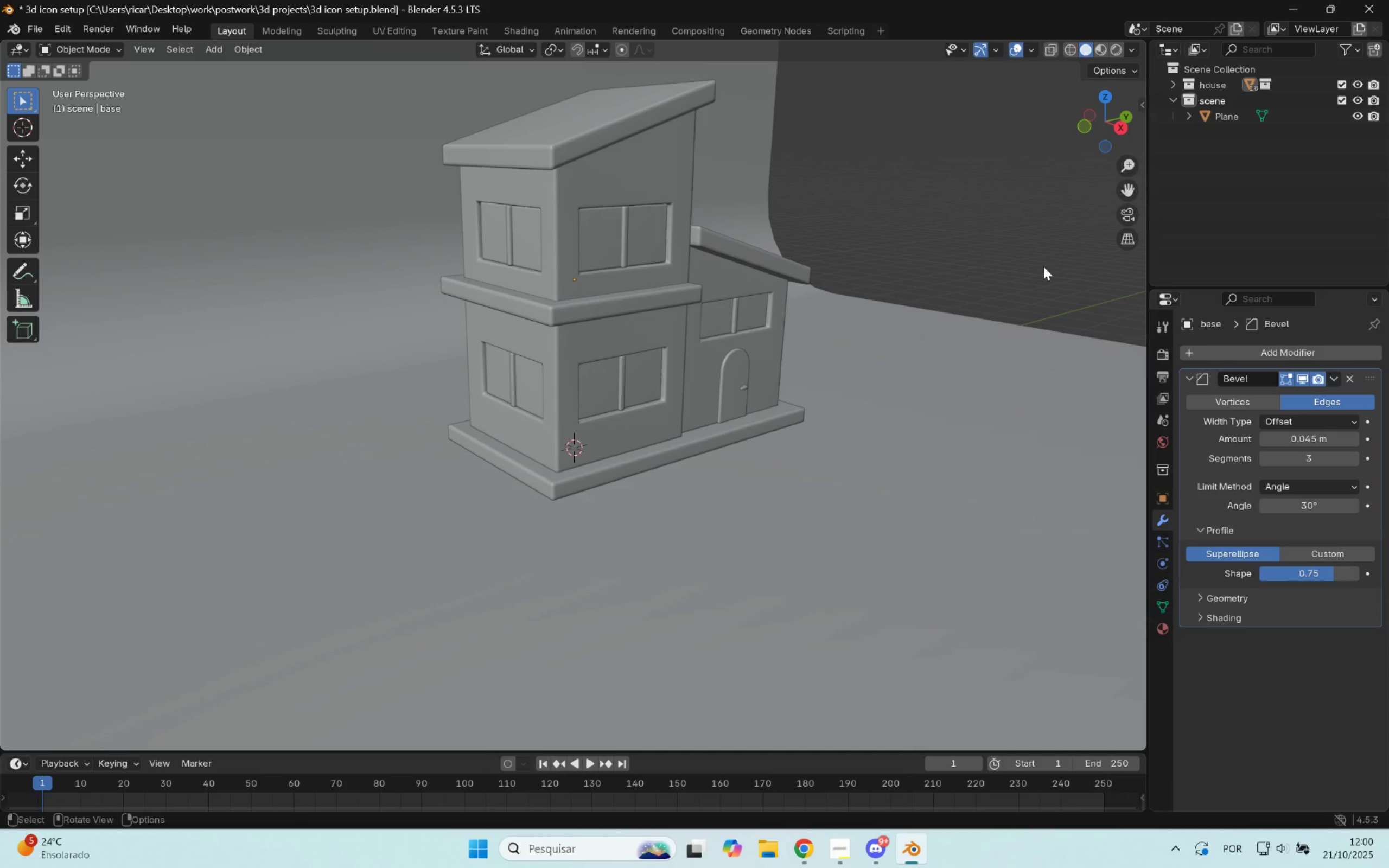 
scroll: coordinate [1043, 266], scroll_direction: up, amount: 1.0
 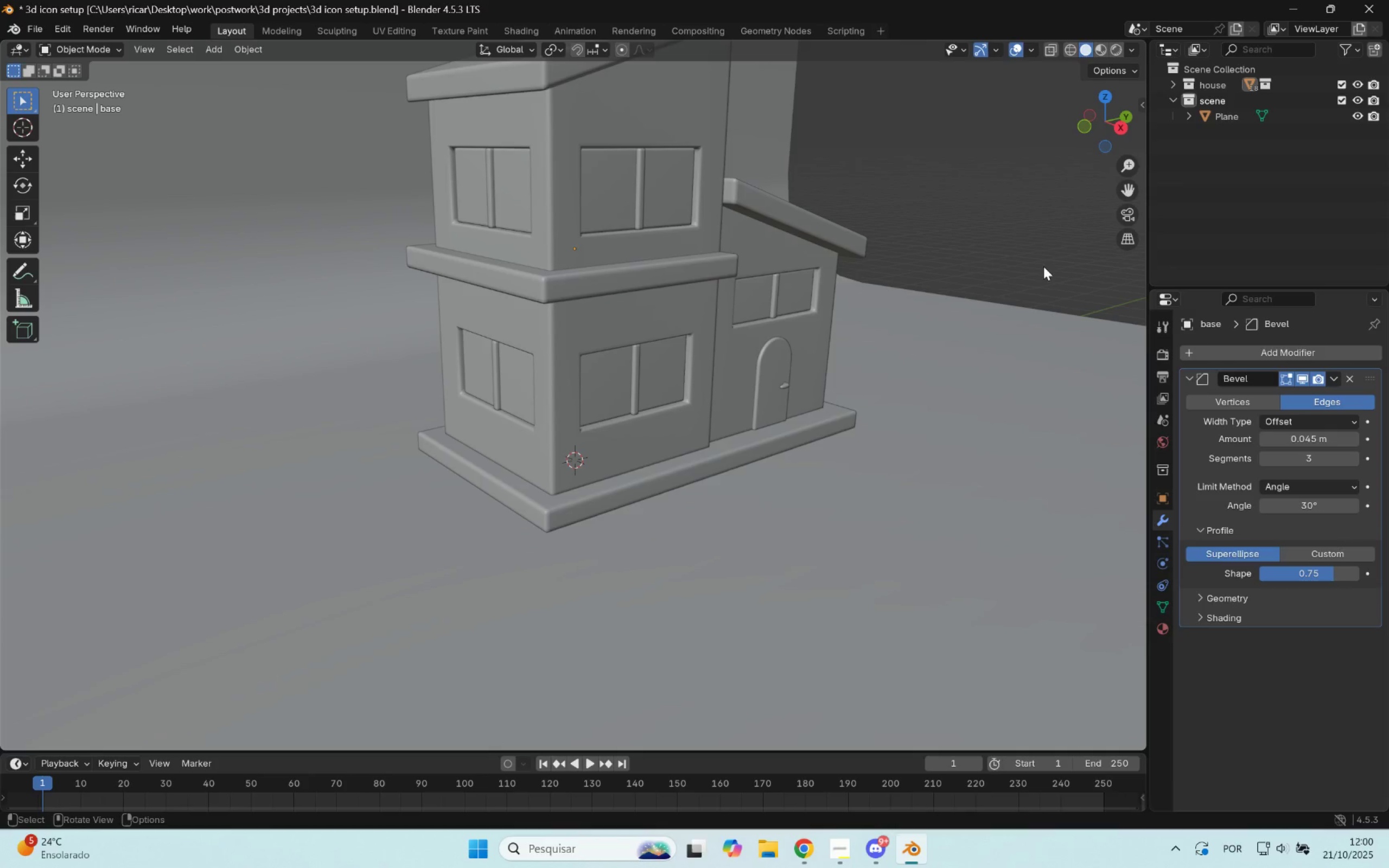 
hold_key(key=ShiftLeft, duration=0.56)
 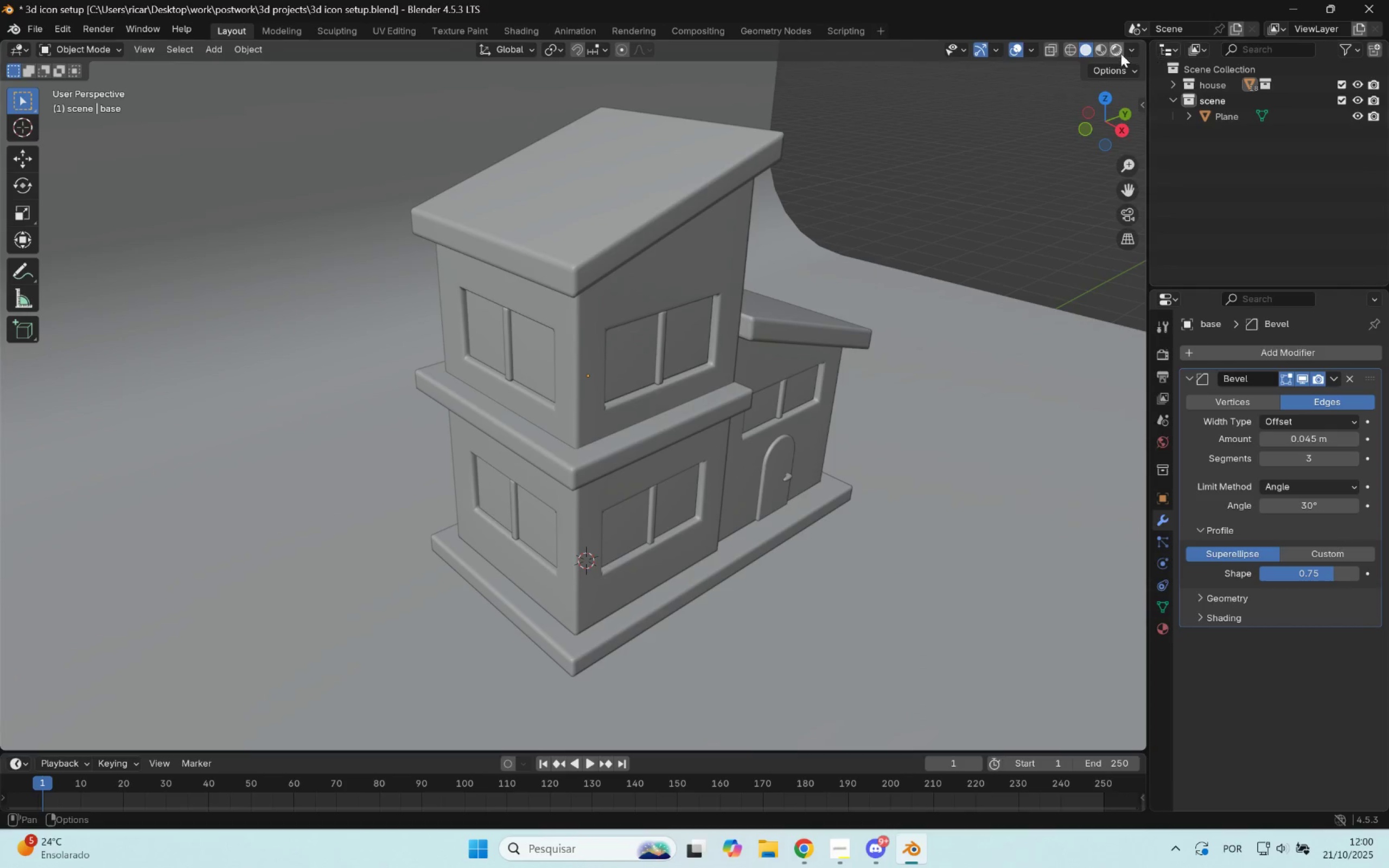 
left_click([1110, 52])
 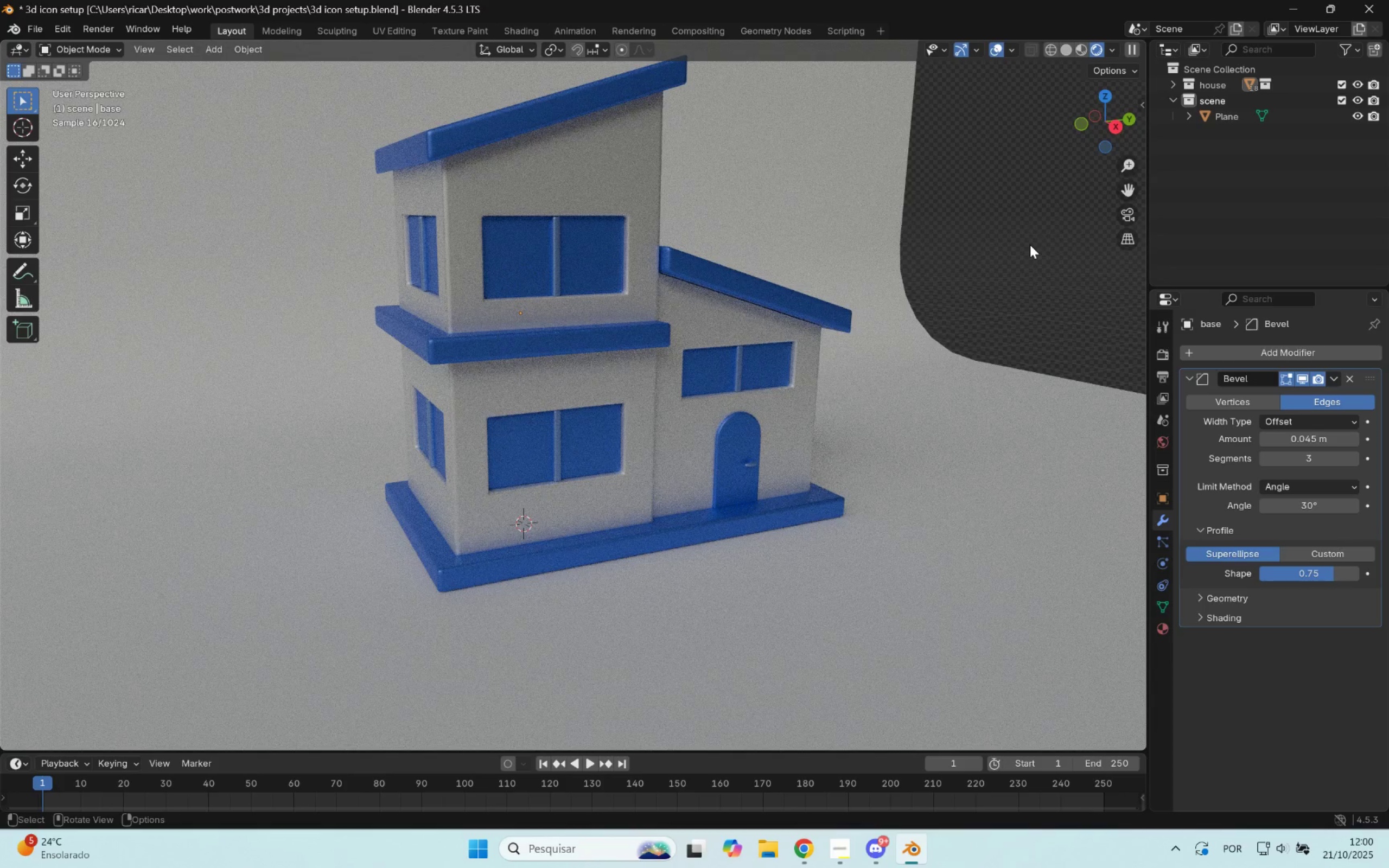 
wait(17.39)
 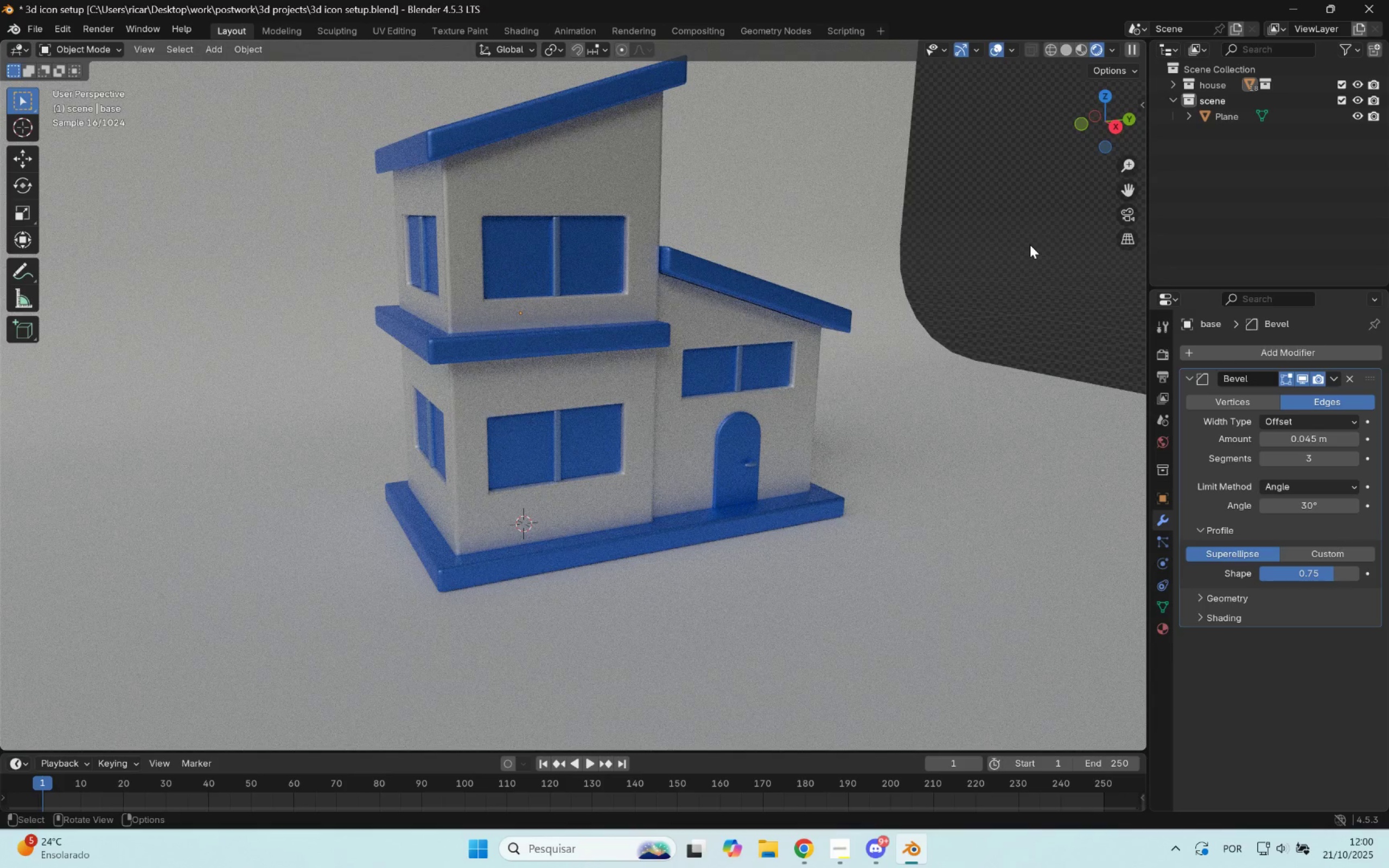 
scroll: coordinate [1029, 275], scroll_direction: up, amount: 1.0
 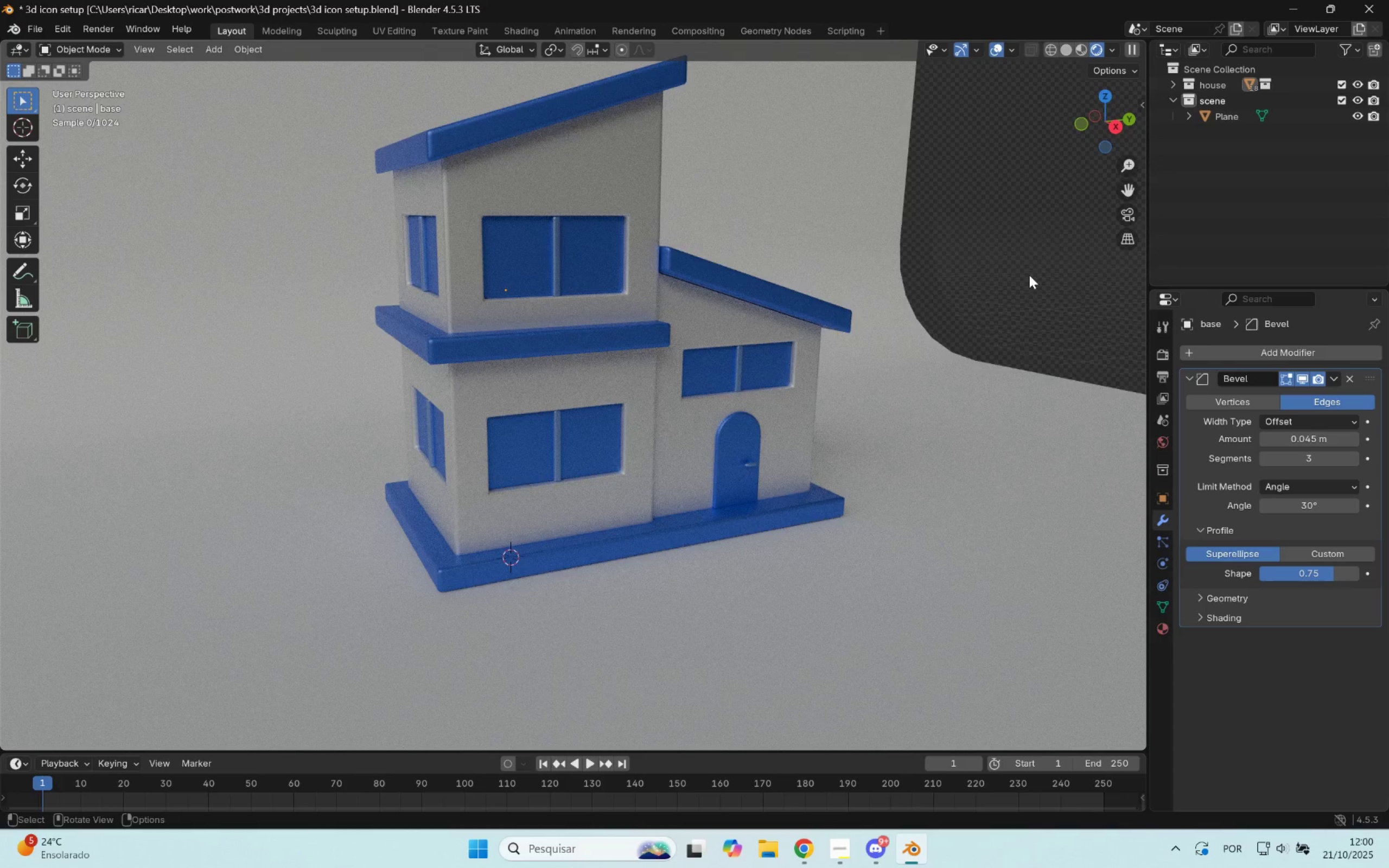 
scroll: coordinate [1023, 279], scroll_direction: down, amount: 3.0
 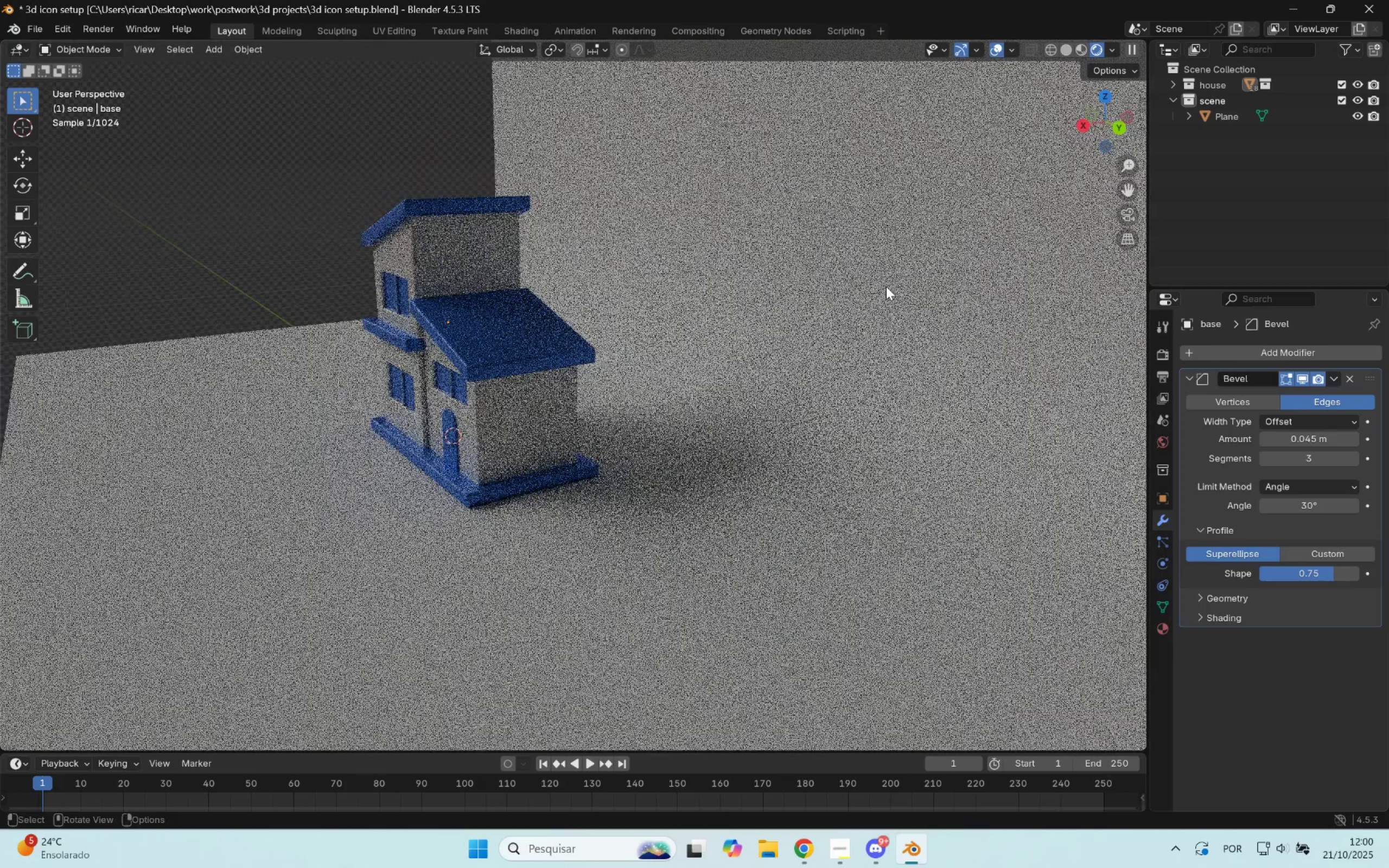 
wait(7.74)
 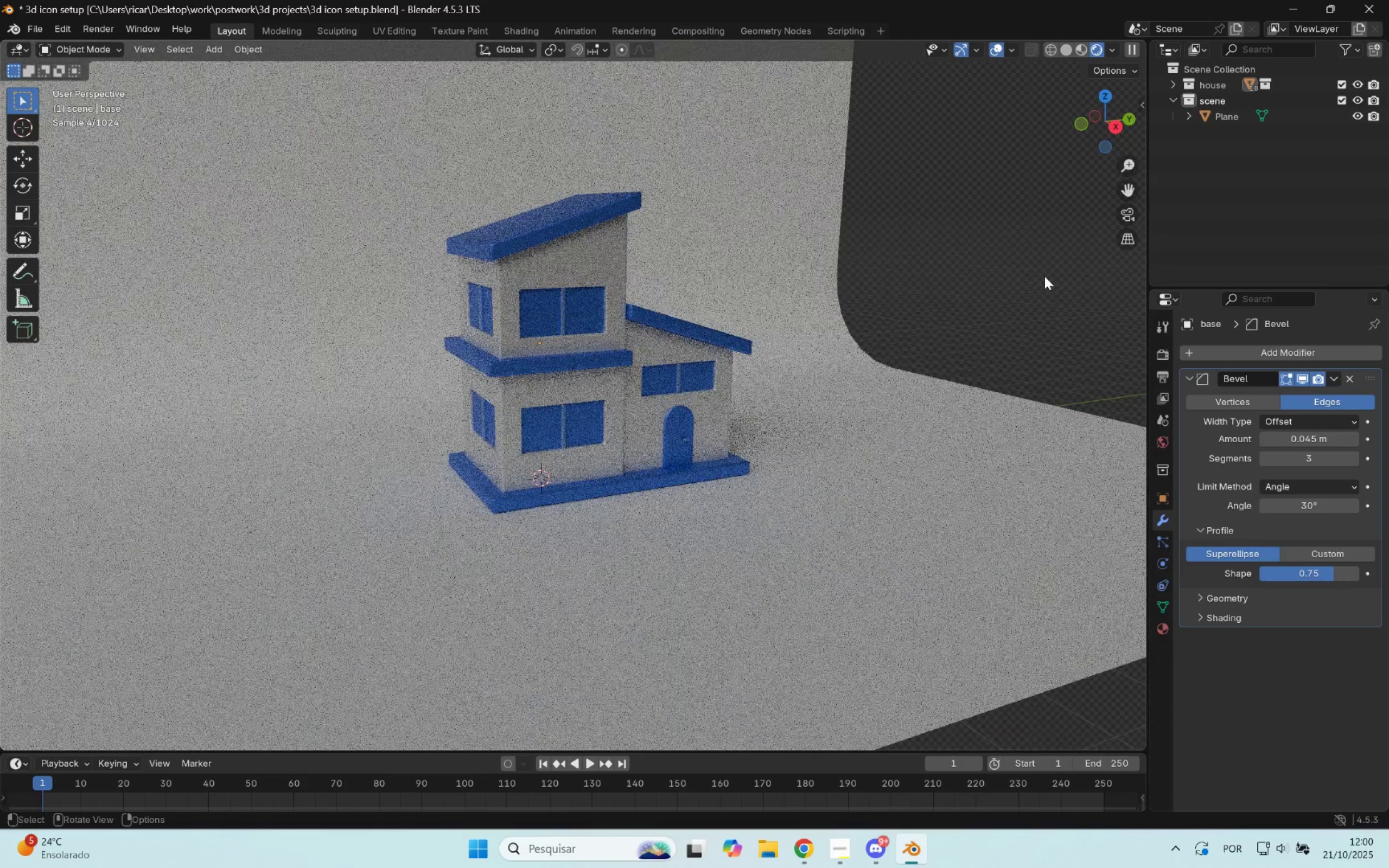 
scroll: coordinate [760, 279], scroll_direction: up, amount: 2.0
 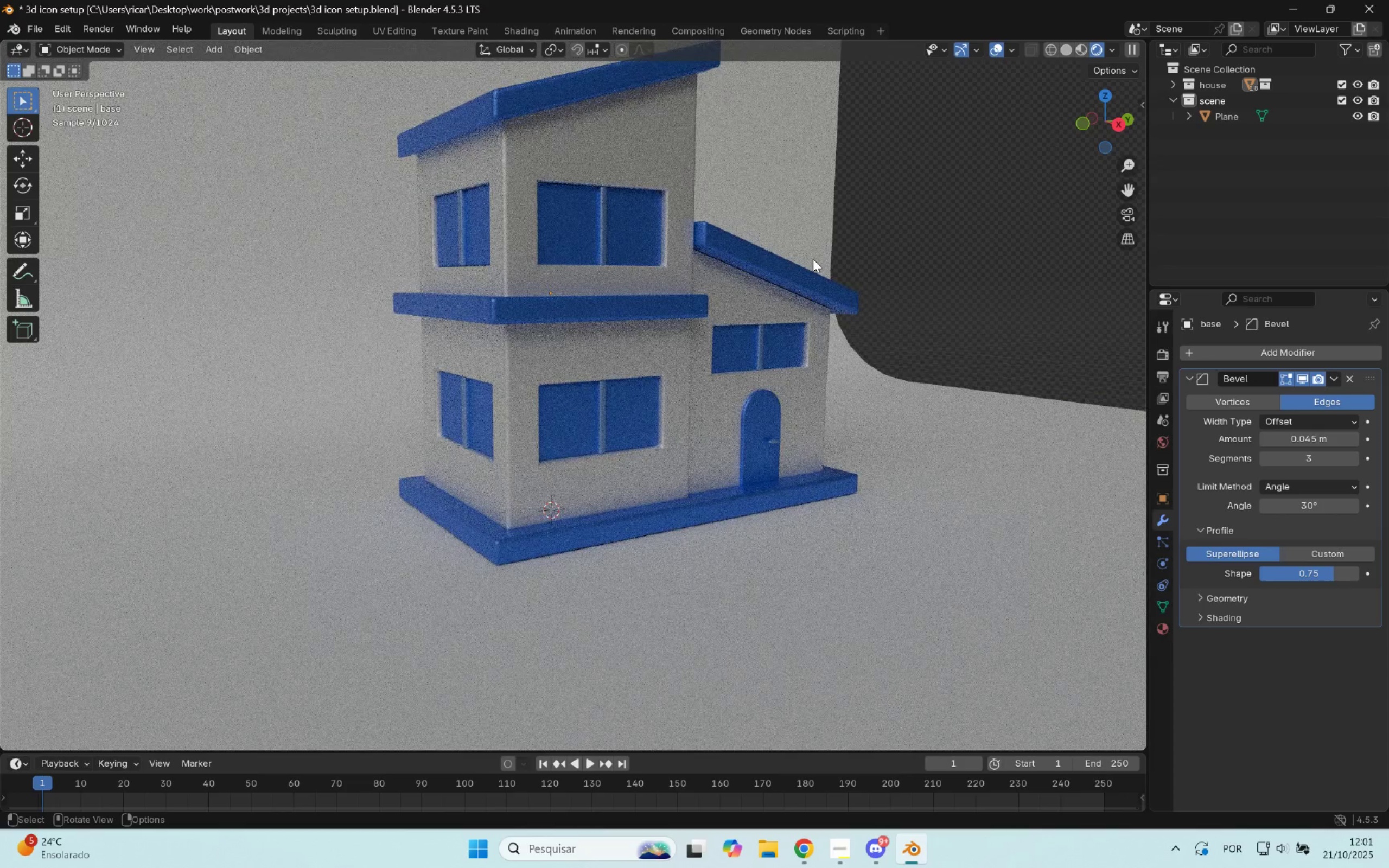 
wait(11.2)
 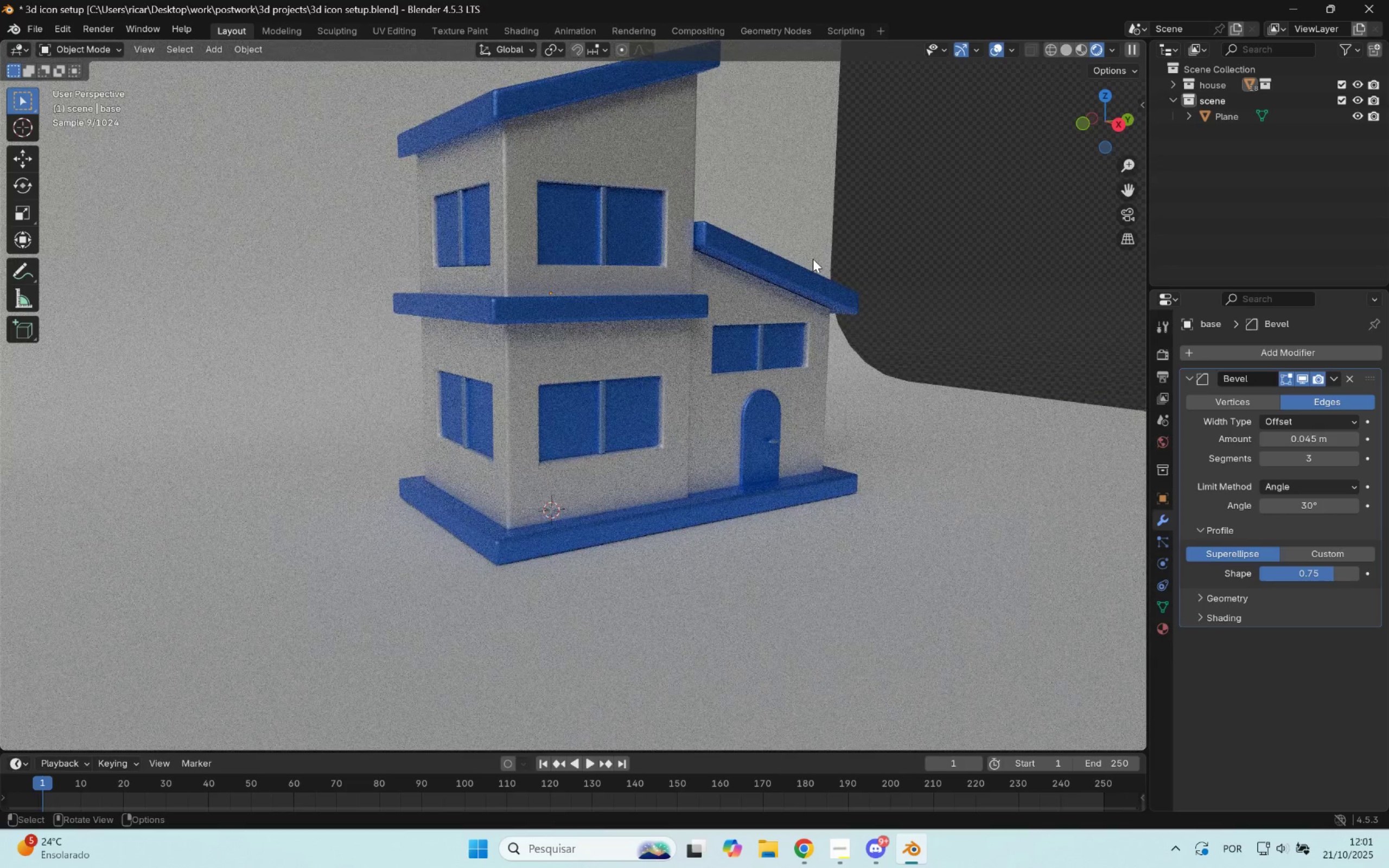 
scroll: coordinate [813, 259], scroll_direction: down, amount: 1.0
 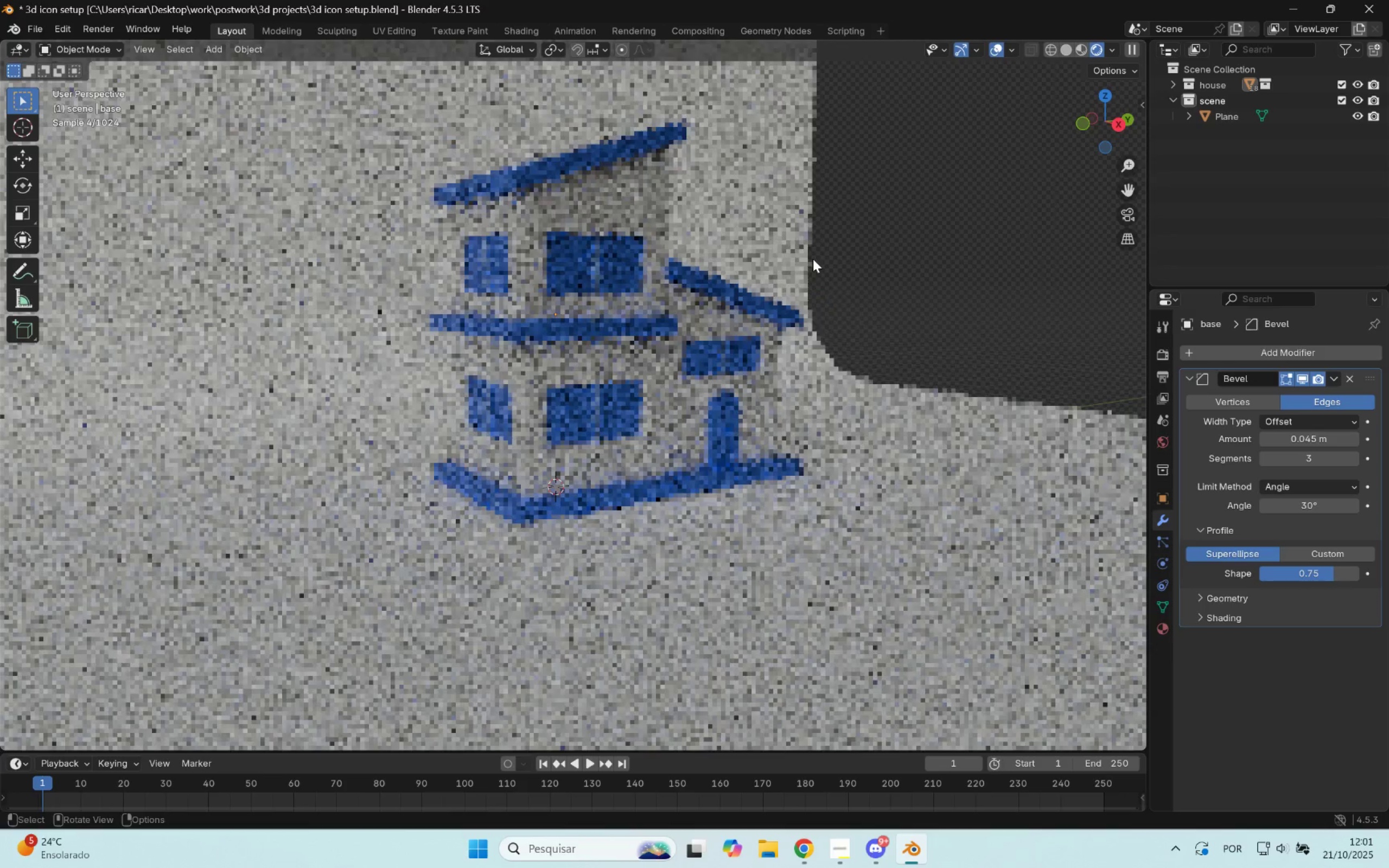 
scroll: coordinate [813, 259], scroll_direction: up, amount: 1.0
 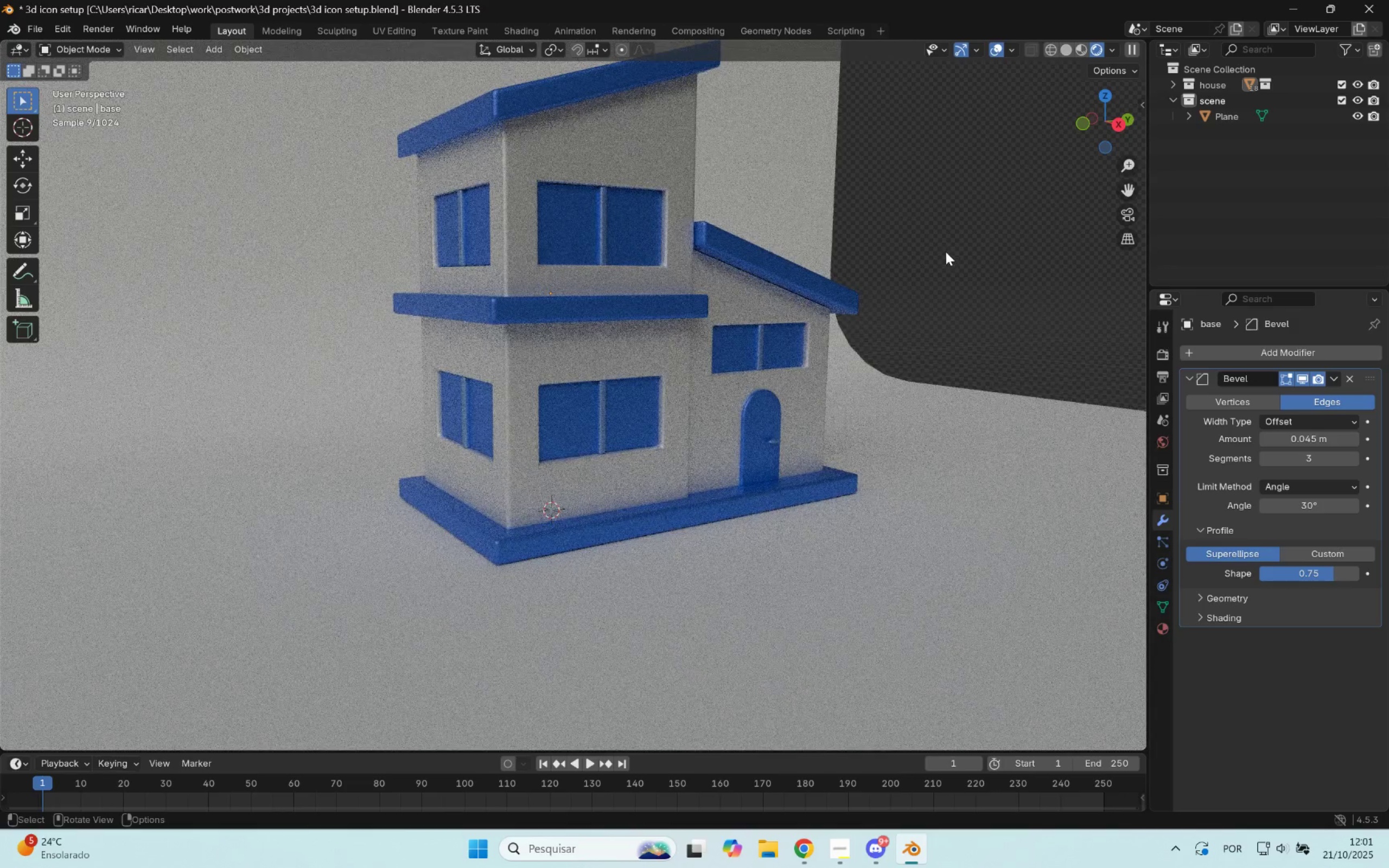 
wait(11.09)
 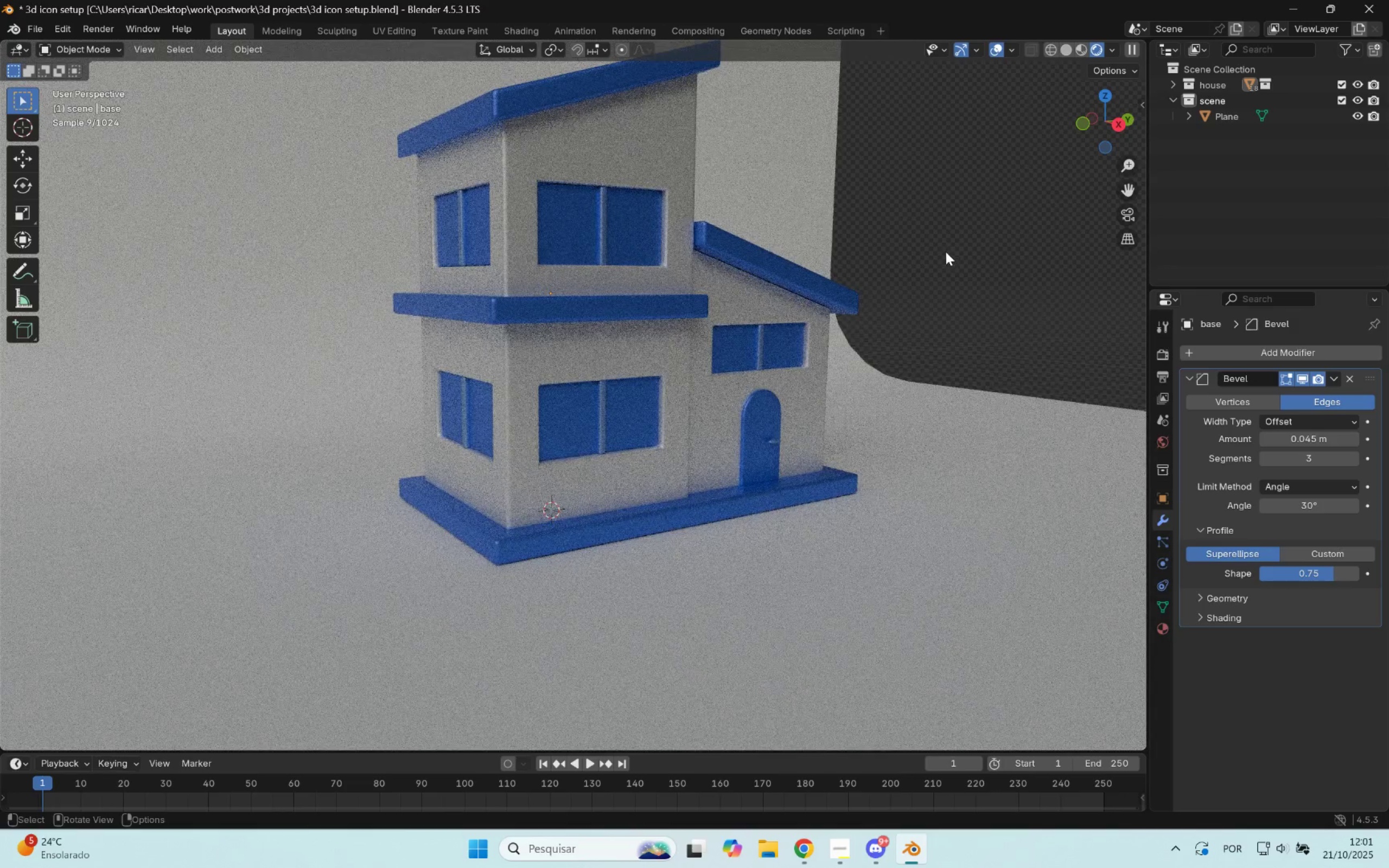 
double_click([1159, 348])
 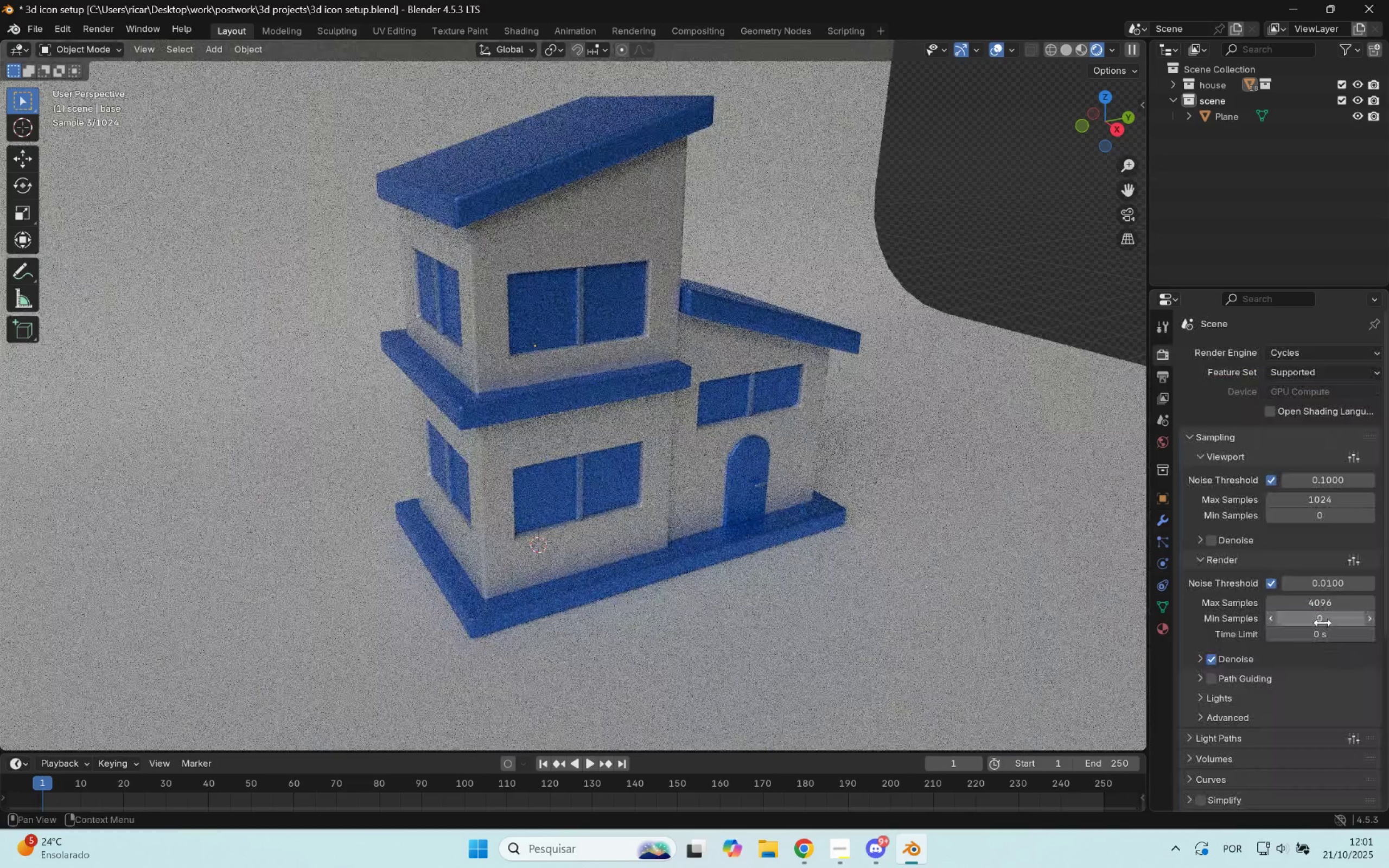 
left_click([1322, 604])
 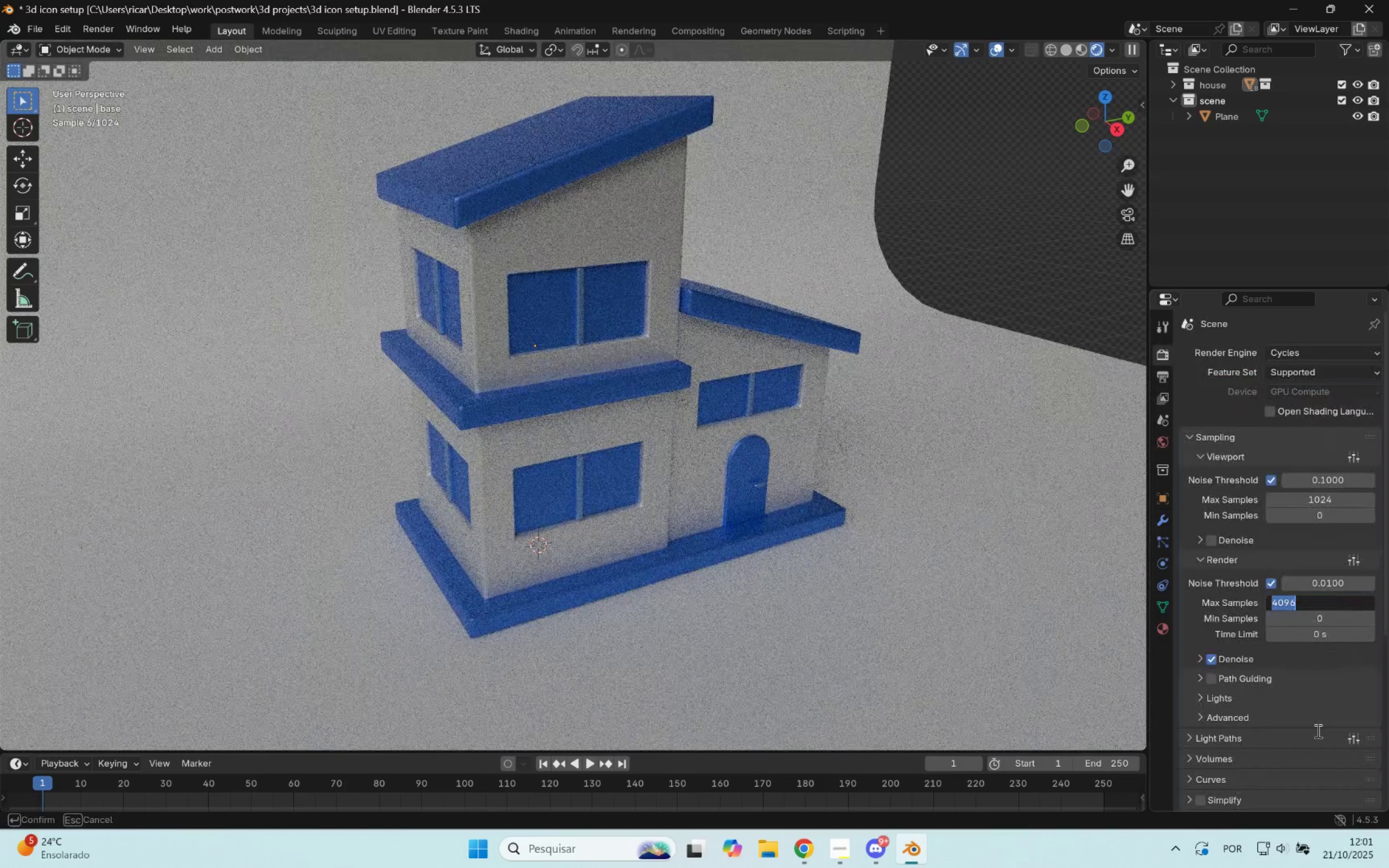 
type(04)
 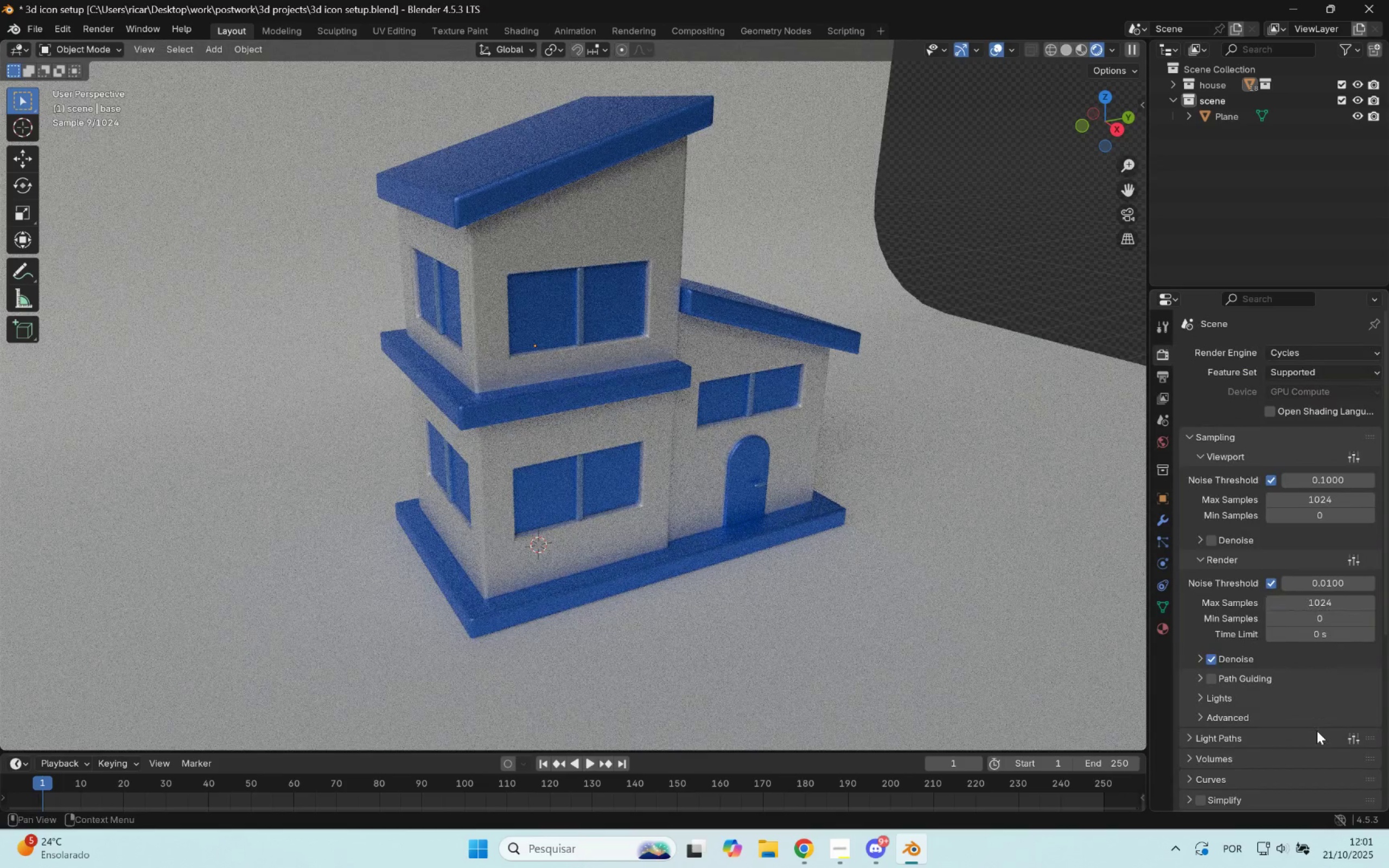 
hold_key(key=2, duration=0.65)
 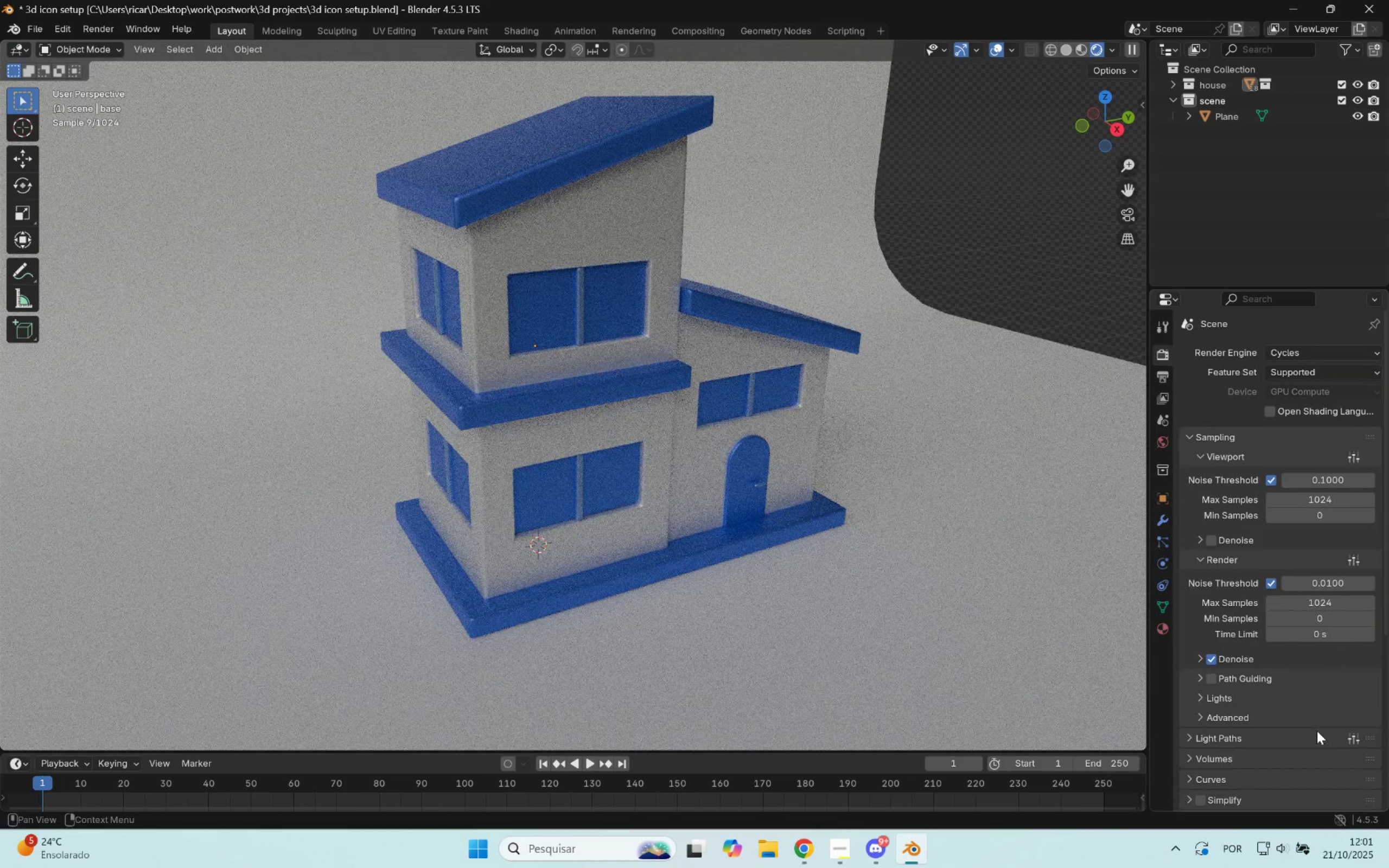 
hold_key(key=Enter, duration=0.33)
 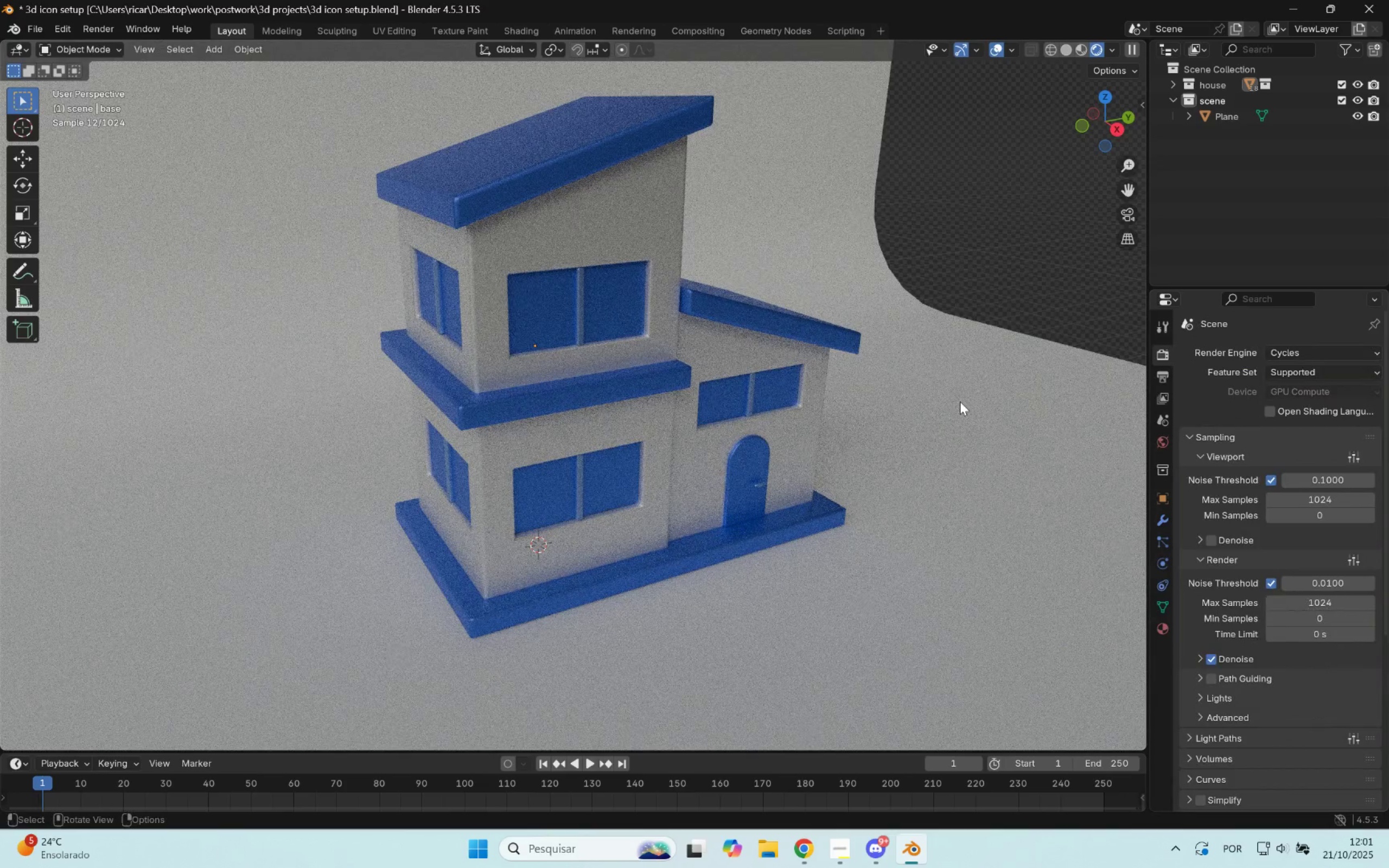 
scroll: coordinate [989, 393], scroll_direction: down, amount: 2.0
 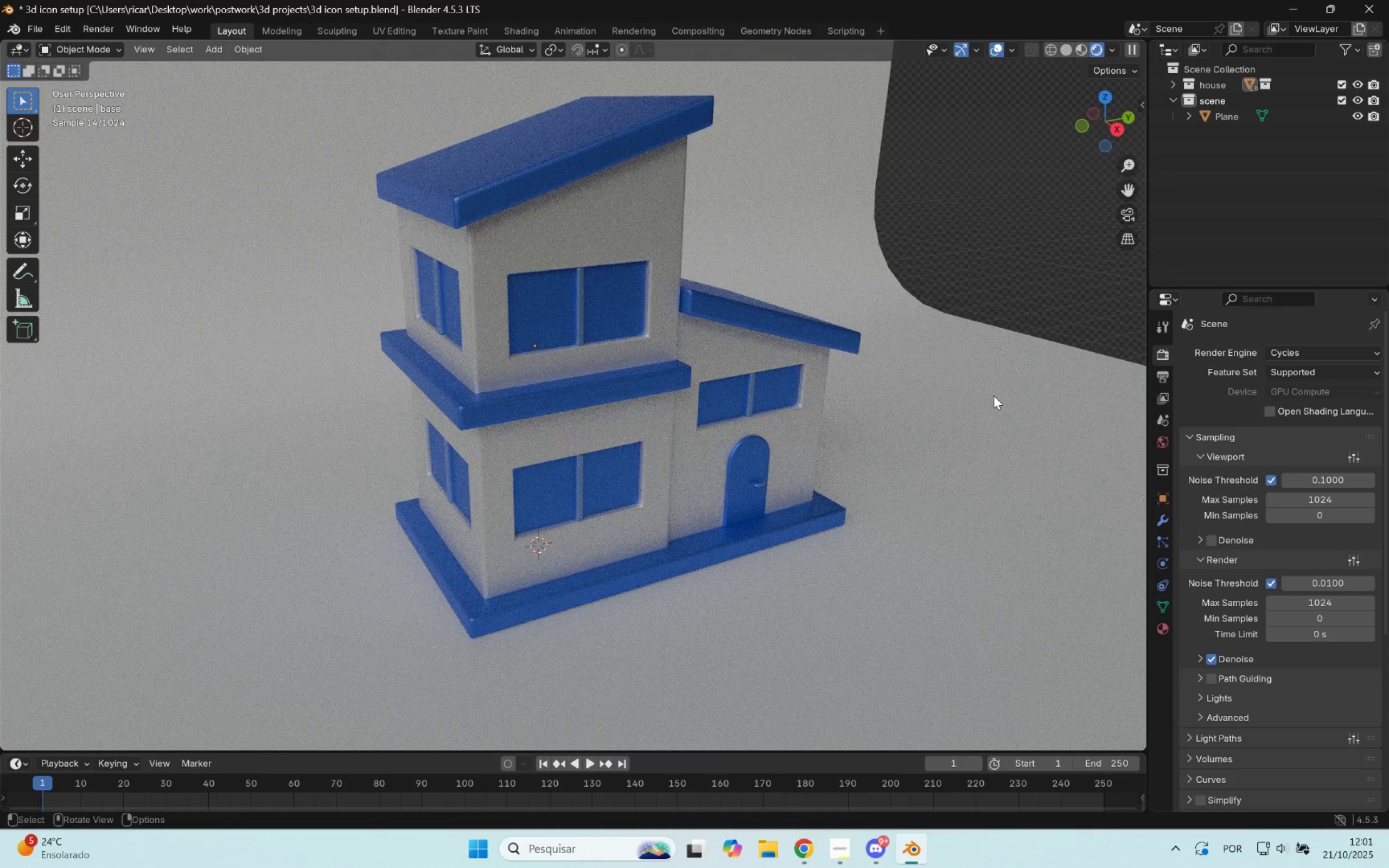 
hold_key(key=ShiftLeft, duration=0.54)
 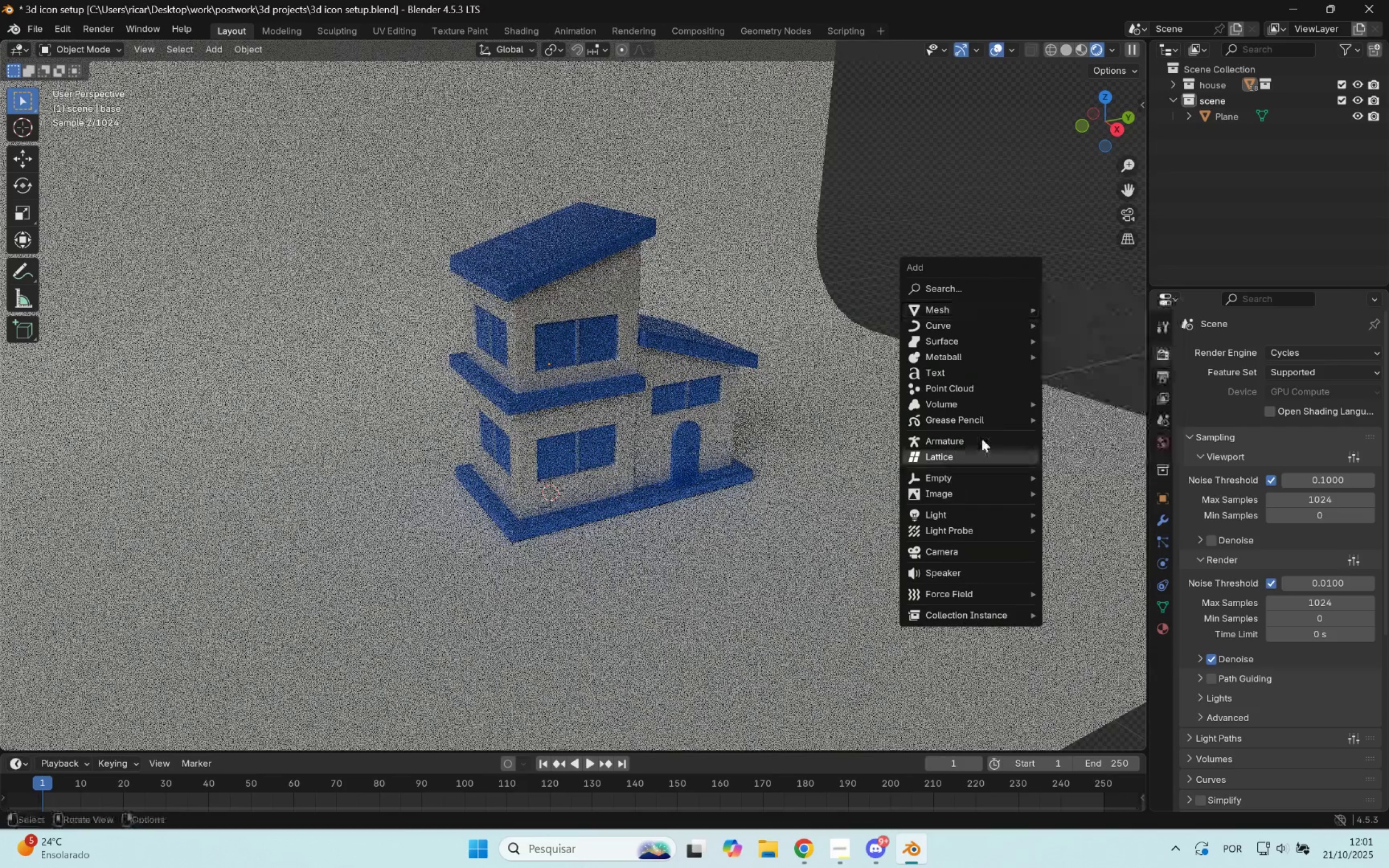 
hold_key(key=A, duration=0.36)
 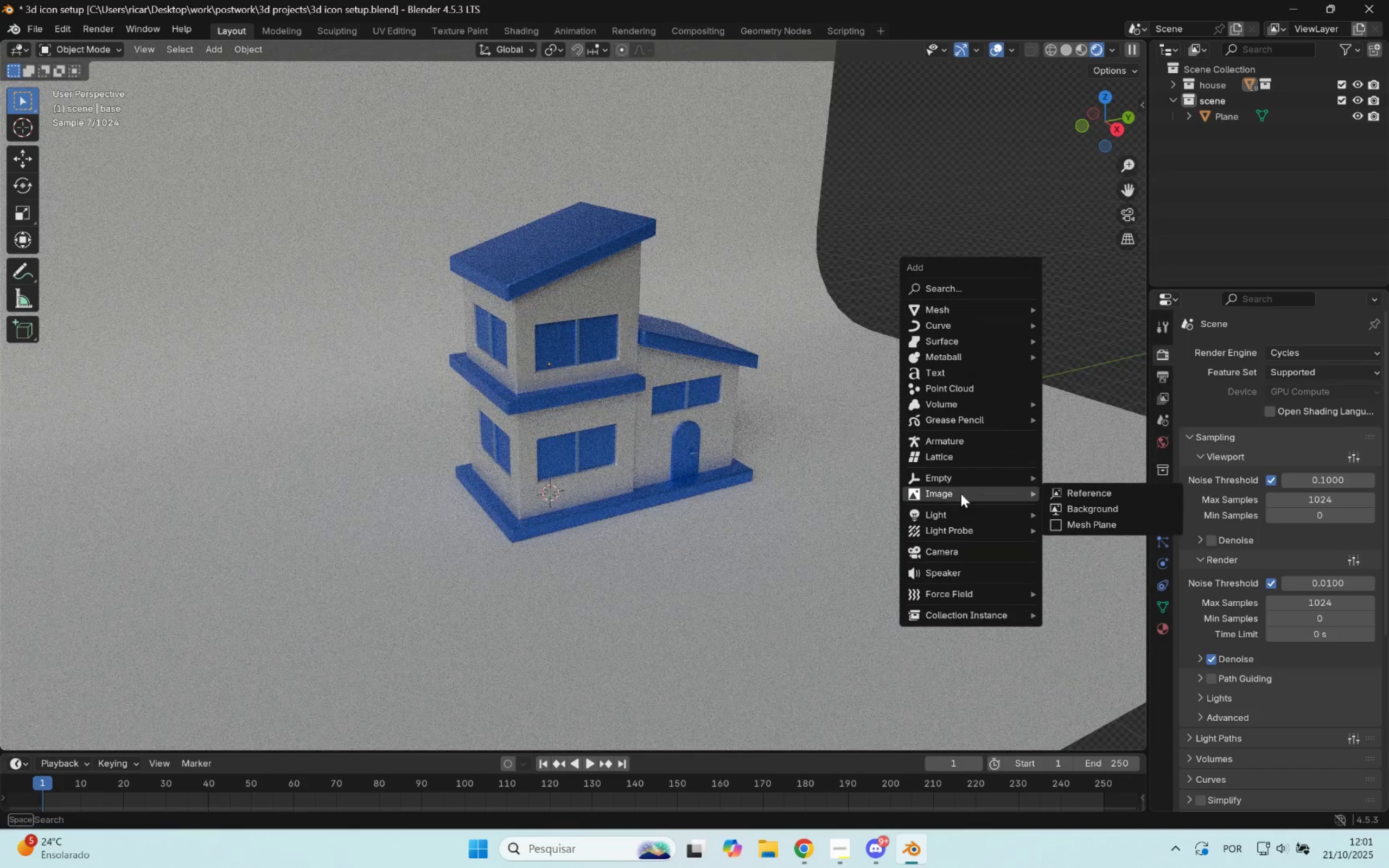 
left_click([967, 557])
 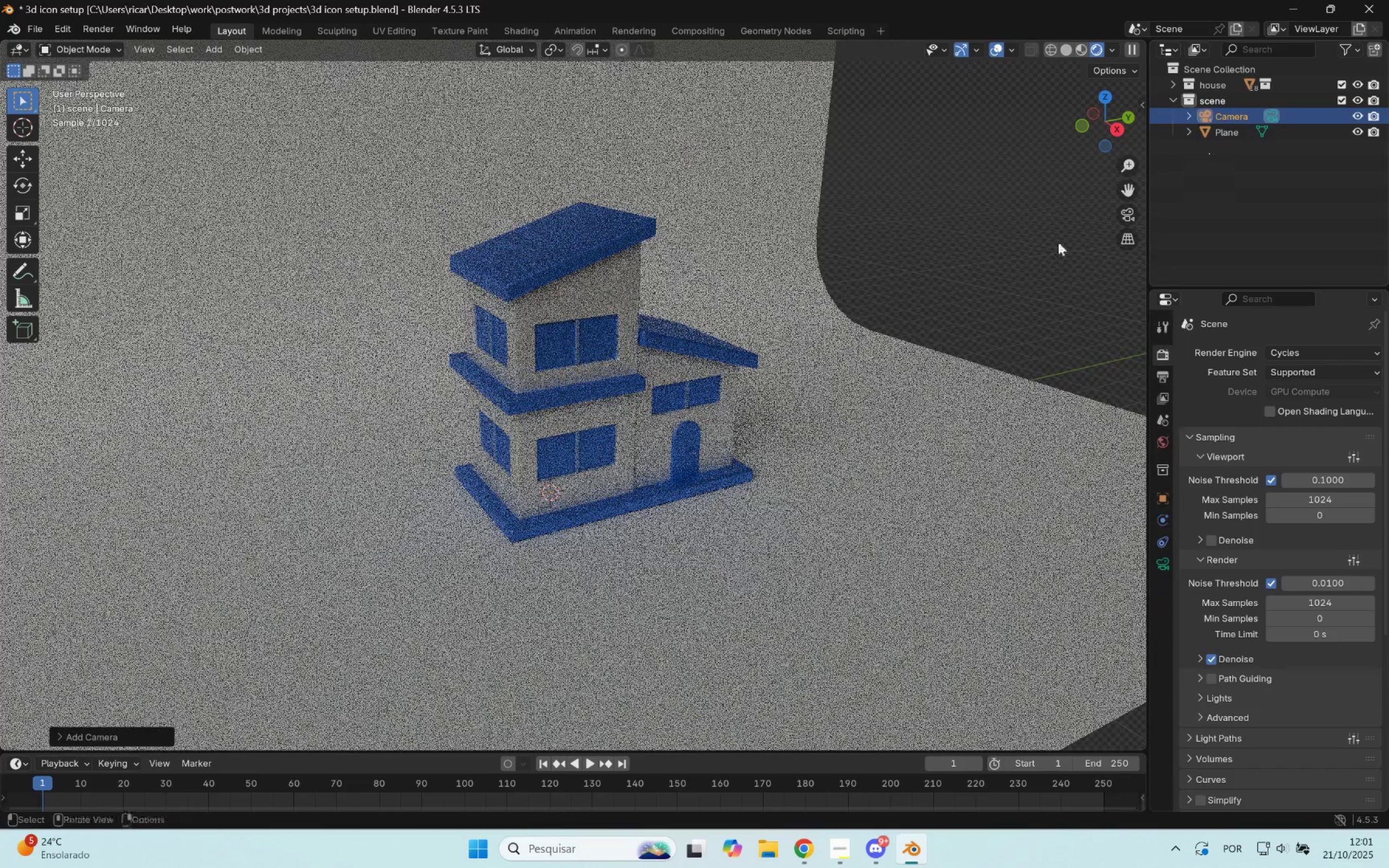 
scroll: coordinate [937, 320], scroll_direction: down, amount: 2.0
 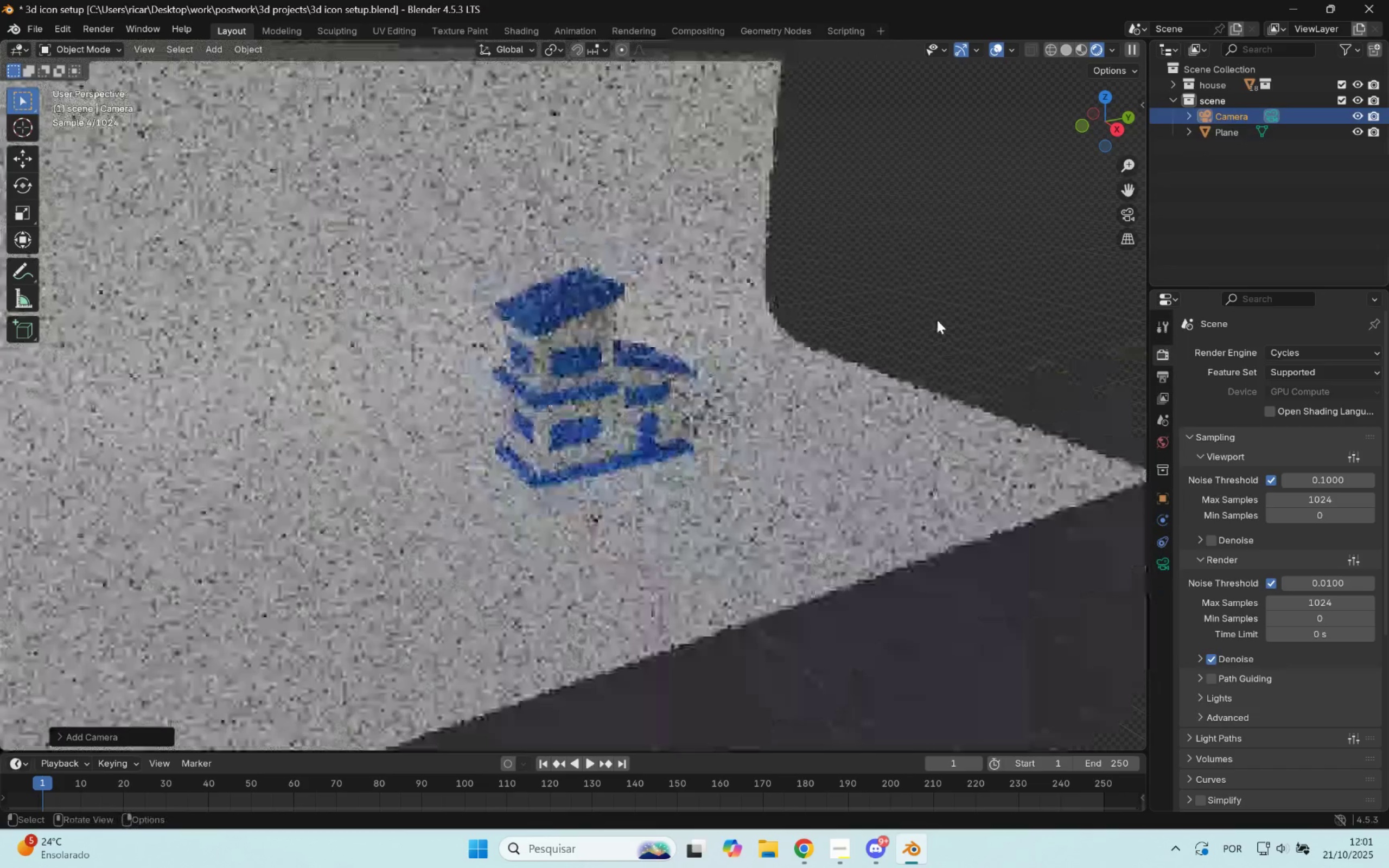 
key(Slash)
 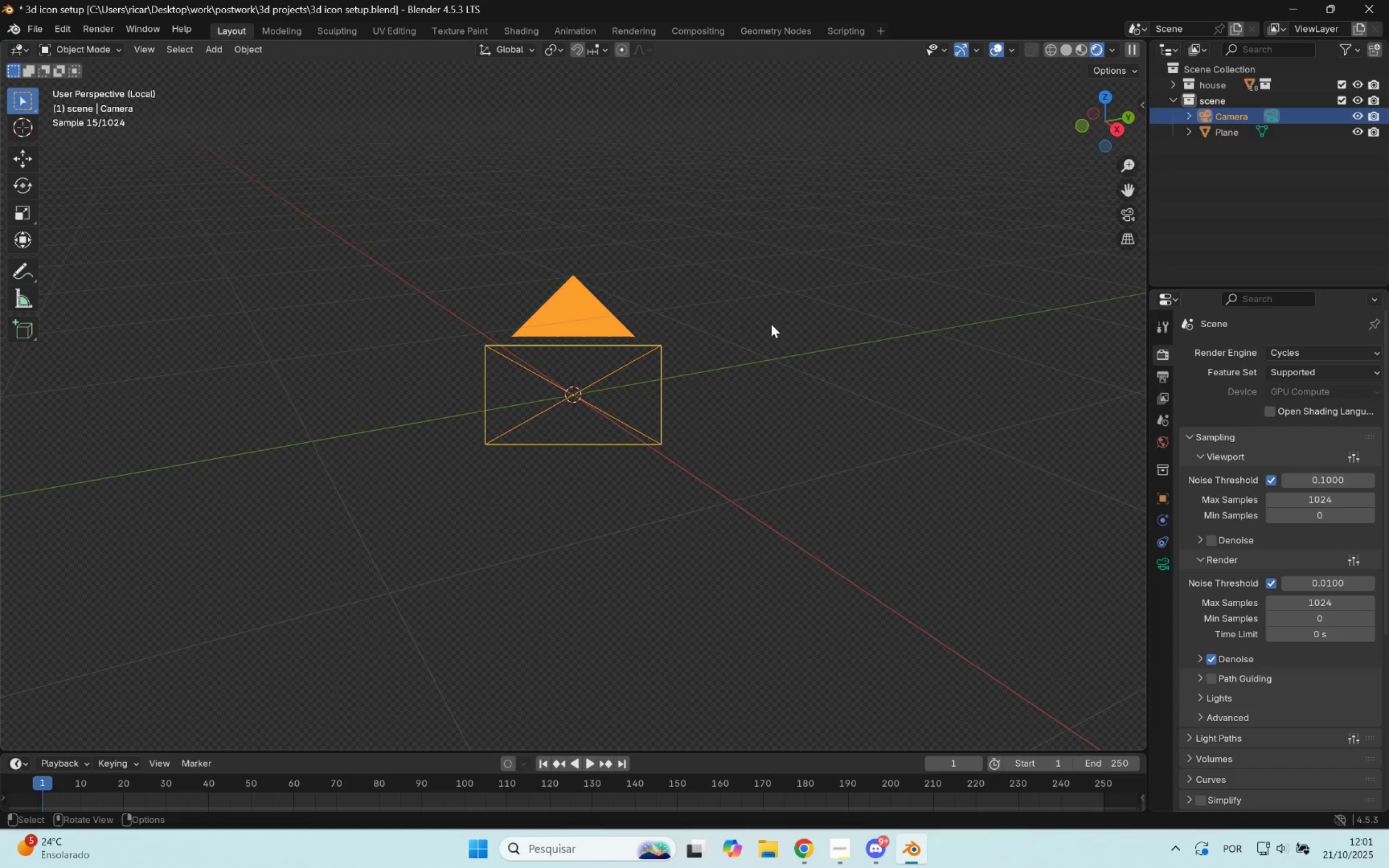 
hold_key(key=Slash, duration=0.42)
 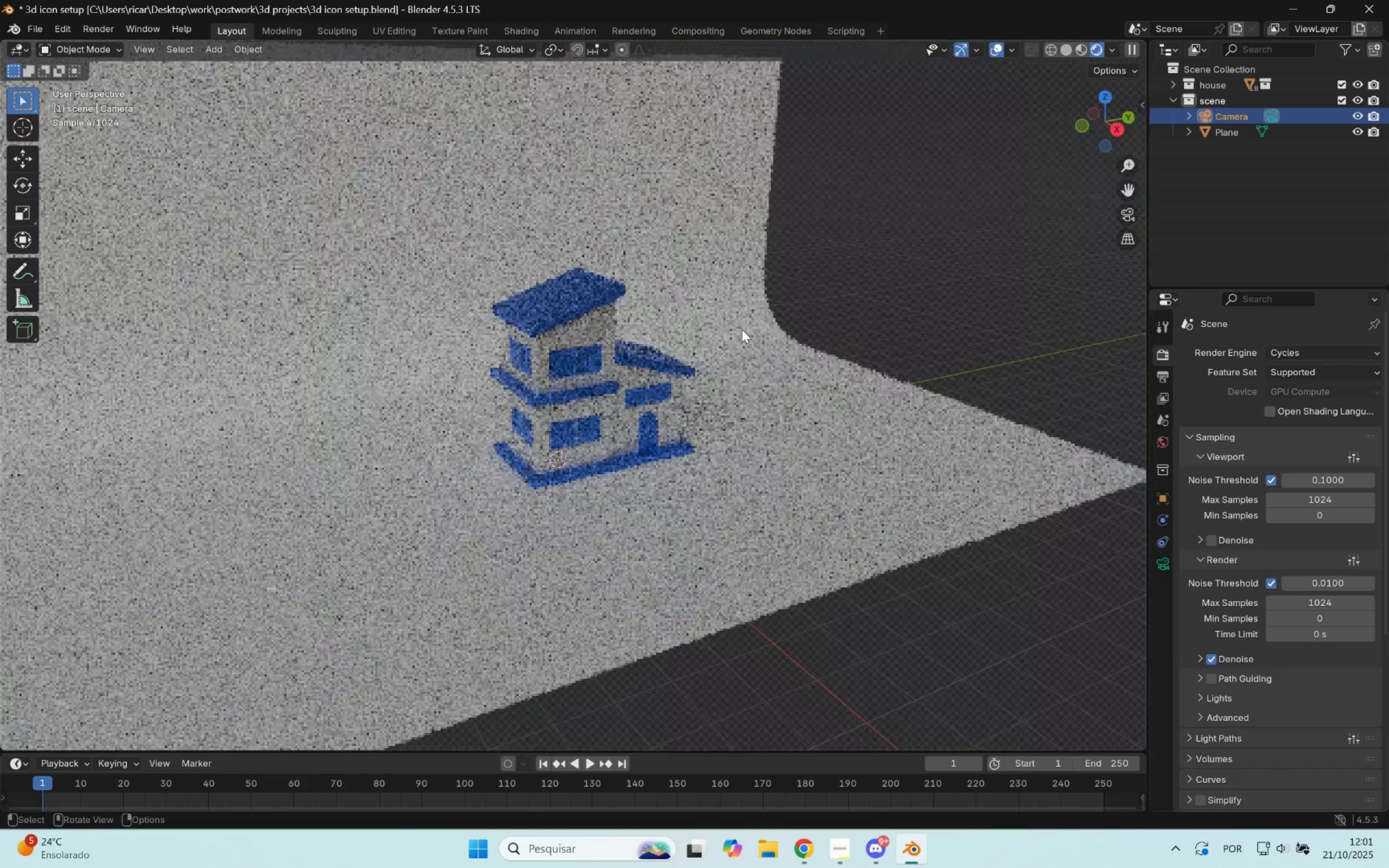 
hold_key(key=Slash, duration=0.32)
 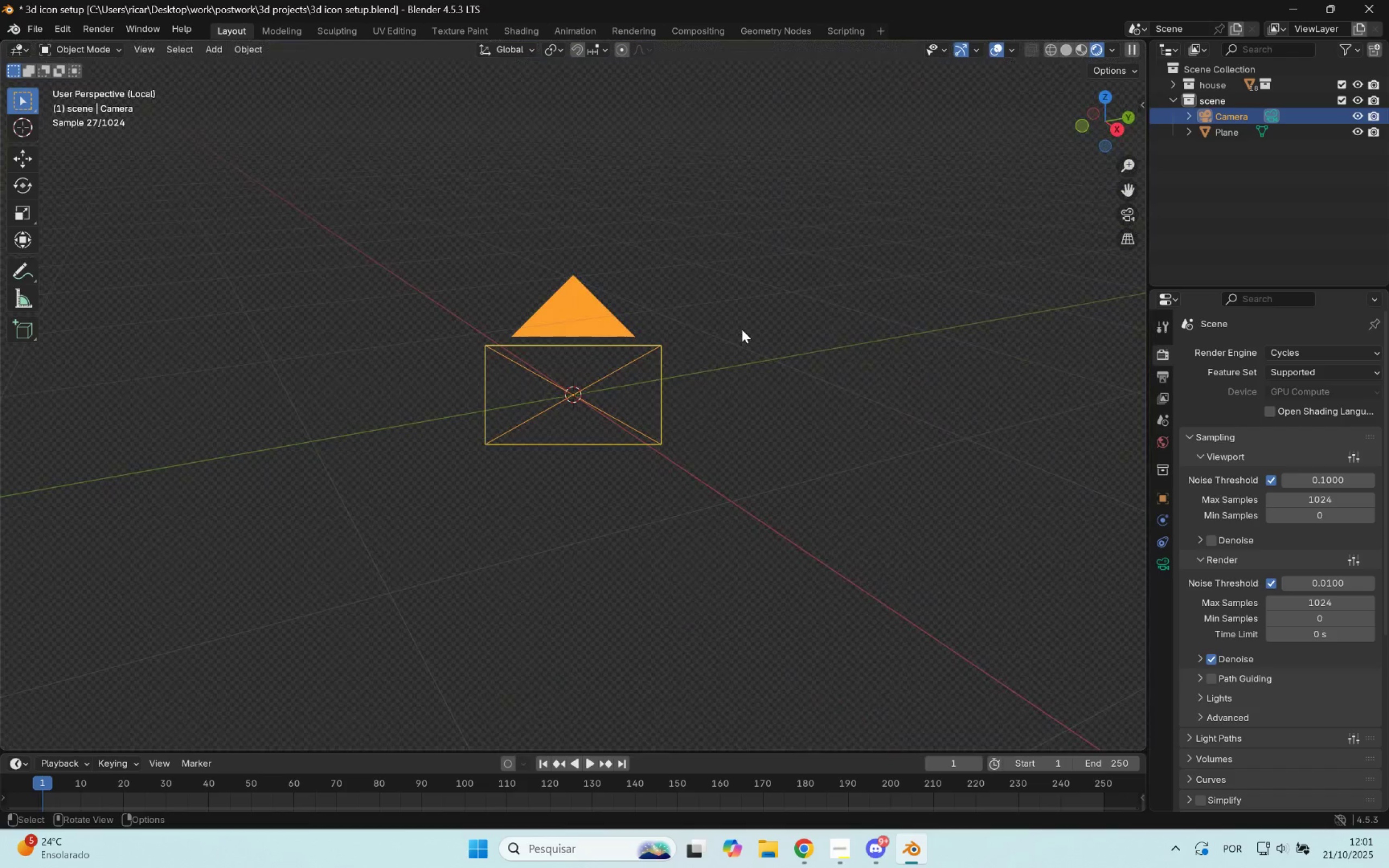 
hold_key(key=Slash, duration=0.37)
 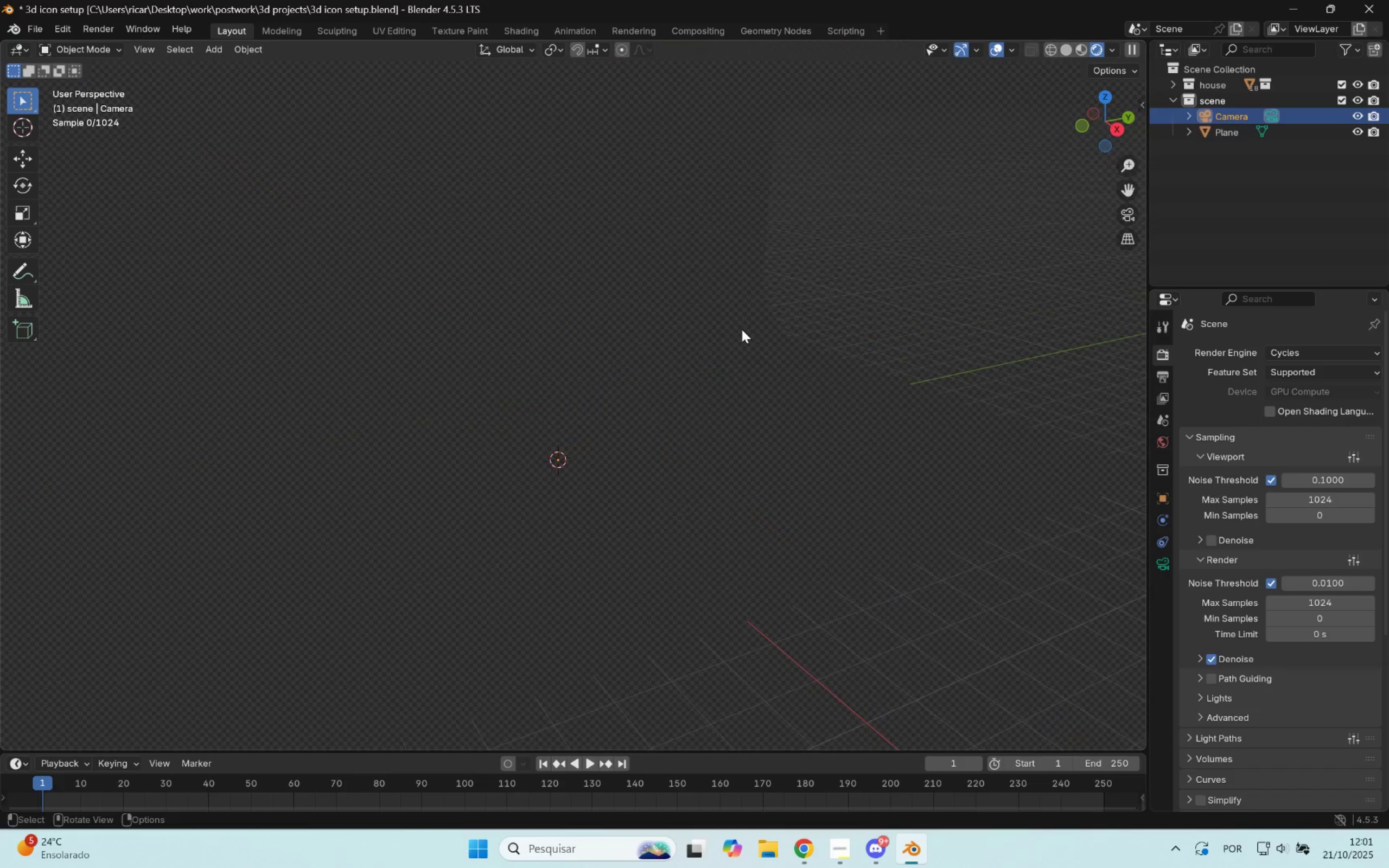 
hold_key(key=Period, duration=0.35)
 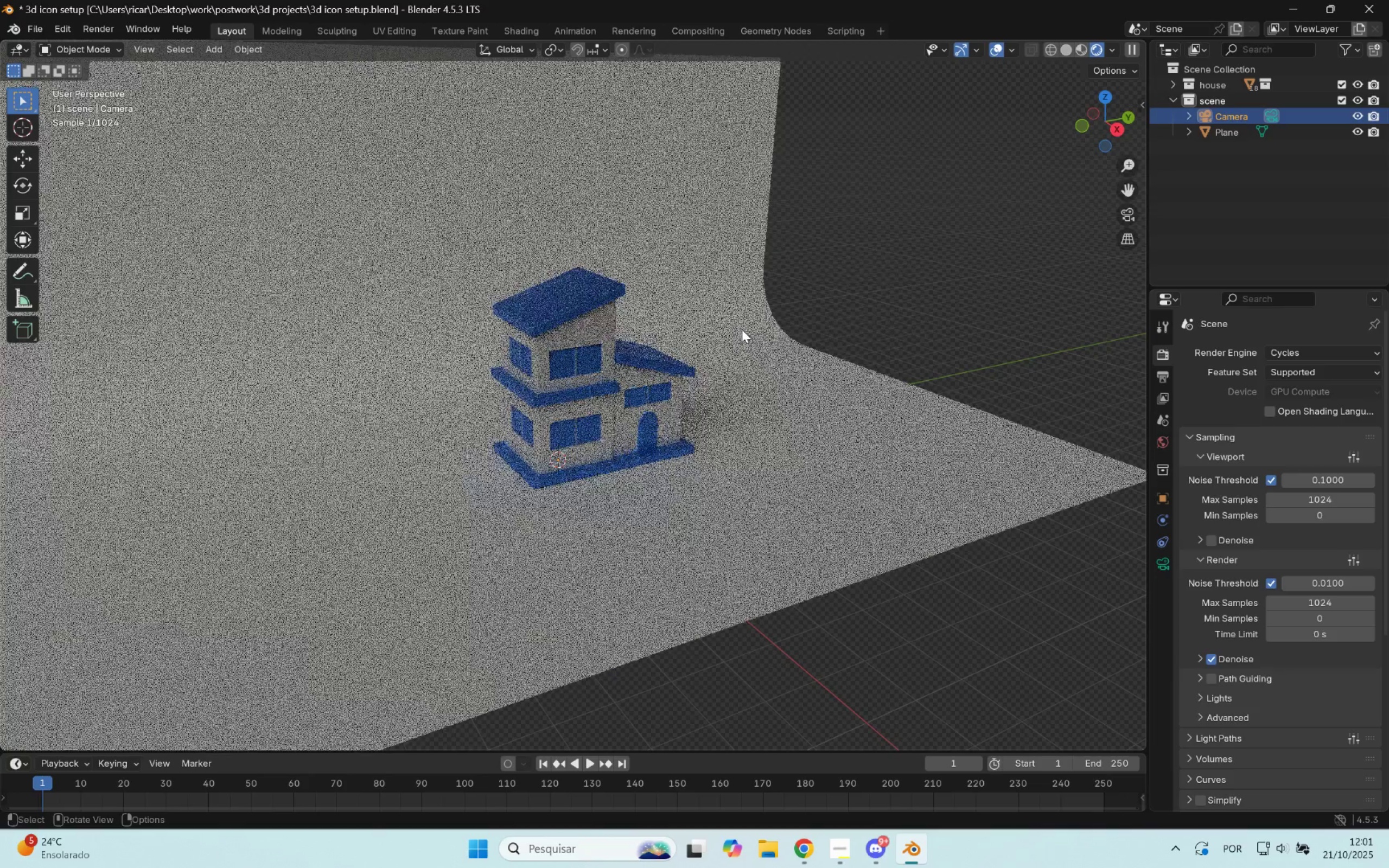 
hold_key(key=Comma, duration=0.42)
 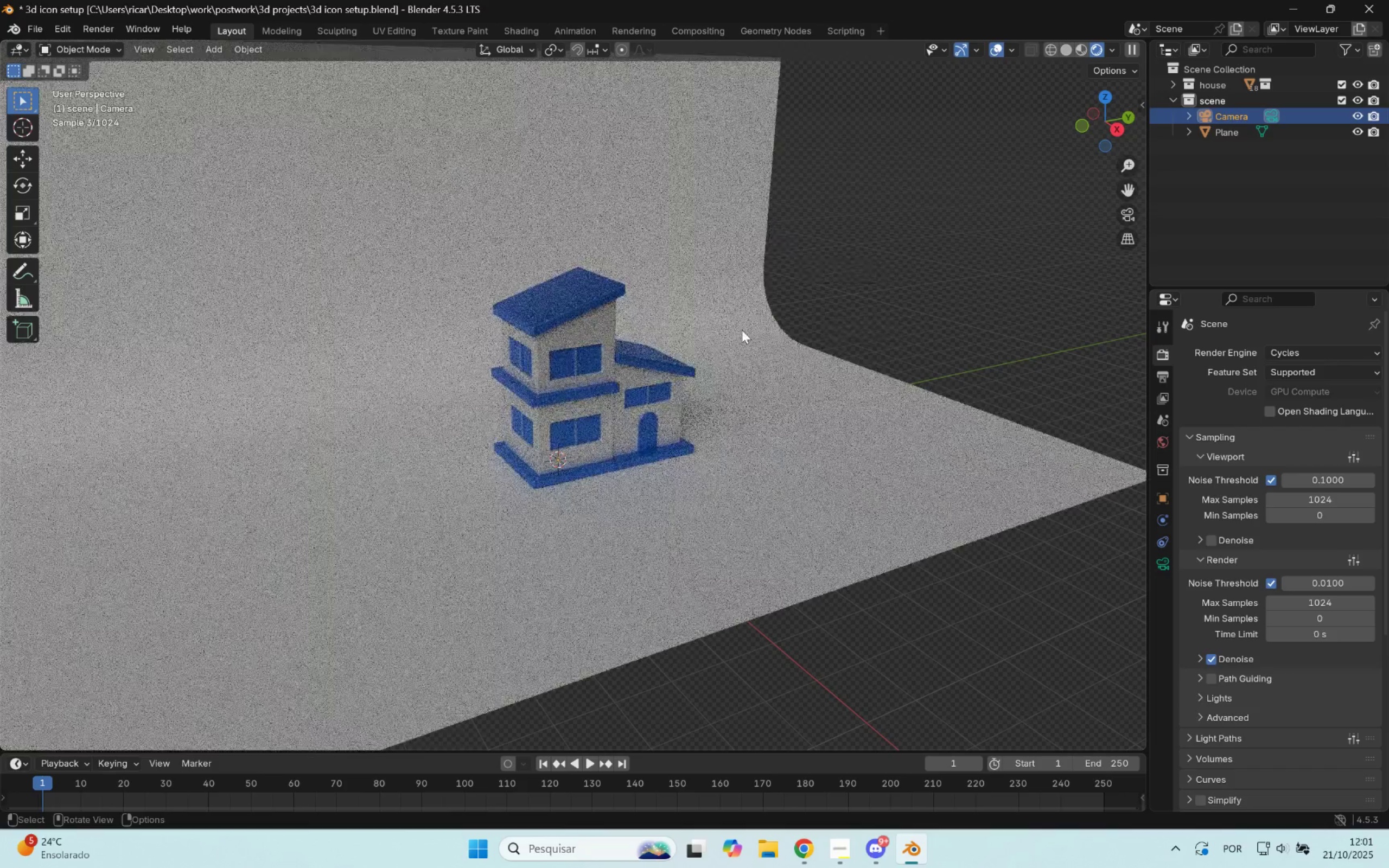 
right_click([742, 330])
 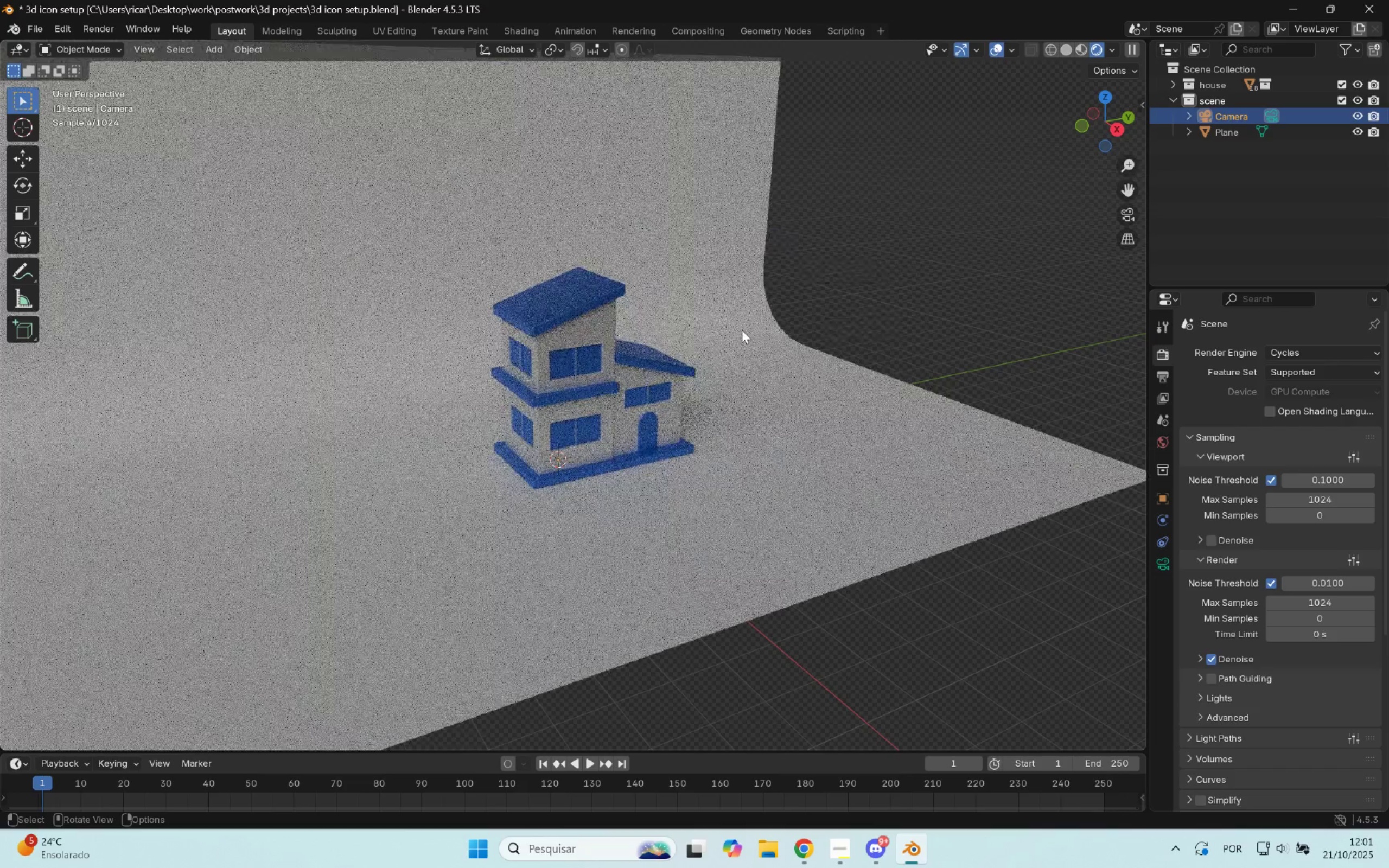 
key(Quote)
 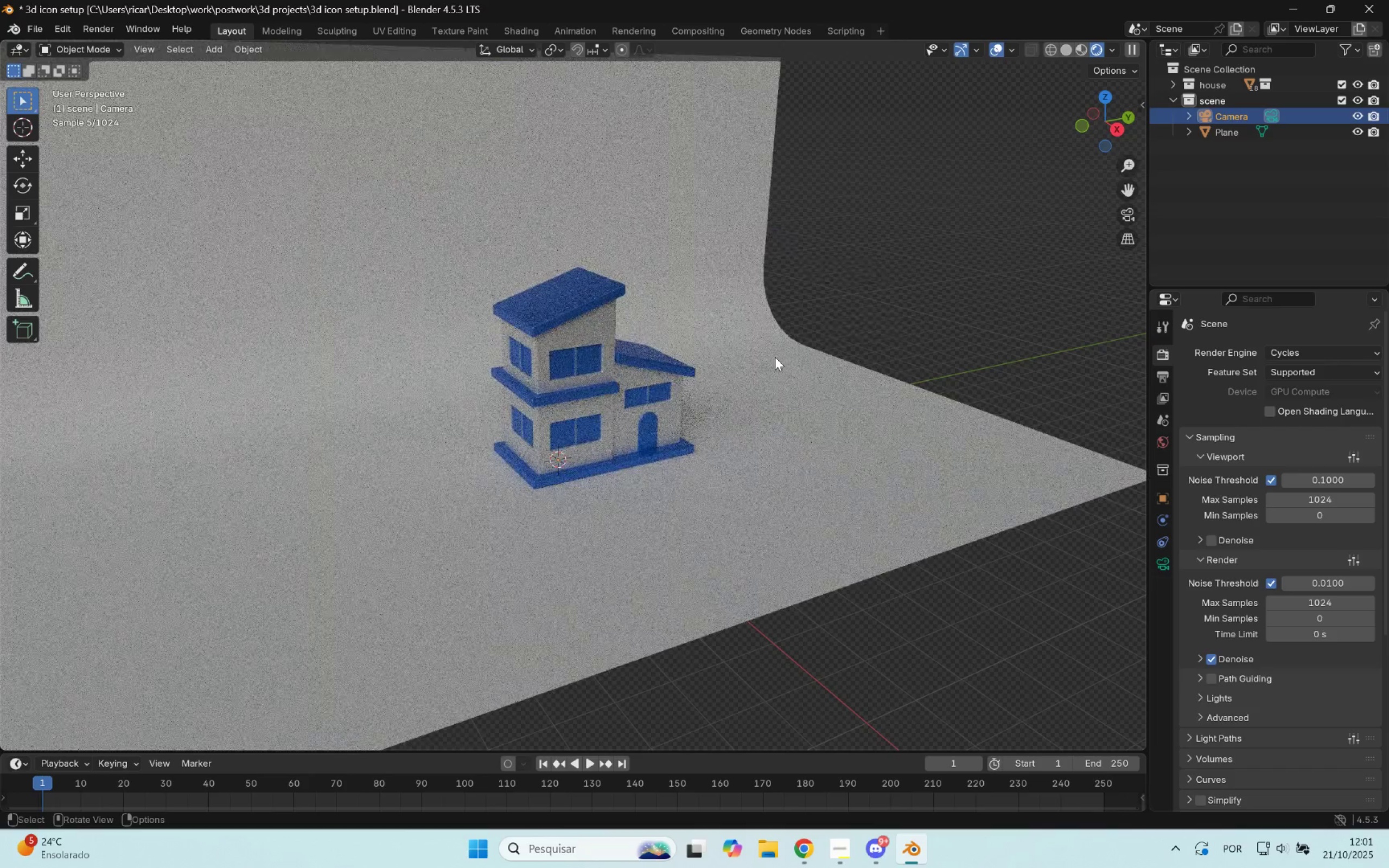 
key(Semicolon)
 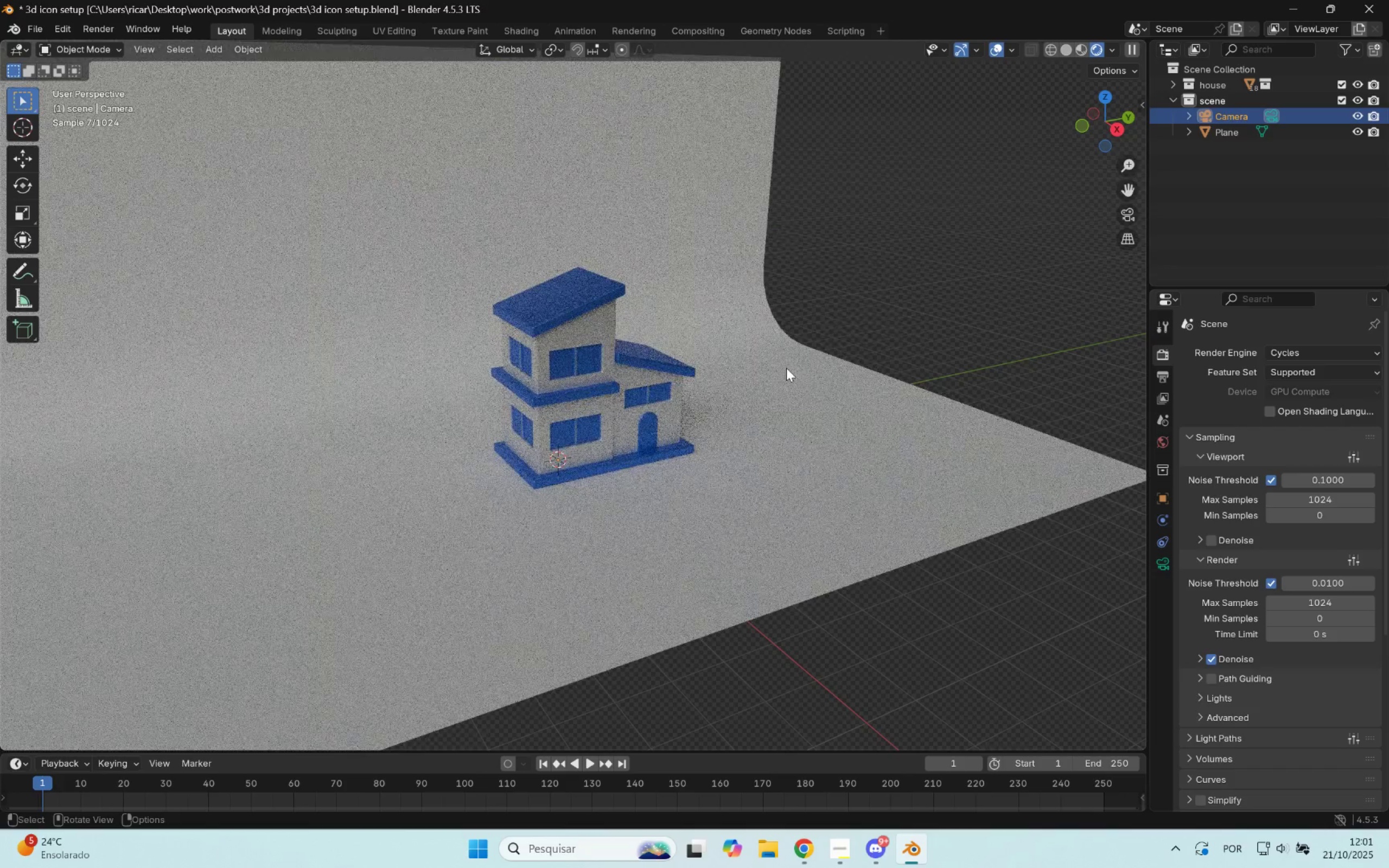 
key(BracketRight)
 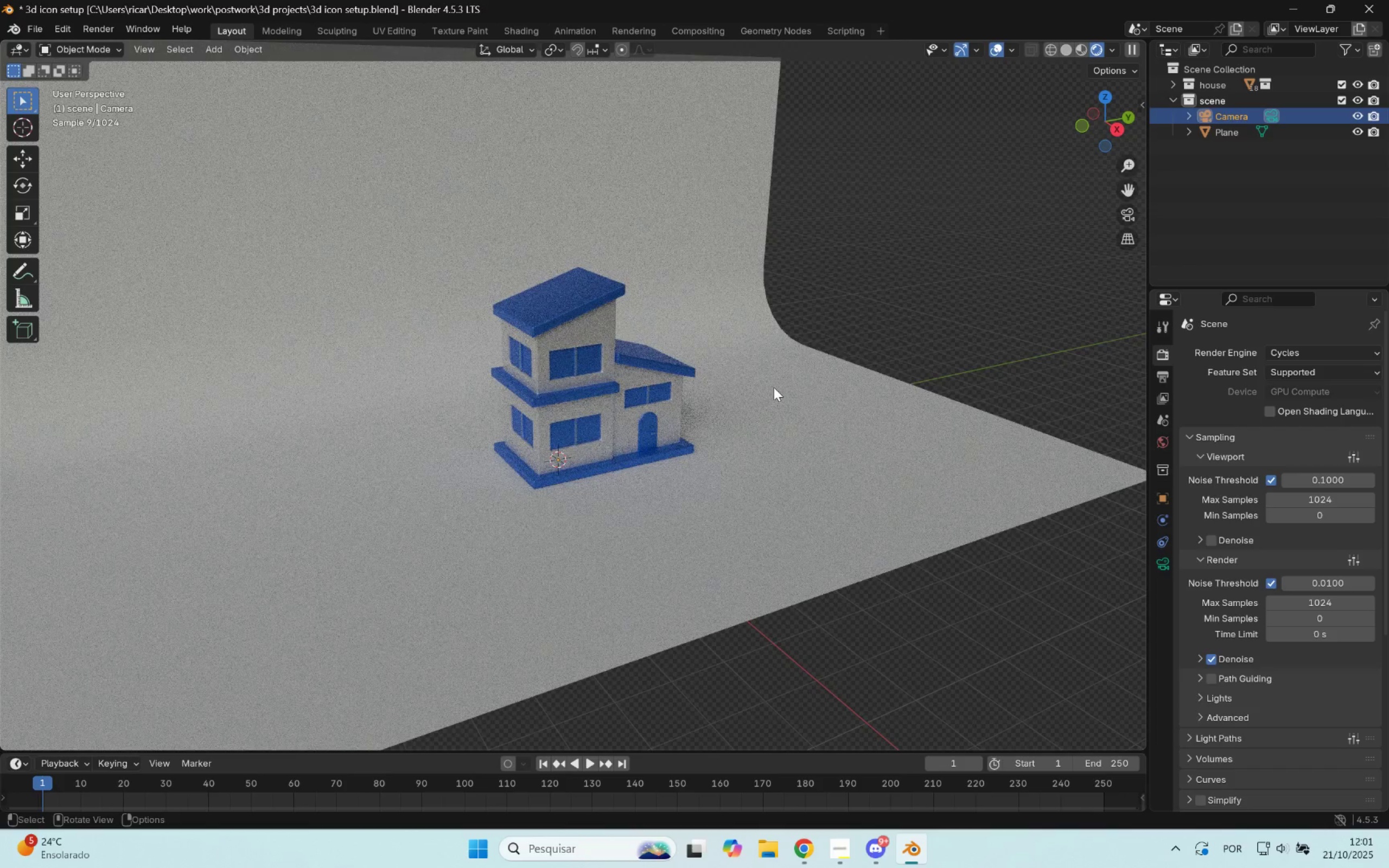 
scroll: coordinate [774, 387], scroll_direction: down, amount: 2.0
 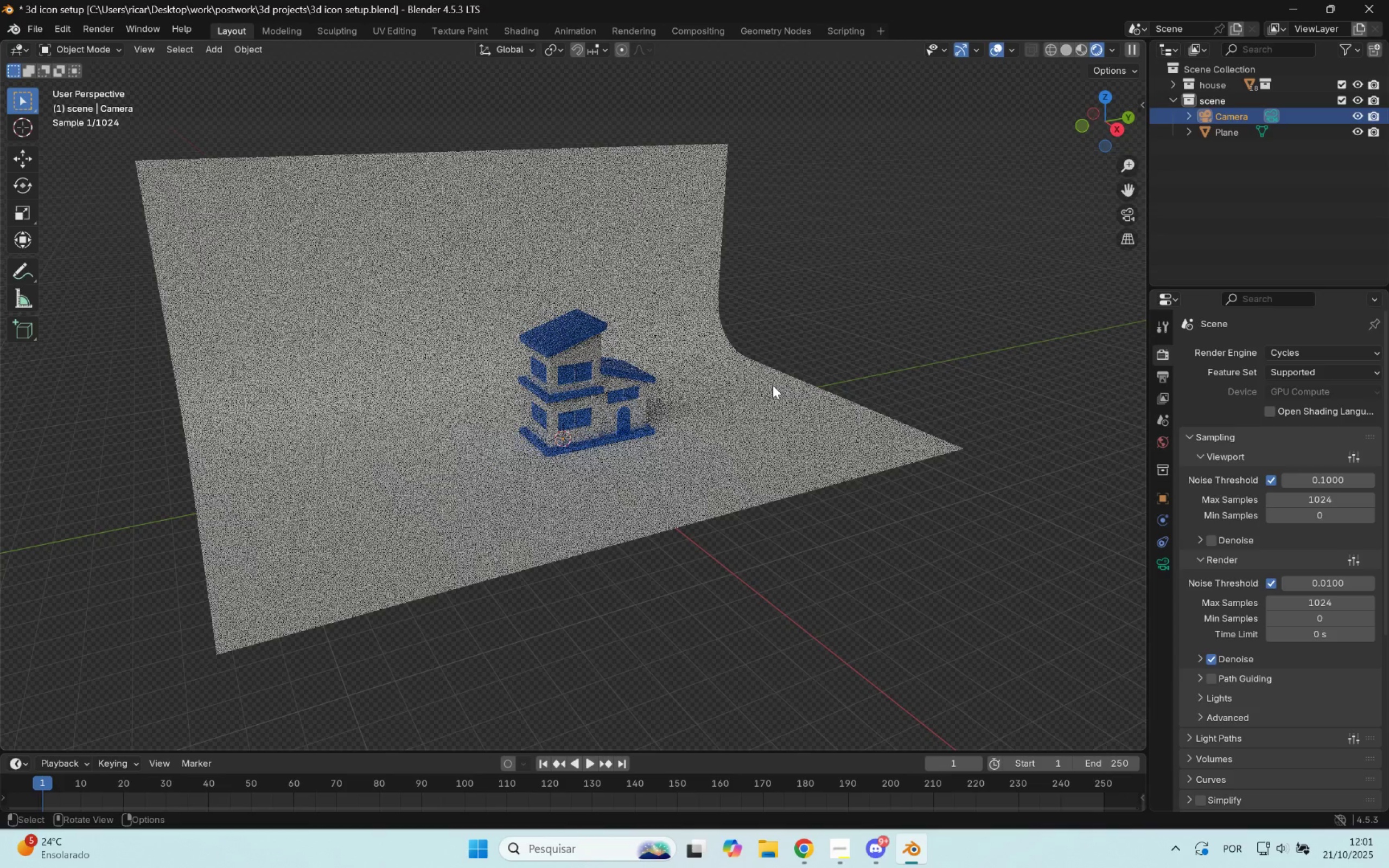 
key(P)
 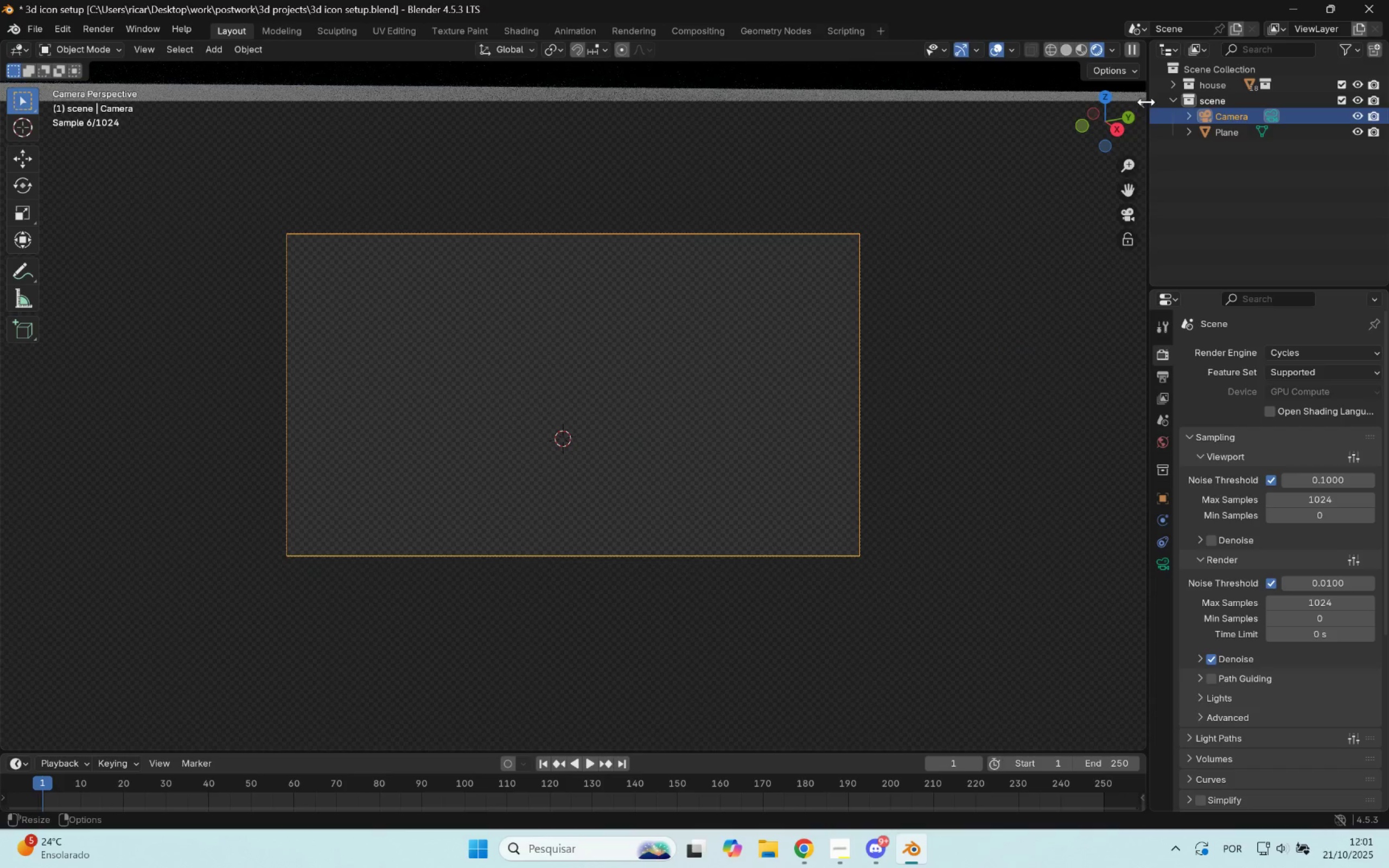 
left_click([1146, 107])
 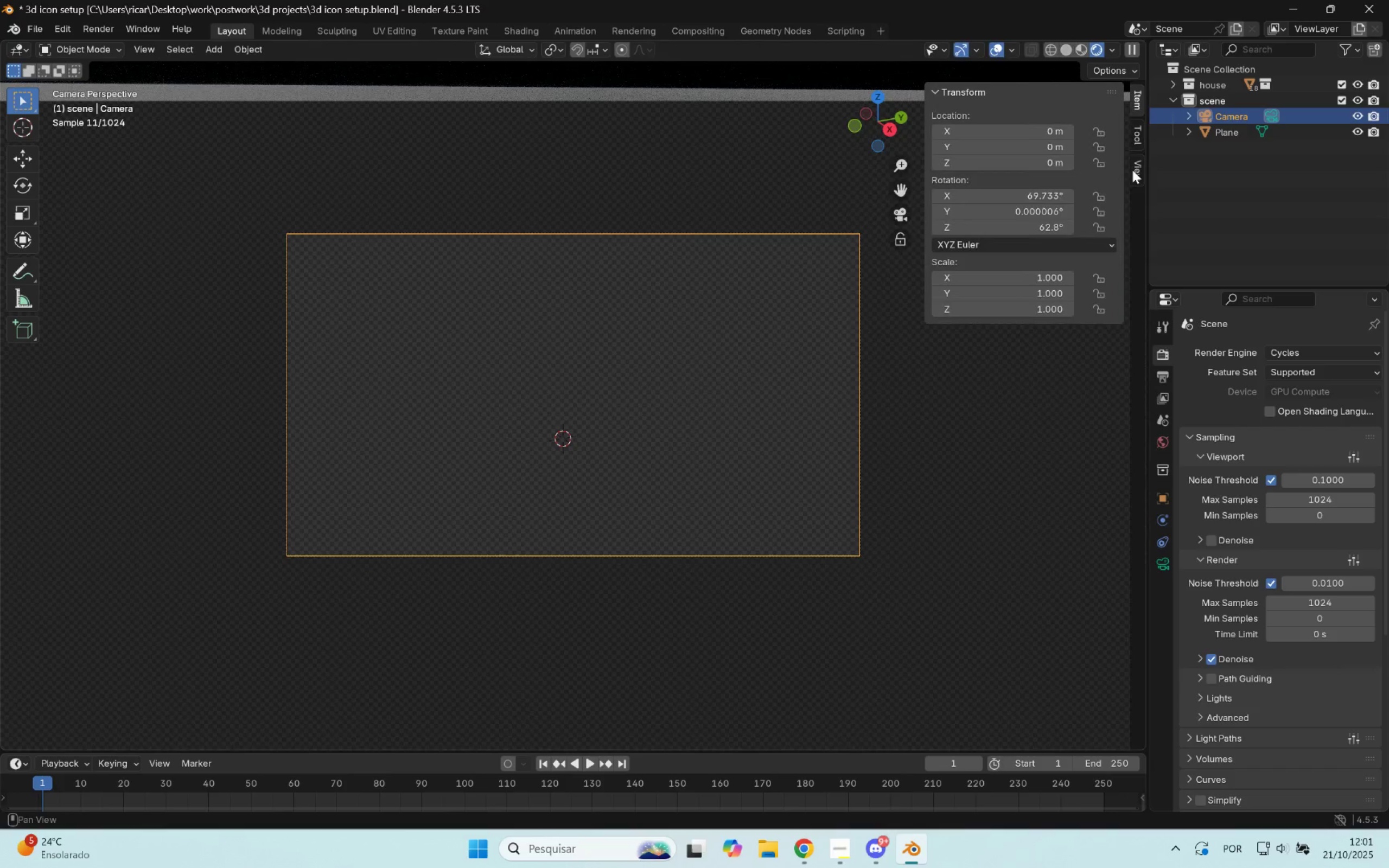 
left_click([1132, 170])
 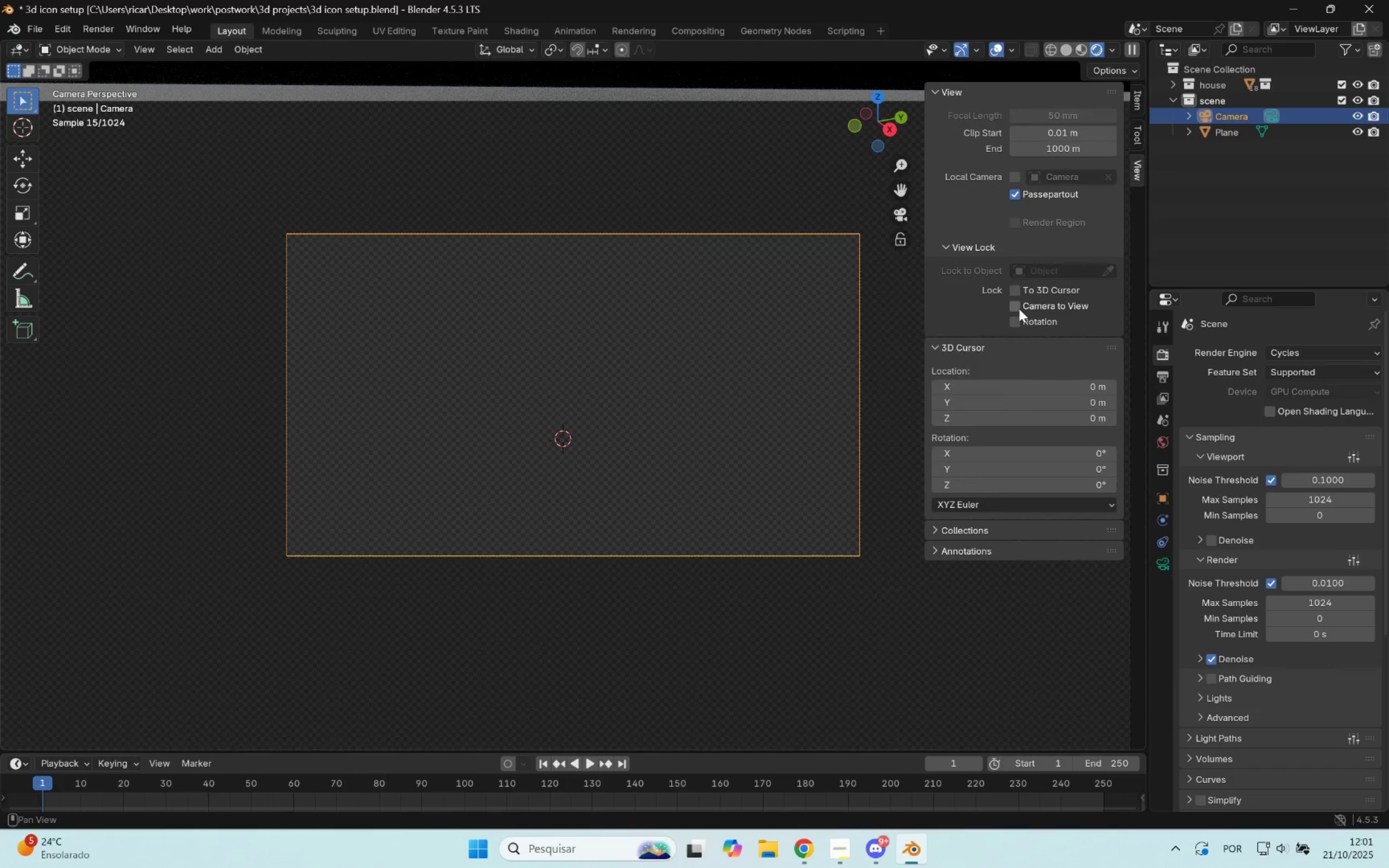 
left_click([1023, 308])
 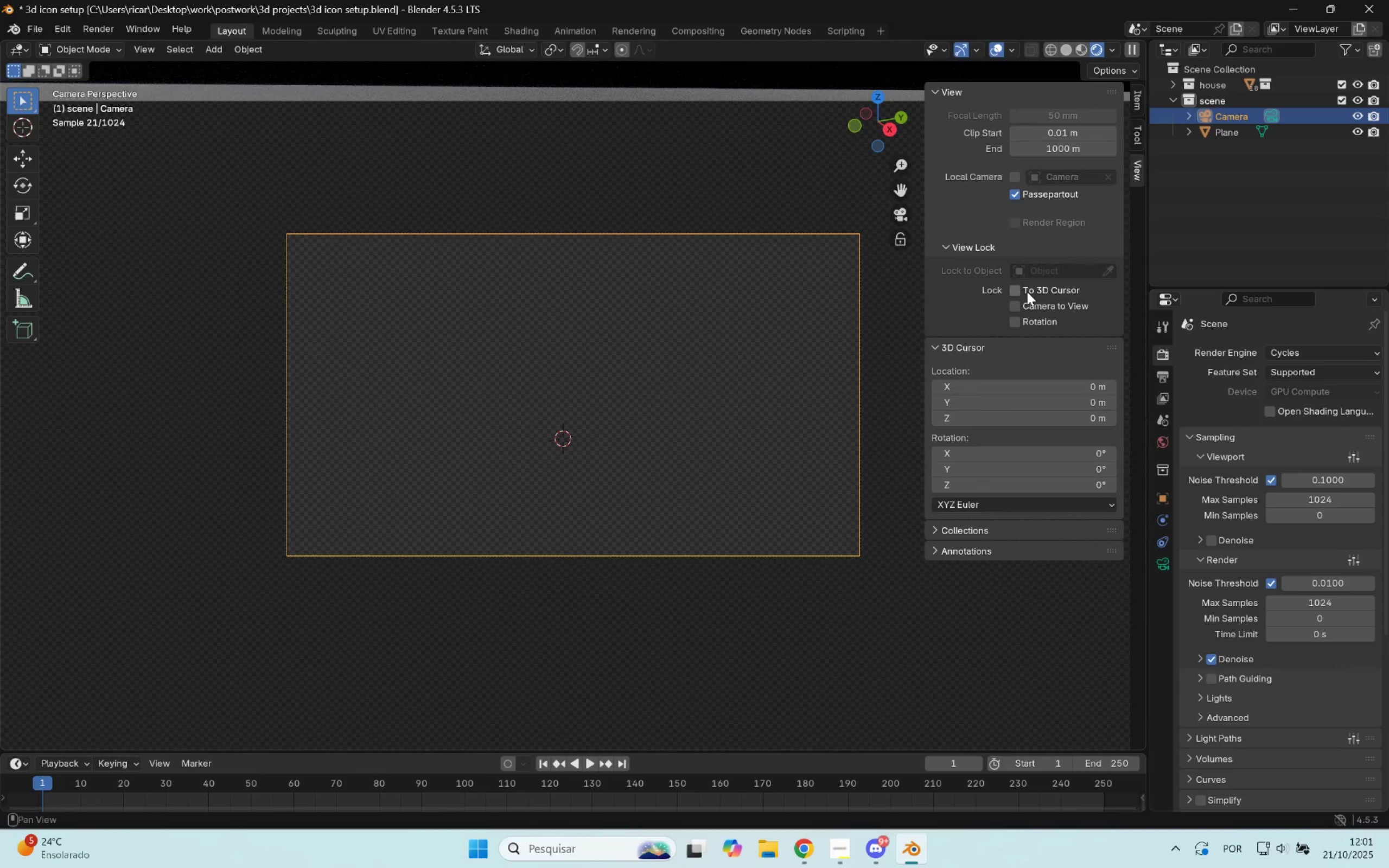 
scroll: coordinate [634, 334], scroll_direction: down, amount: 12.0
 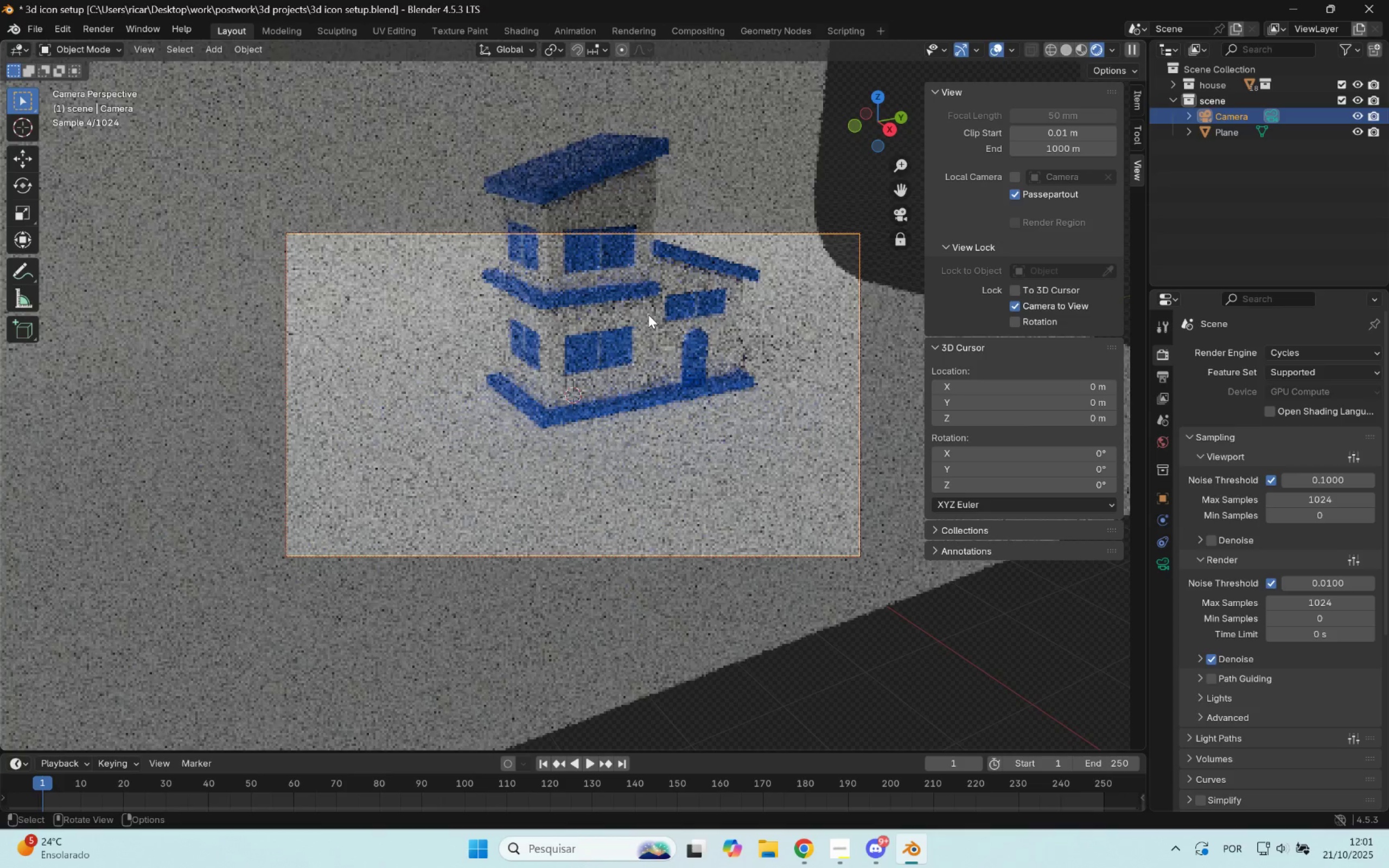 
scroll: coordinate [663, 312], scroll_direction: up, amount: 2.0
 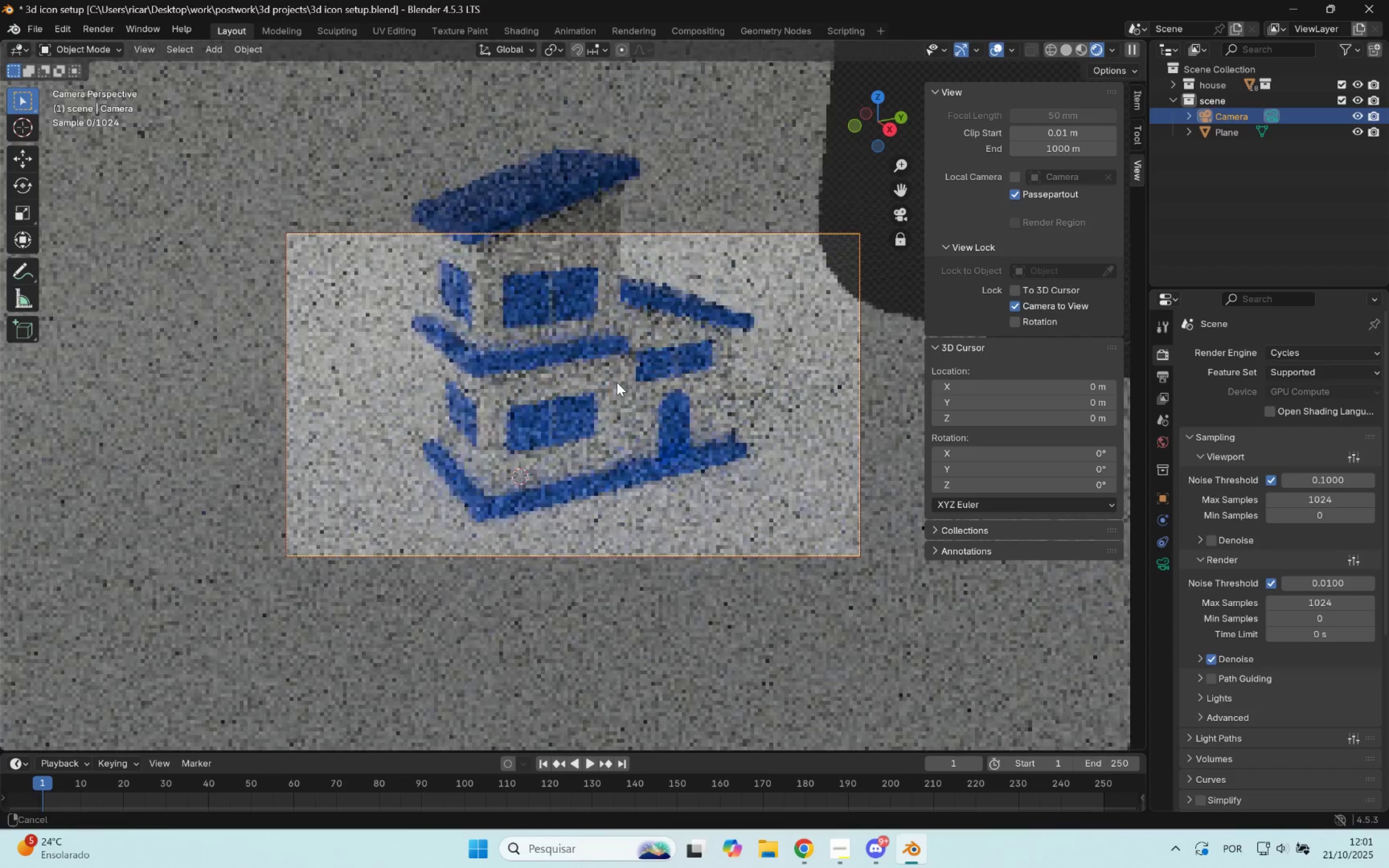 
hold_key(key=ShiftLeft, duration=1.1)
scroll: coordinate [603, 387], scroll_direction: down, amount: 2.0
 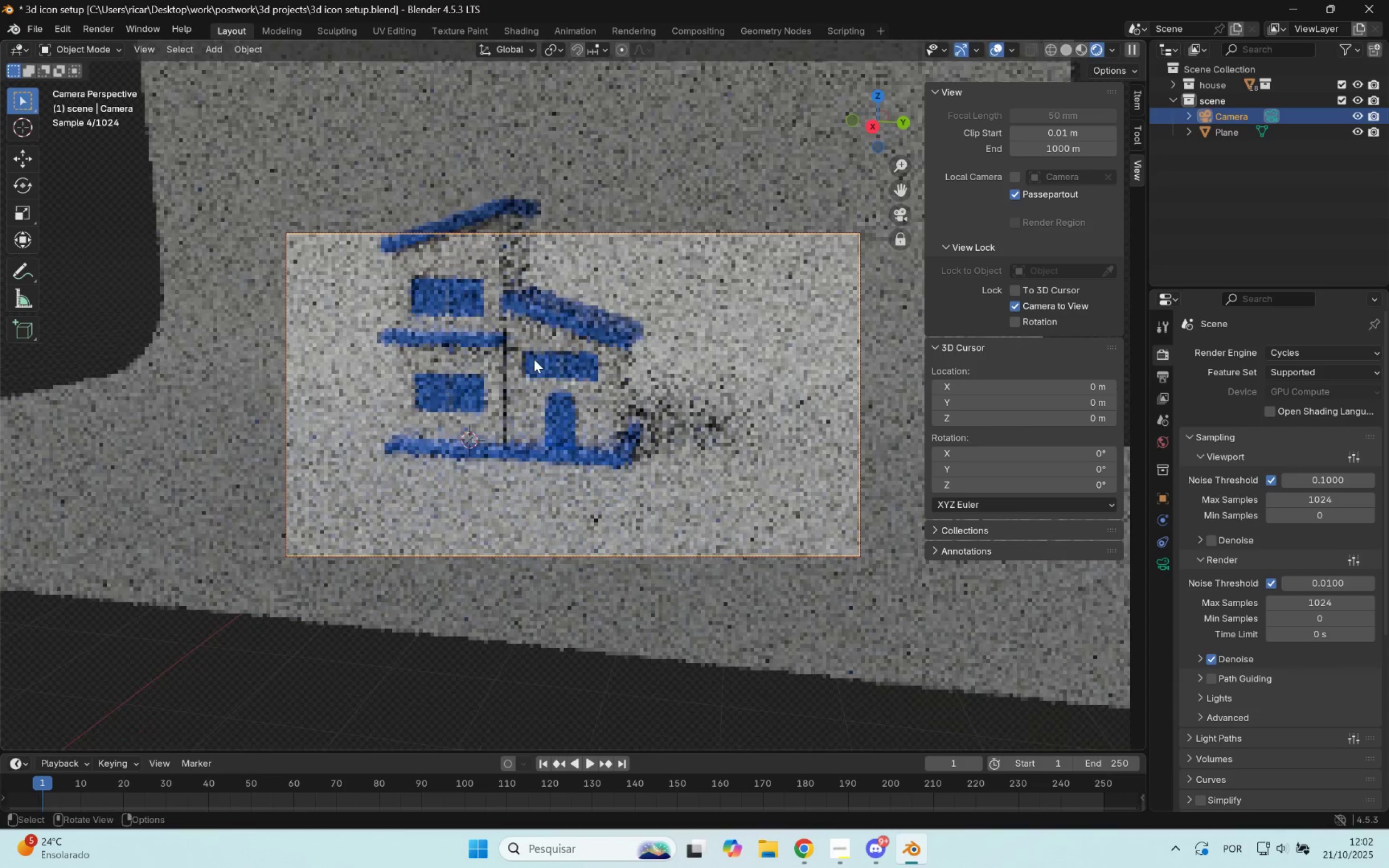 
scroll: coordinate [533, 353], scroll_direction: up, amount: 1.0
 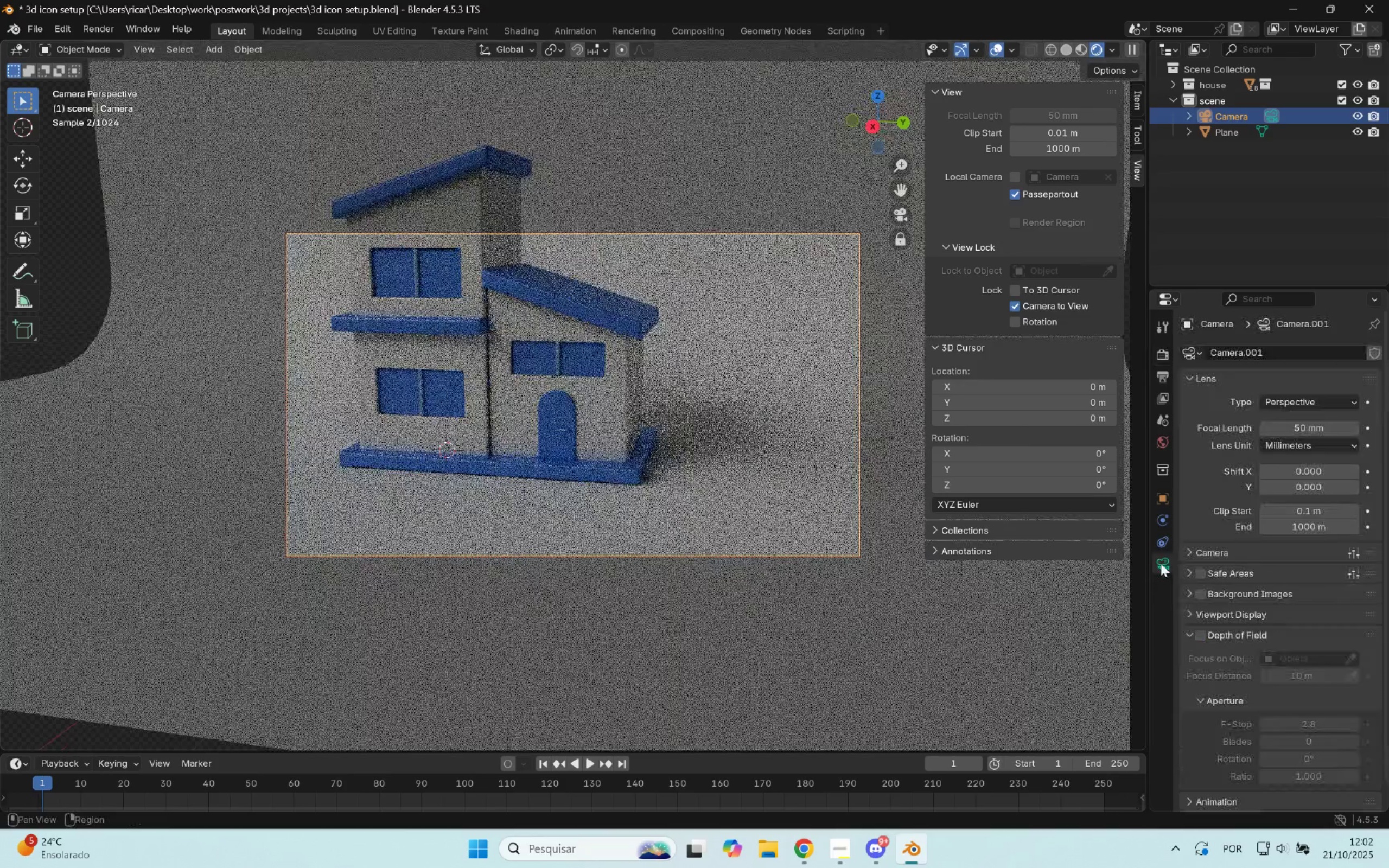 
left_click_drag(start_coordinate=[1292, 431], to_coordinate=[182, 431])
 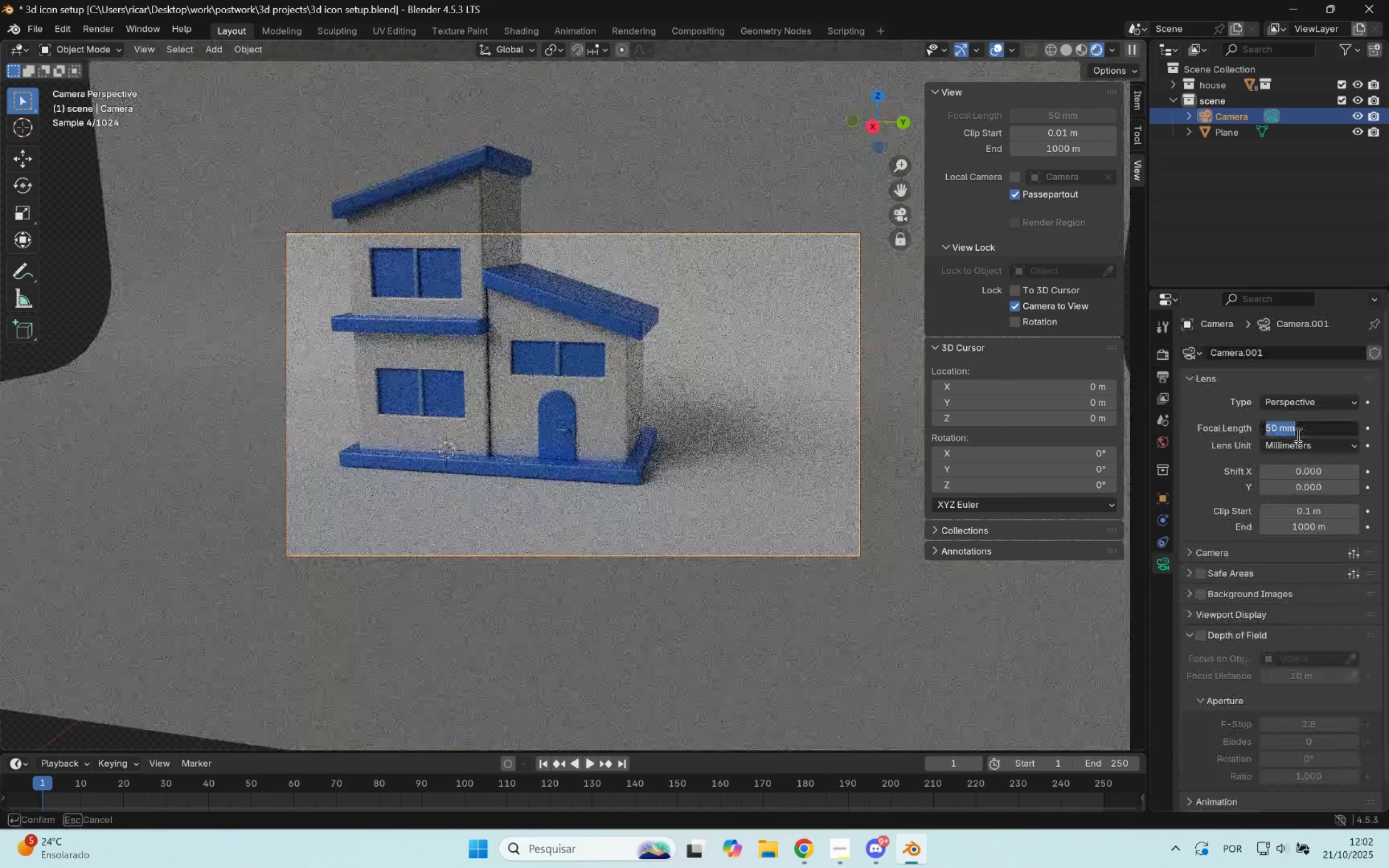 
left_click_drag(start_coordinate=[1276, 430], to_coordinate=[1248, 431])
 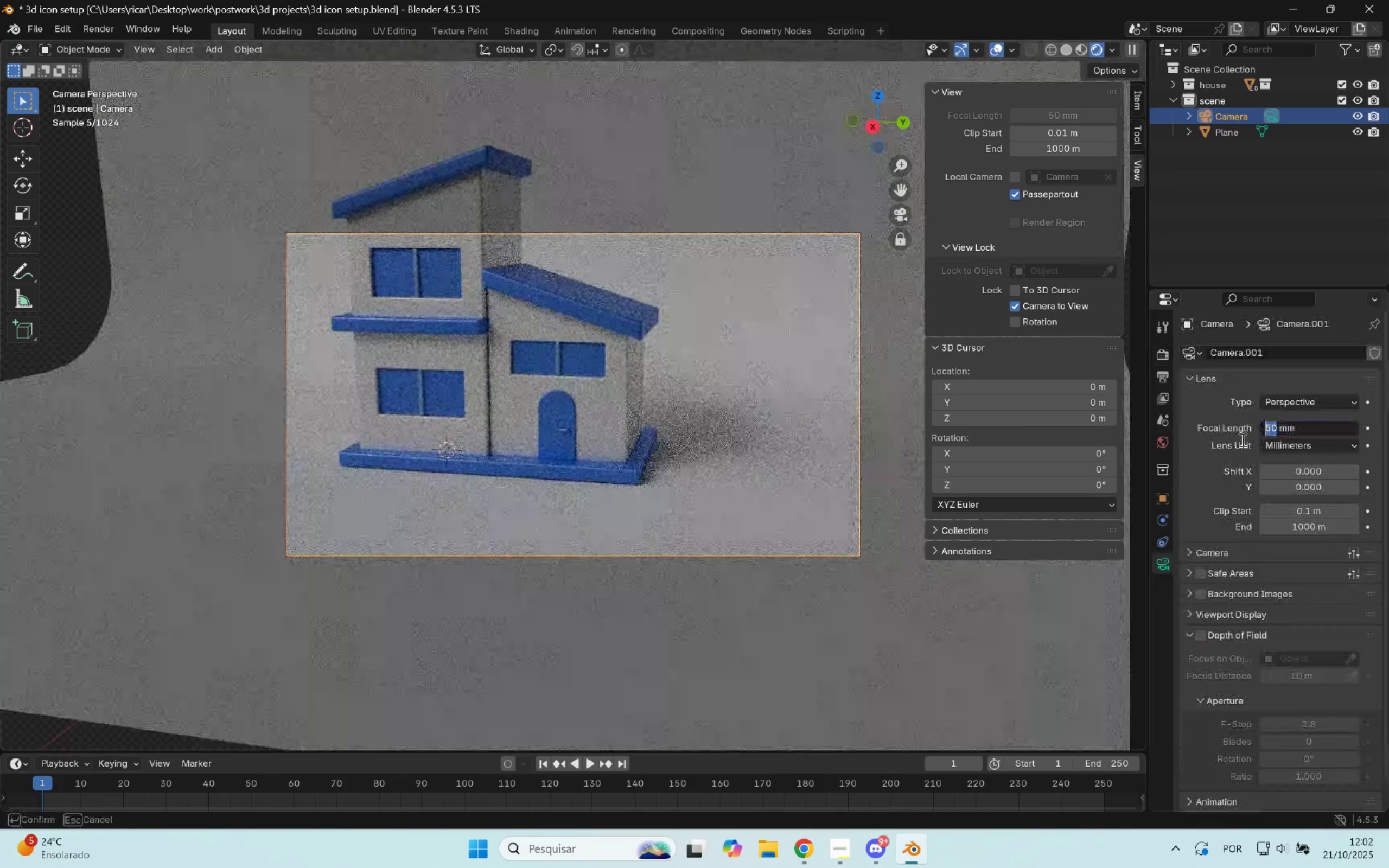 
type(100)
 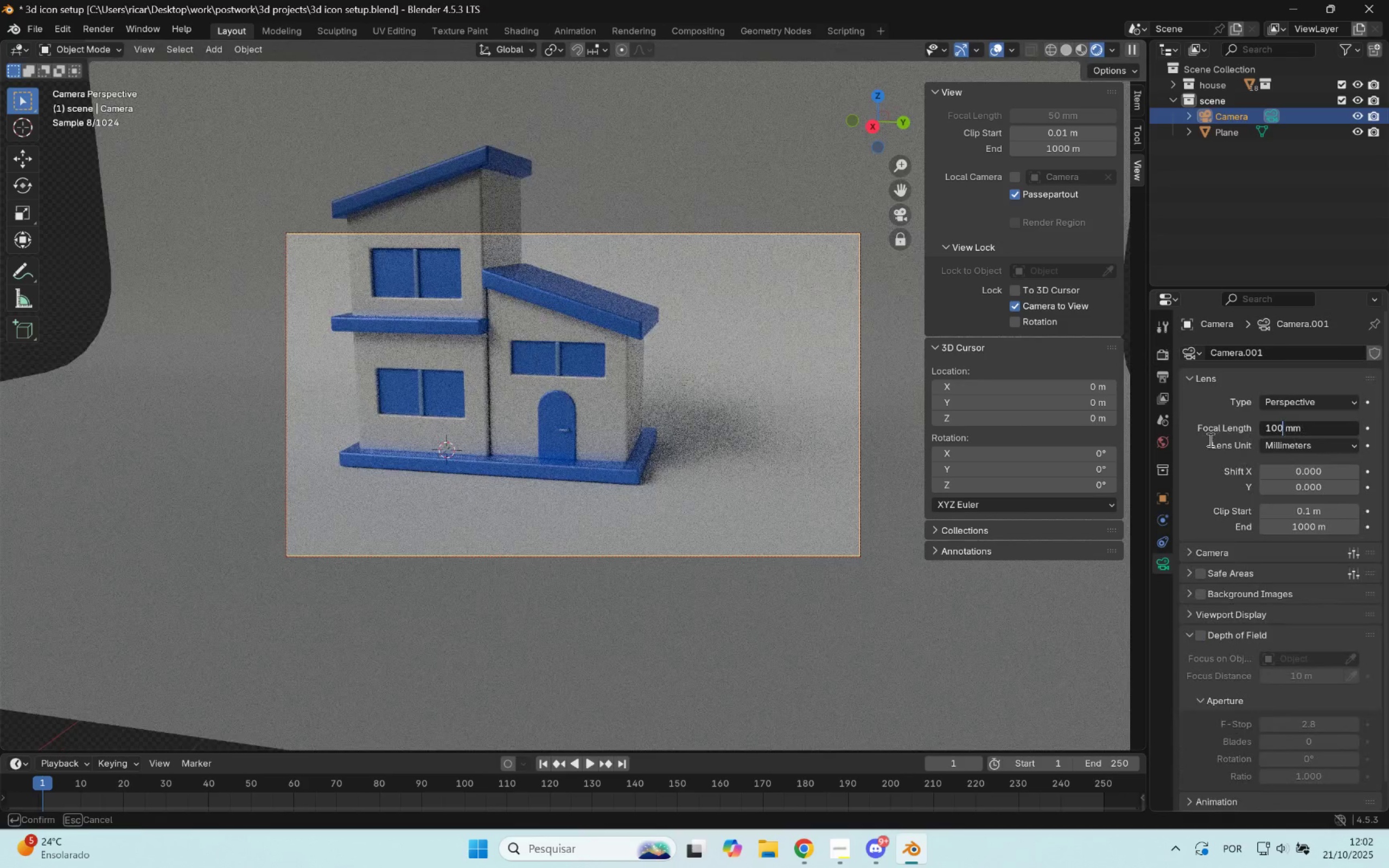 
scroll: coordinate [384, 398], scroll_direction: down, amount: 3.0
 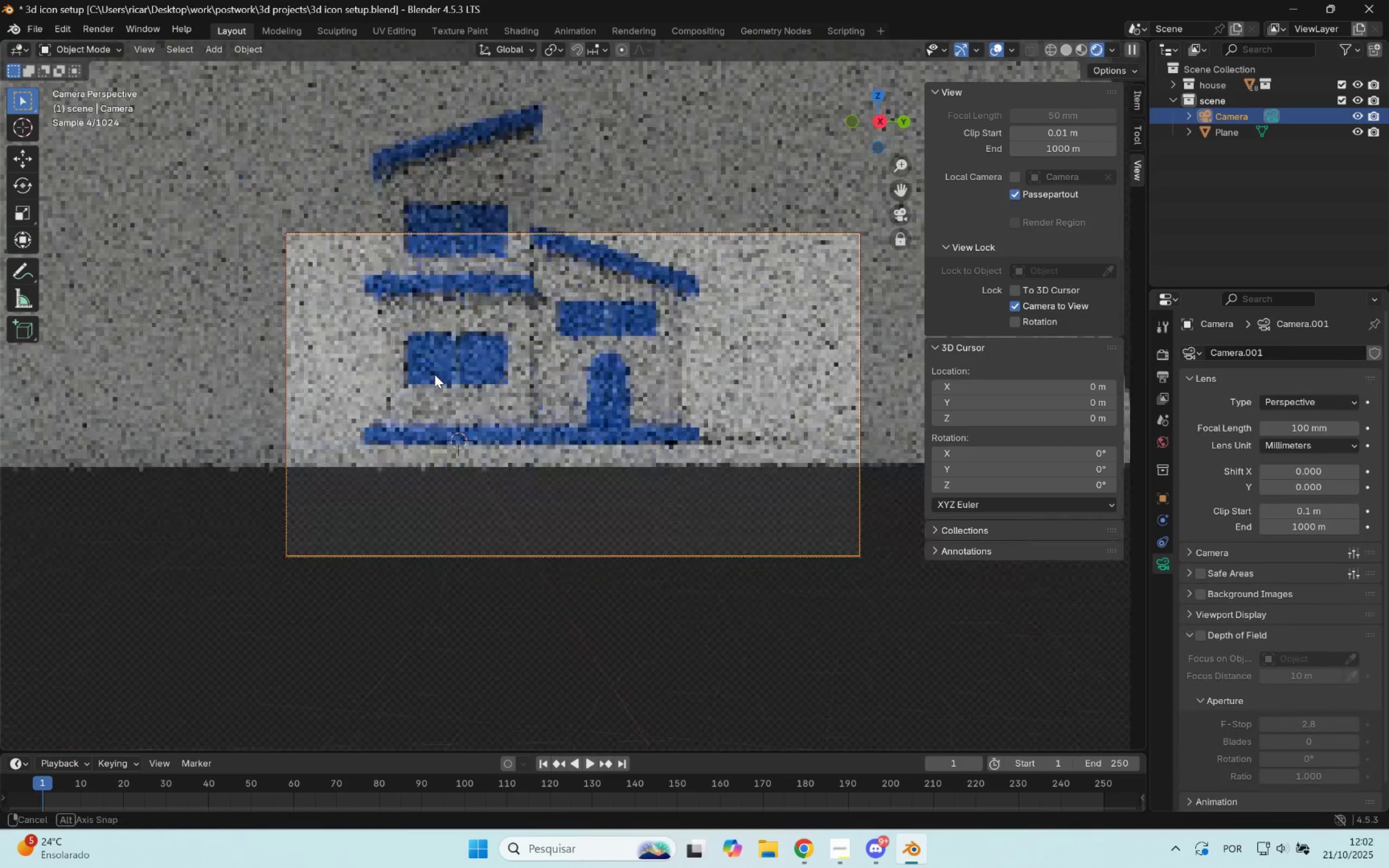 
hold_key(key=ShiftLeft, duration=1.23)
 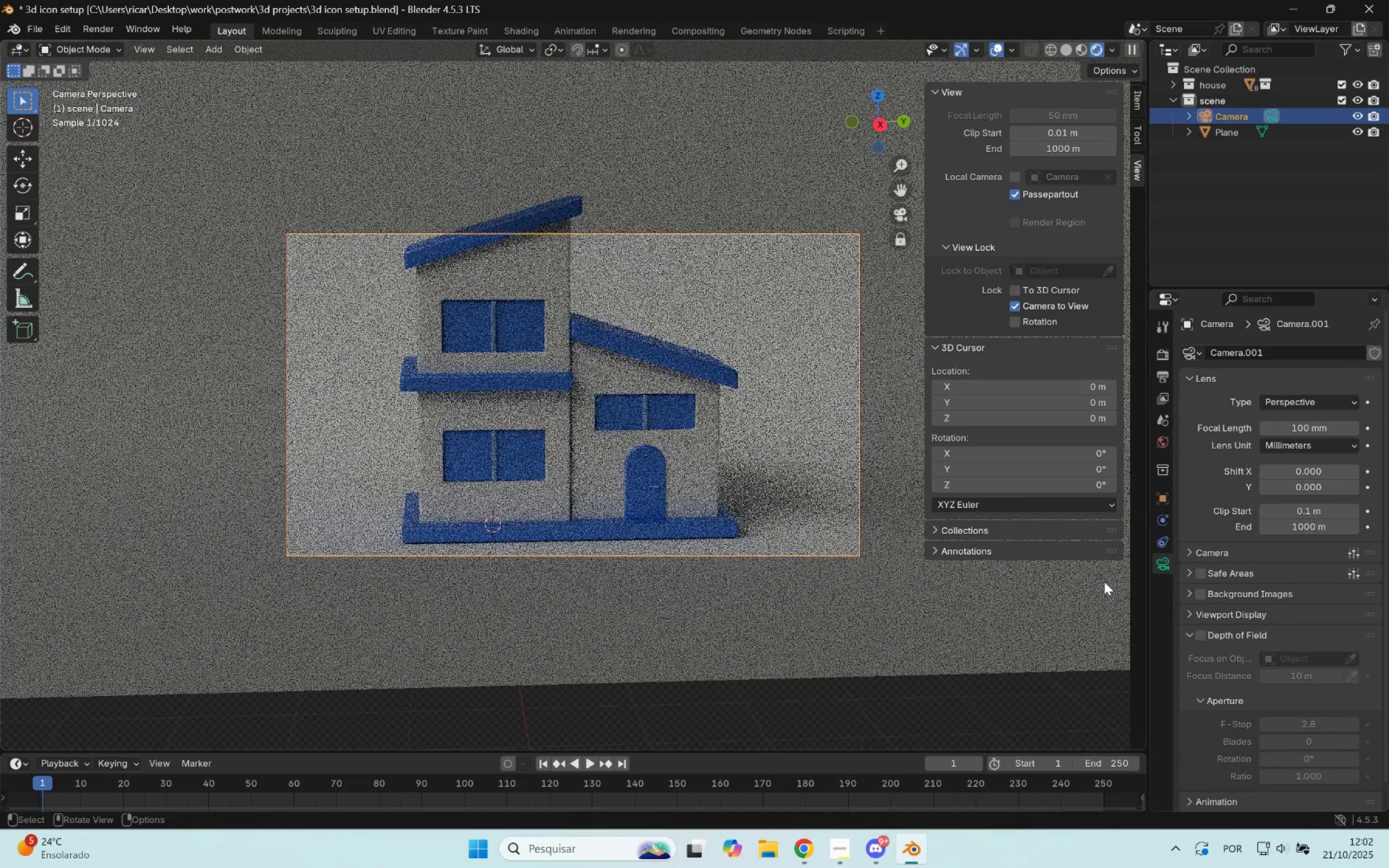 
hold_key(key=ShiftLeft, duration=11.33)
scroll: coordinate [1203, 646], scroll_direction: down, amount: 8.0
 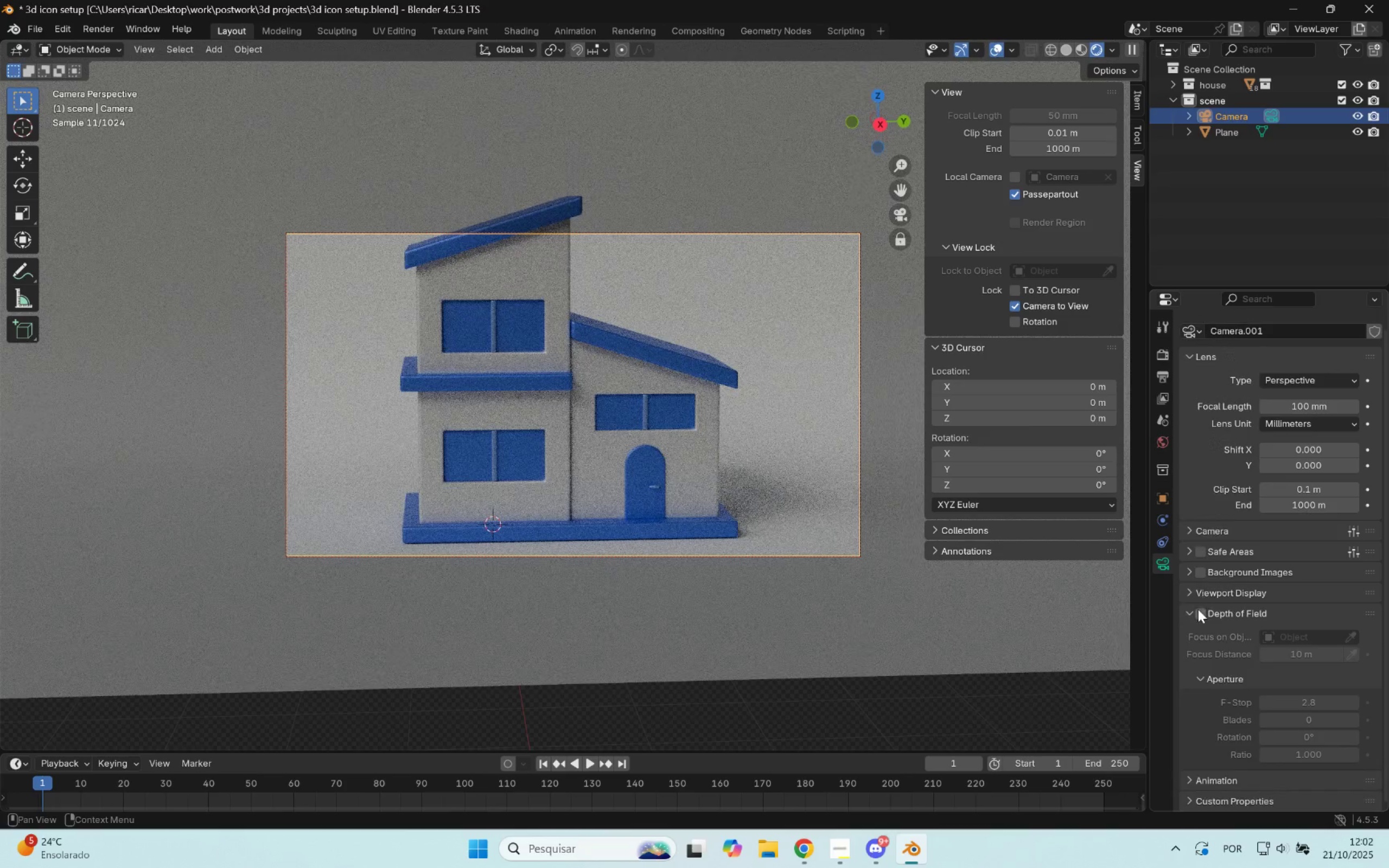 
left_click([1192, 595])
 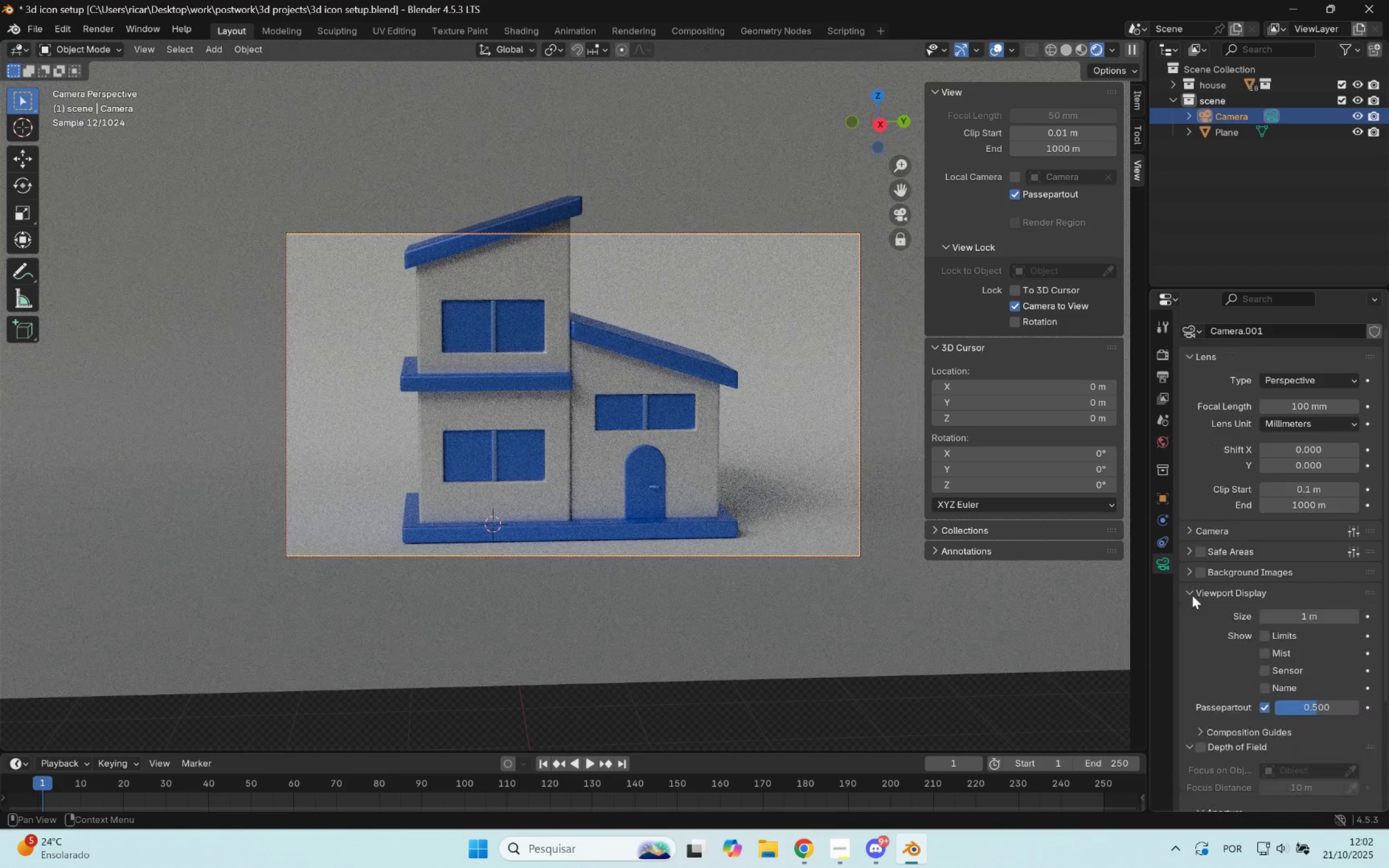 
scroll: coordinate [1203, 622], scroll_direction: down, amount: 2.0
 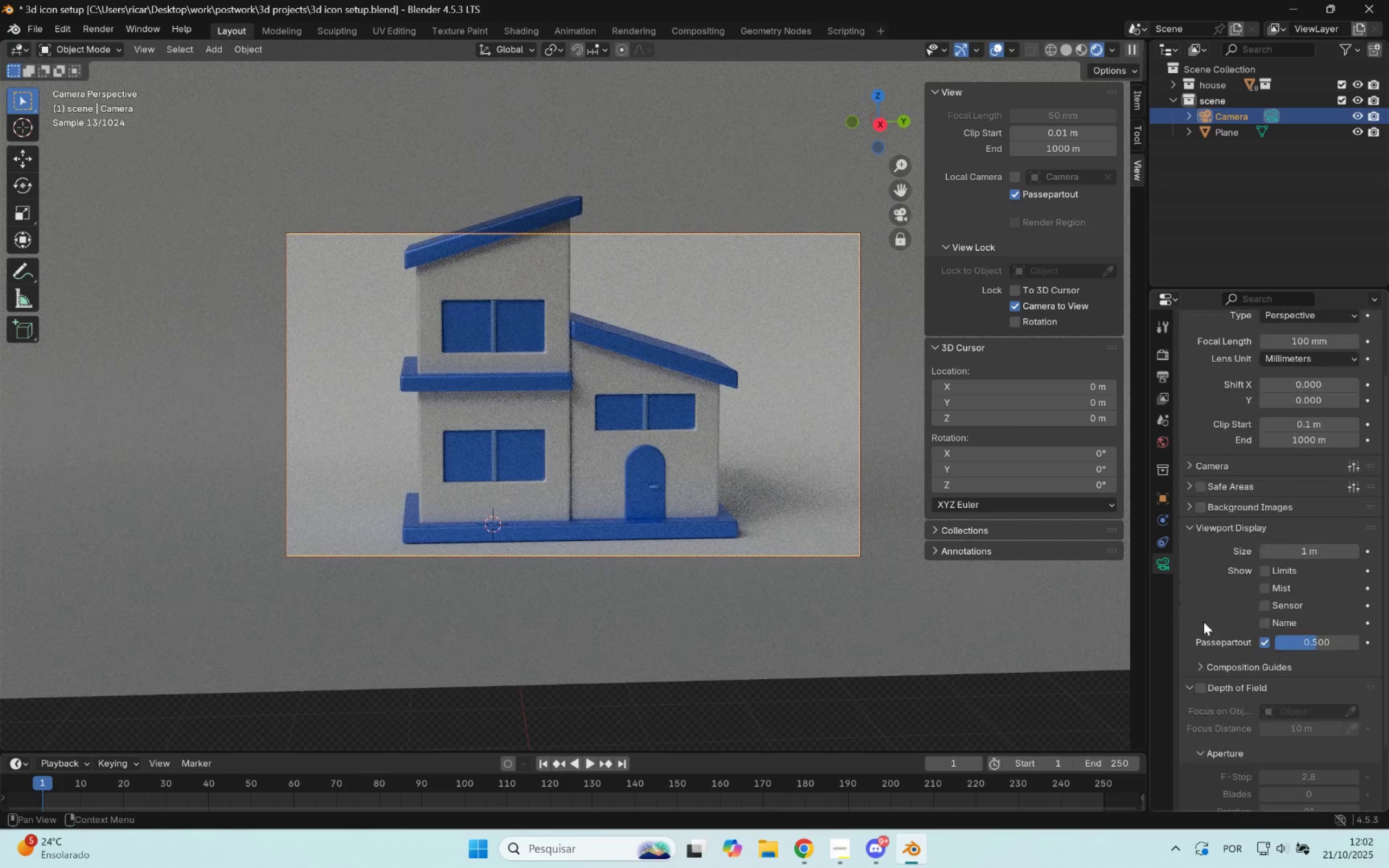 
left_click_drag(start_coordinate=[1284, 644], to_coordinate=[277, 637])
 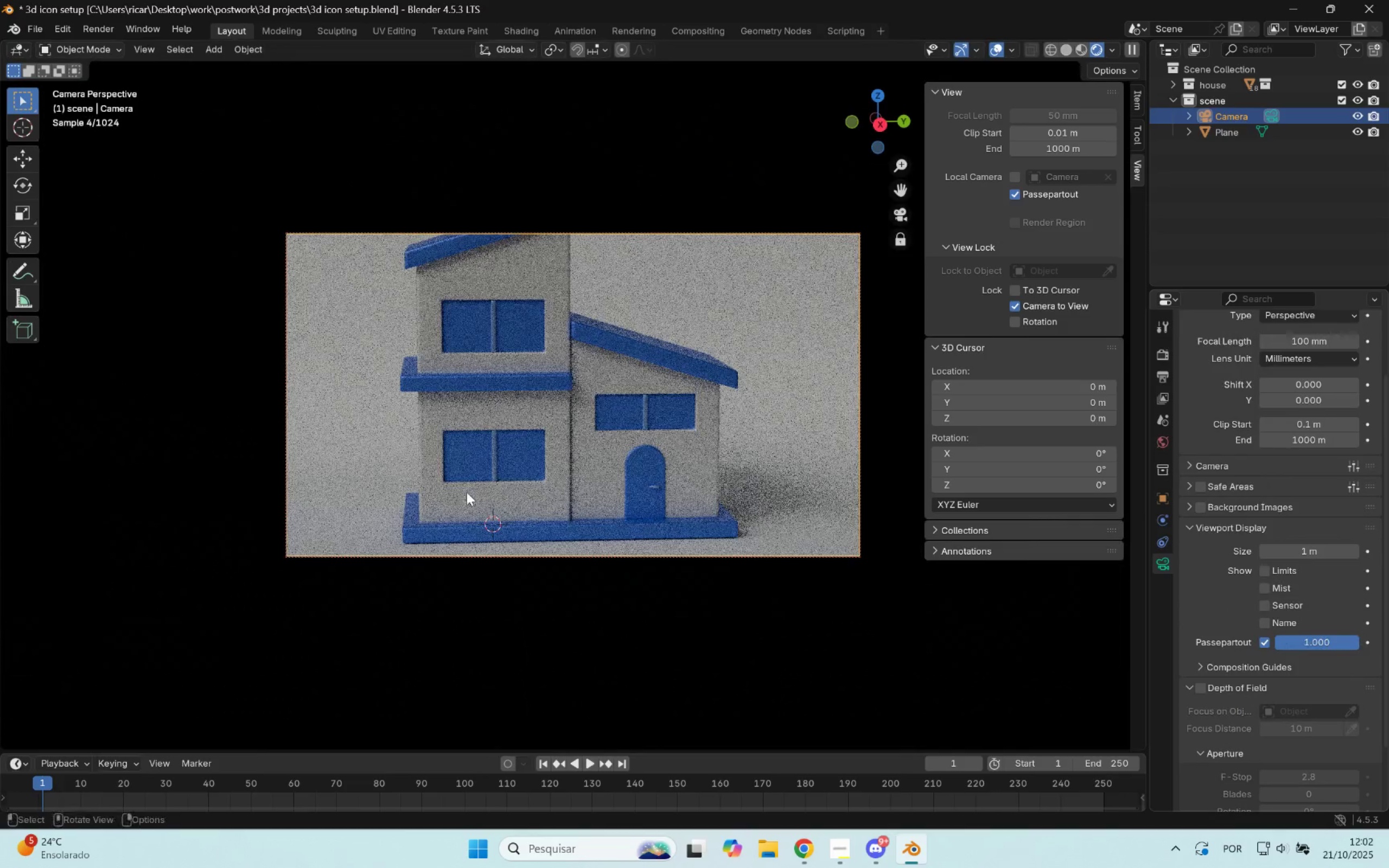 
scroll: coordinate [502, 492], scroll_direction: down, amount: 1.0
 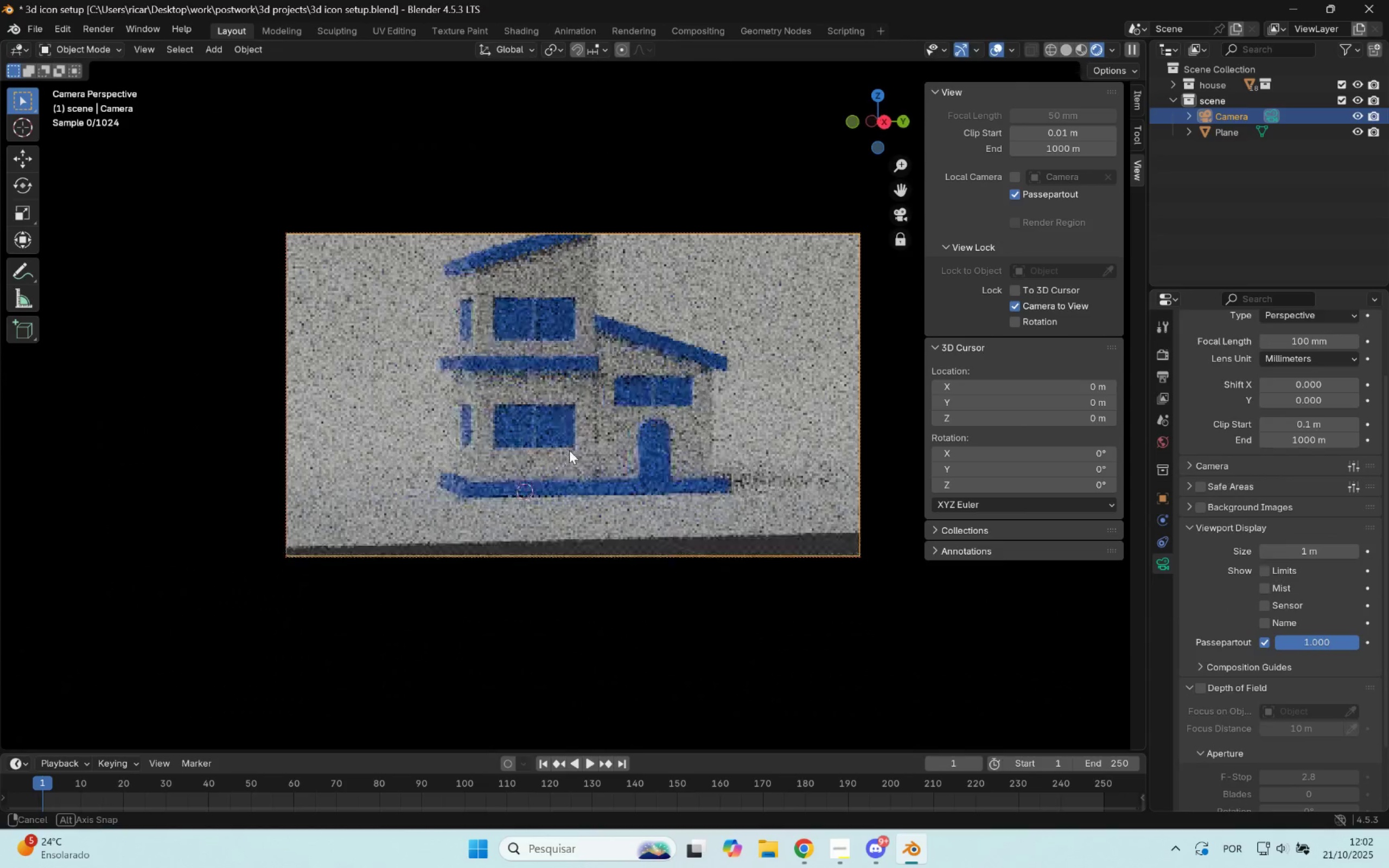 
hold_key(key=ShiftLeft, duration=0.74)
 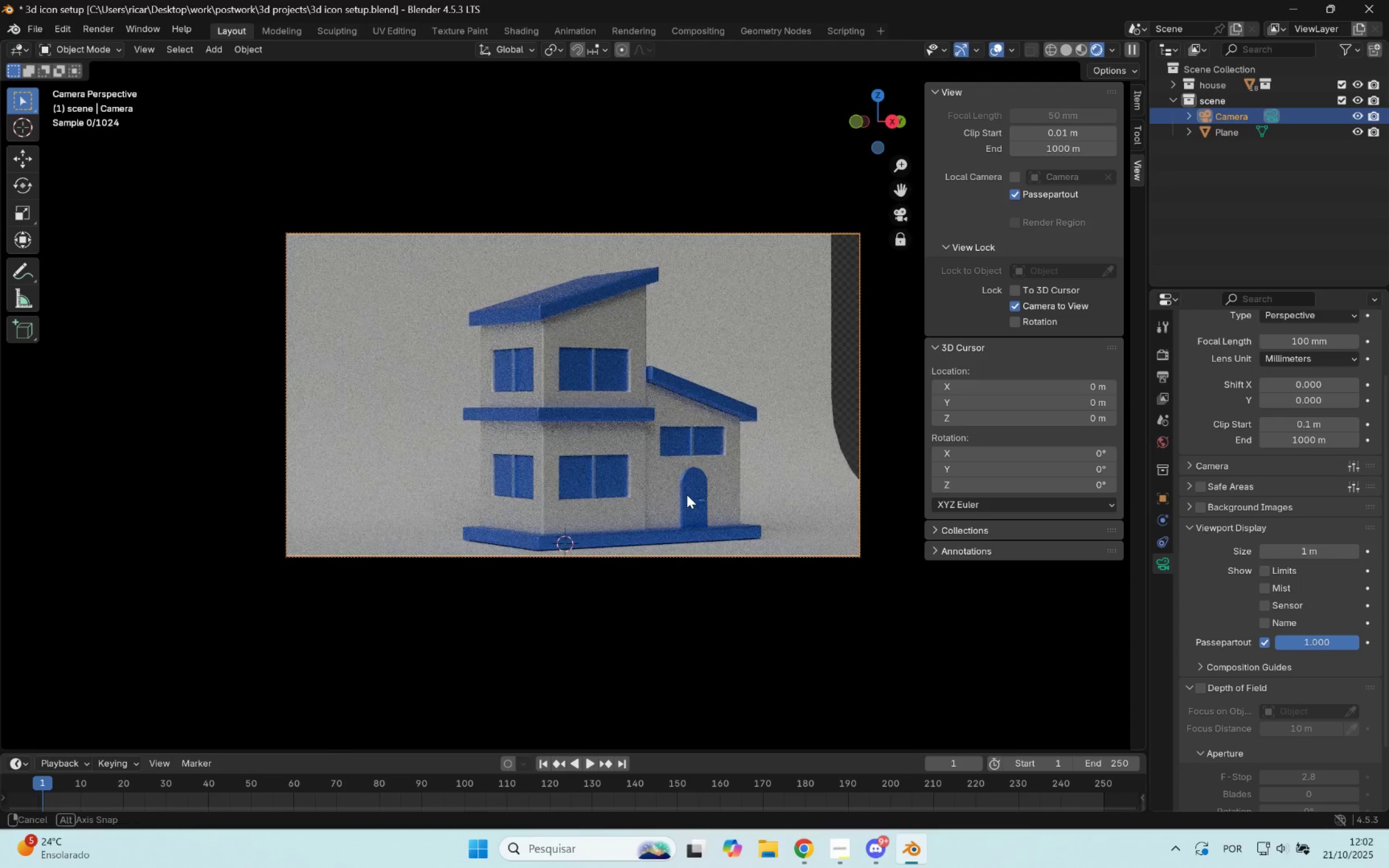 
hold_key(key=ShiftLeft, duration=1.44)
scroll: coordinate [708, 528], scroll_direction: up, amount: 1.0
 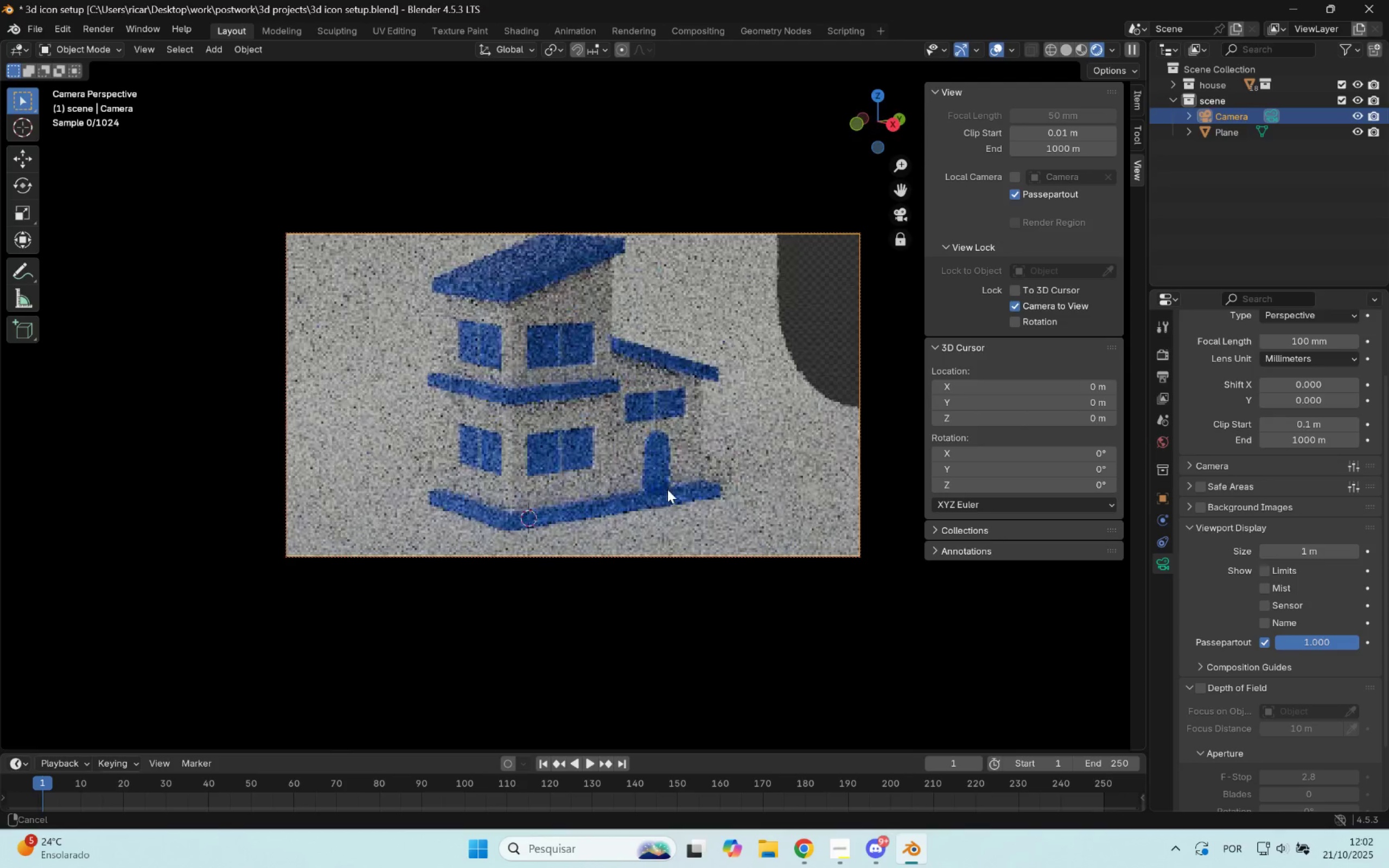 
hold_key(key=ShiftLeft, duration=1.7)
 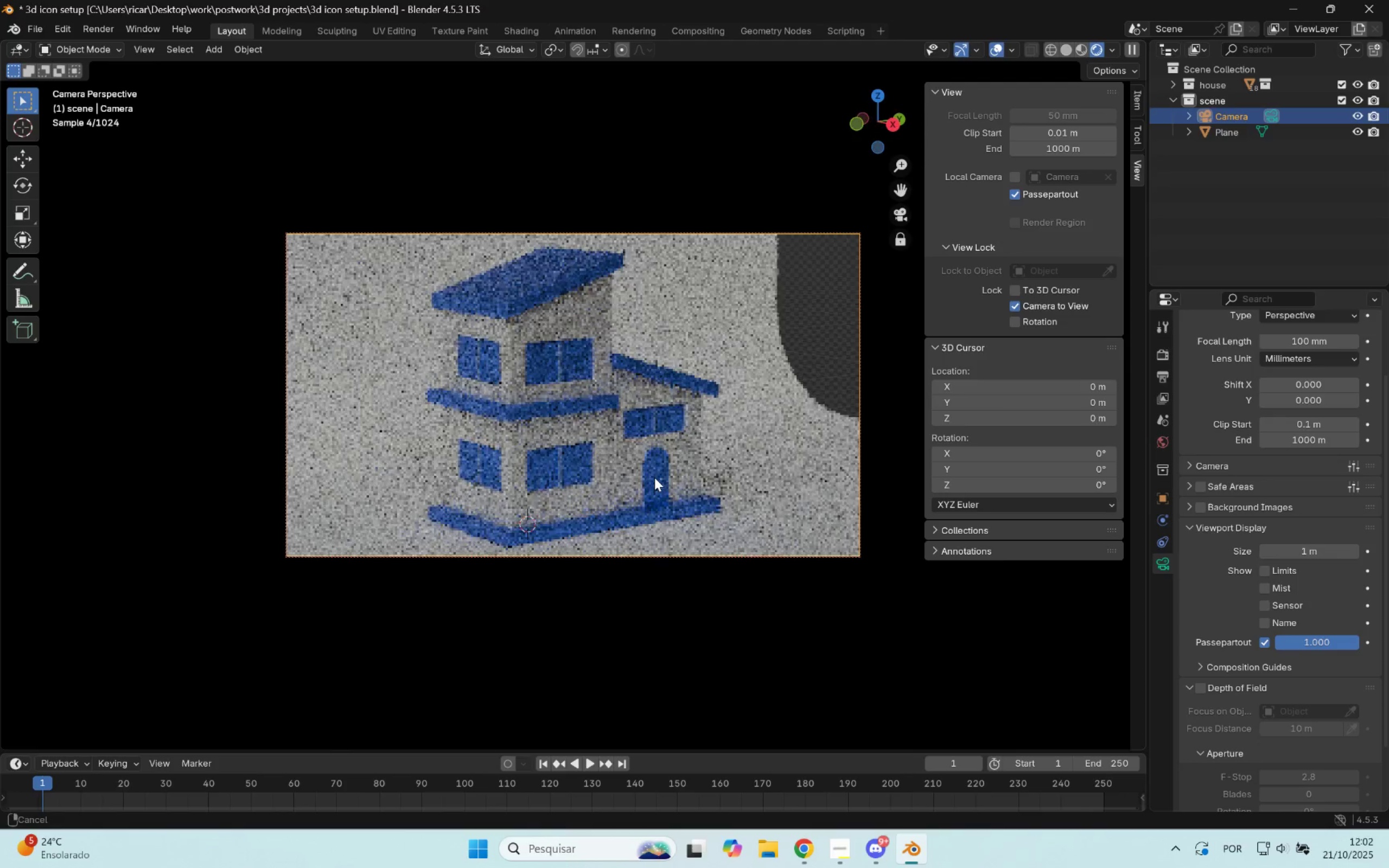 
hold_key(key=ShiftLeft, duration=0.87)
 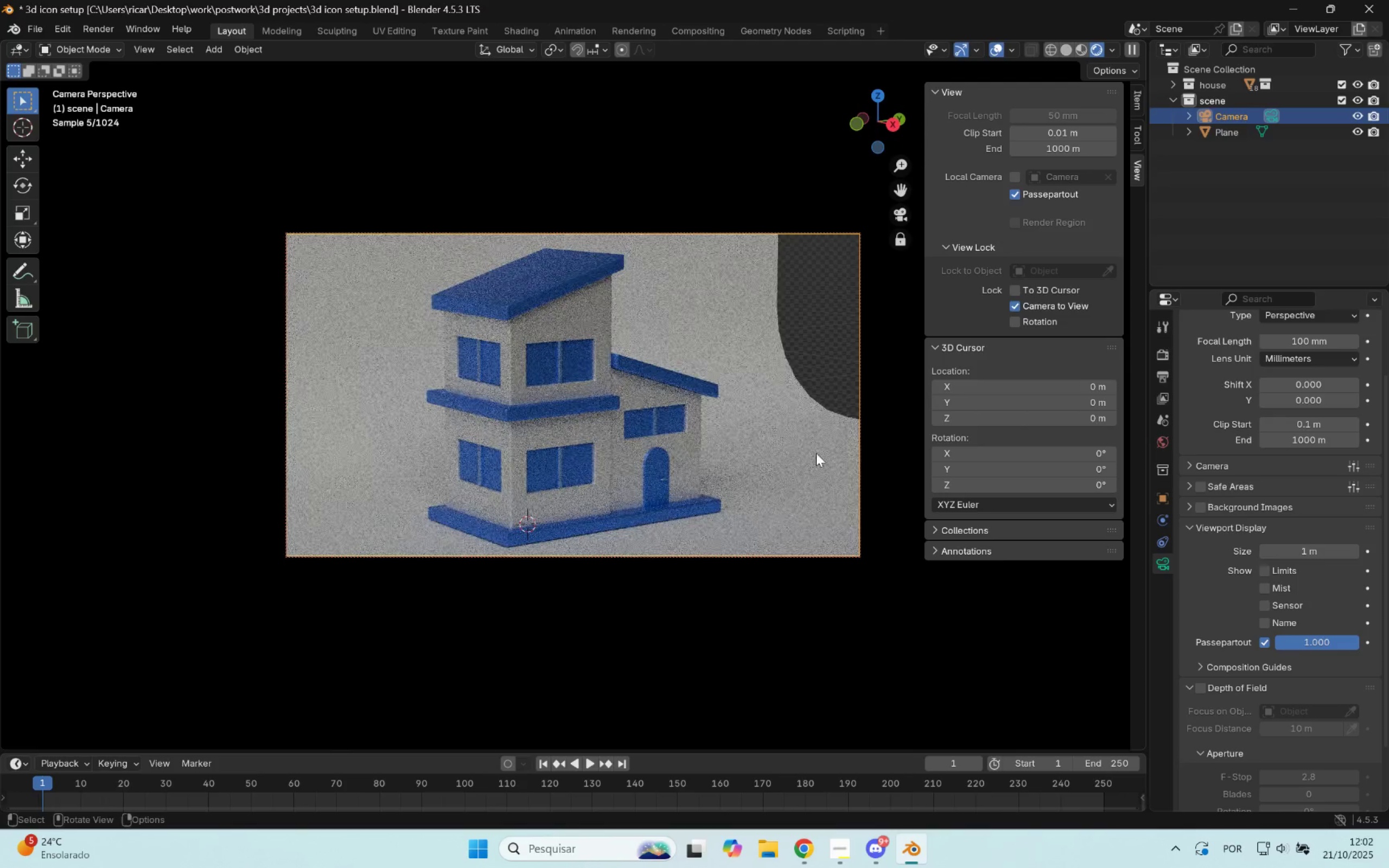 
left_click([816, 453])
 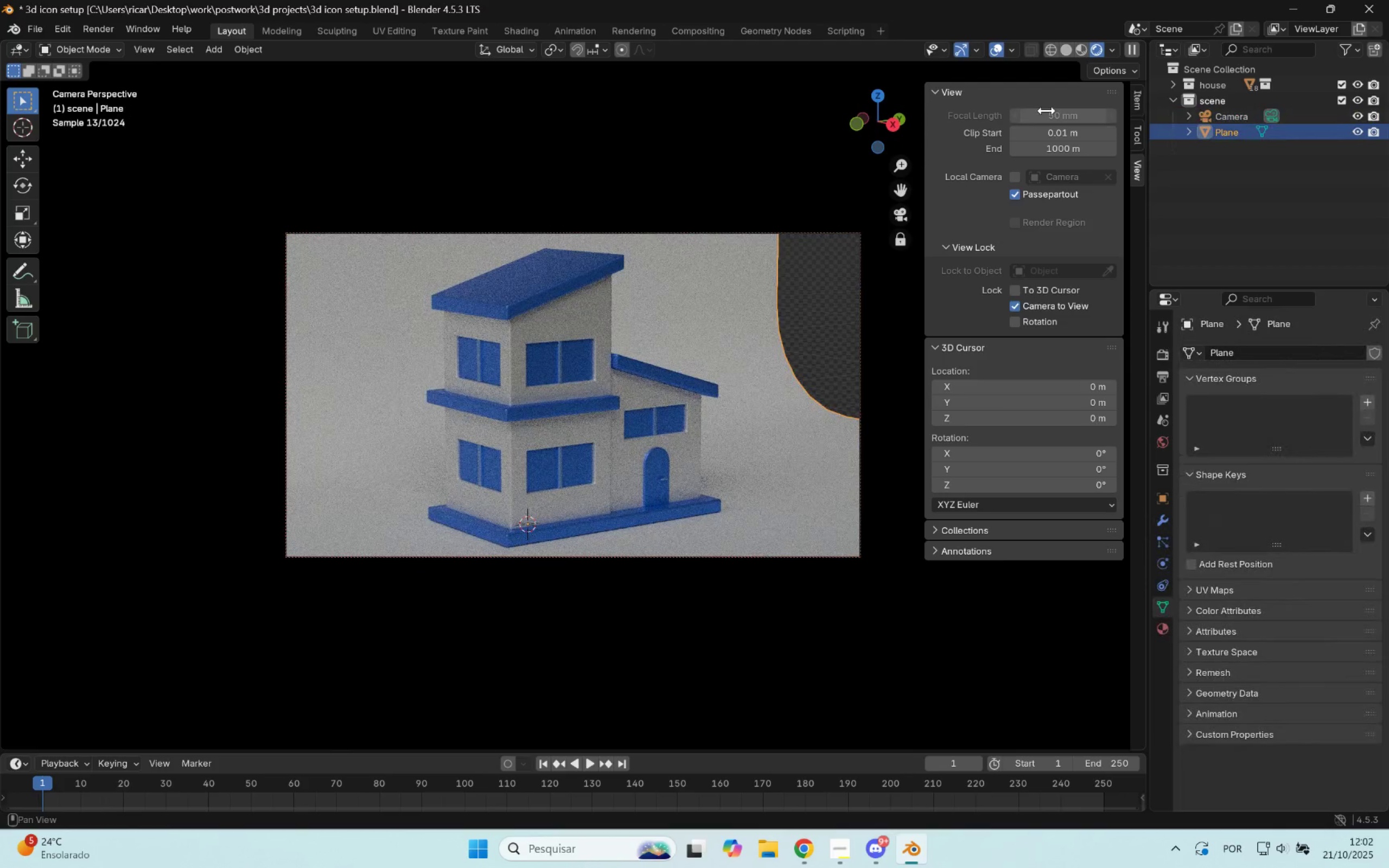 
left_click_drag(start_coordinate=[1142, 42], to_coordinate=[551, 137])
 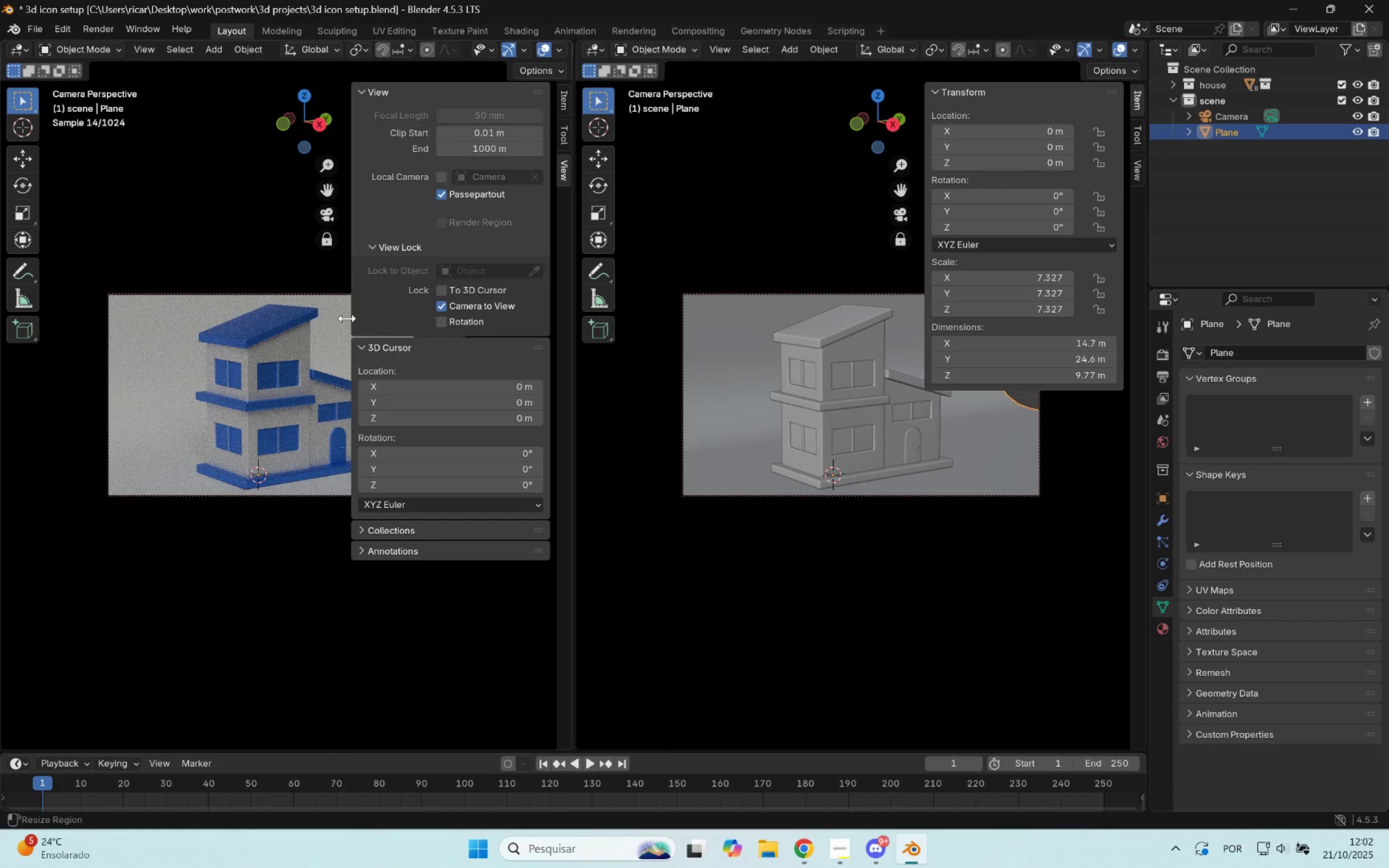 
left_click_drag(start_coordinate=[347, 318], to_coordinate=[443, 316])
 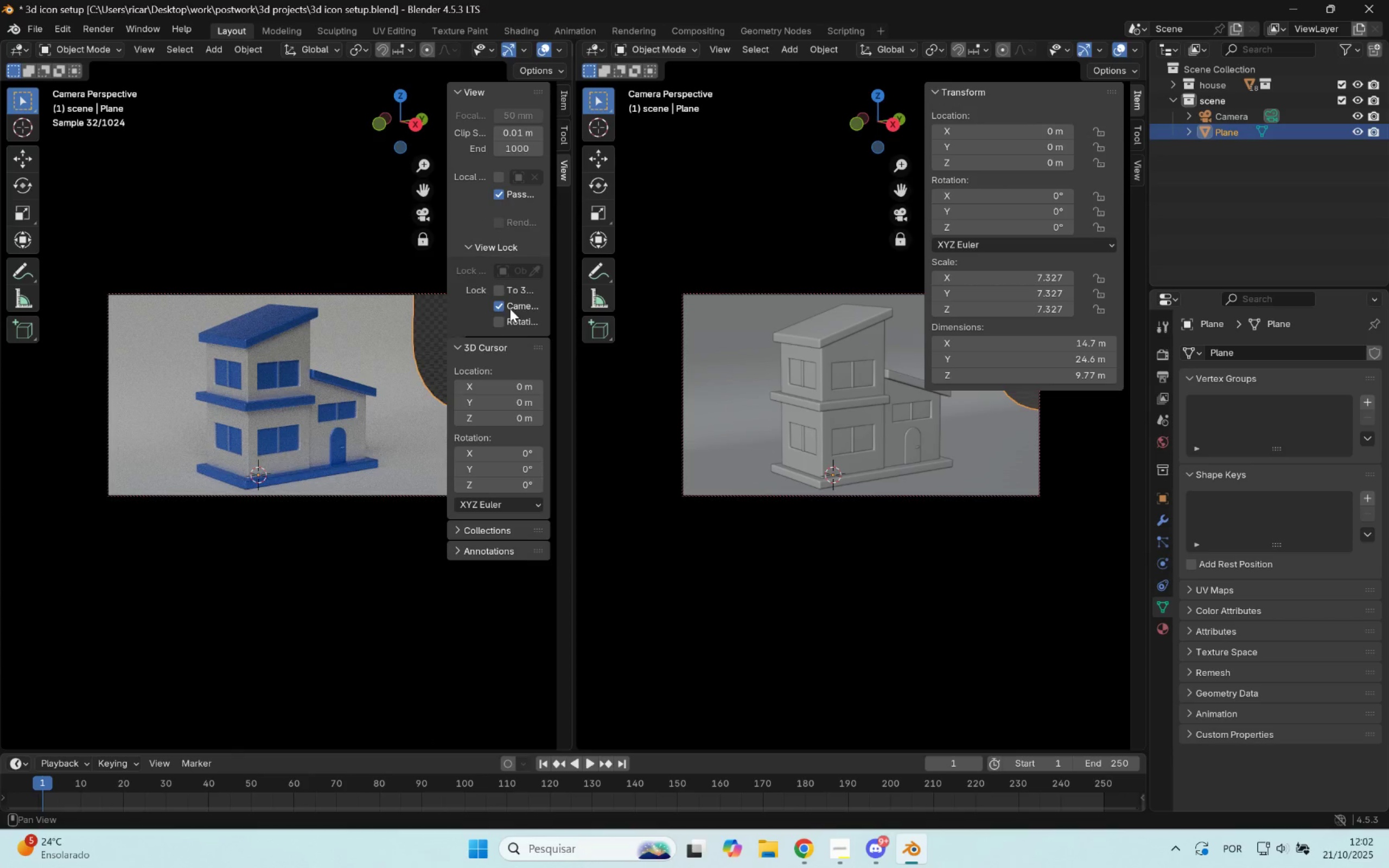 
left_click([504, 305])
 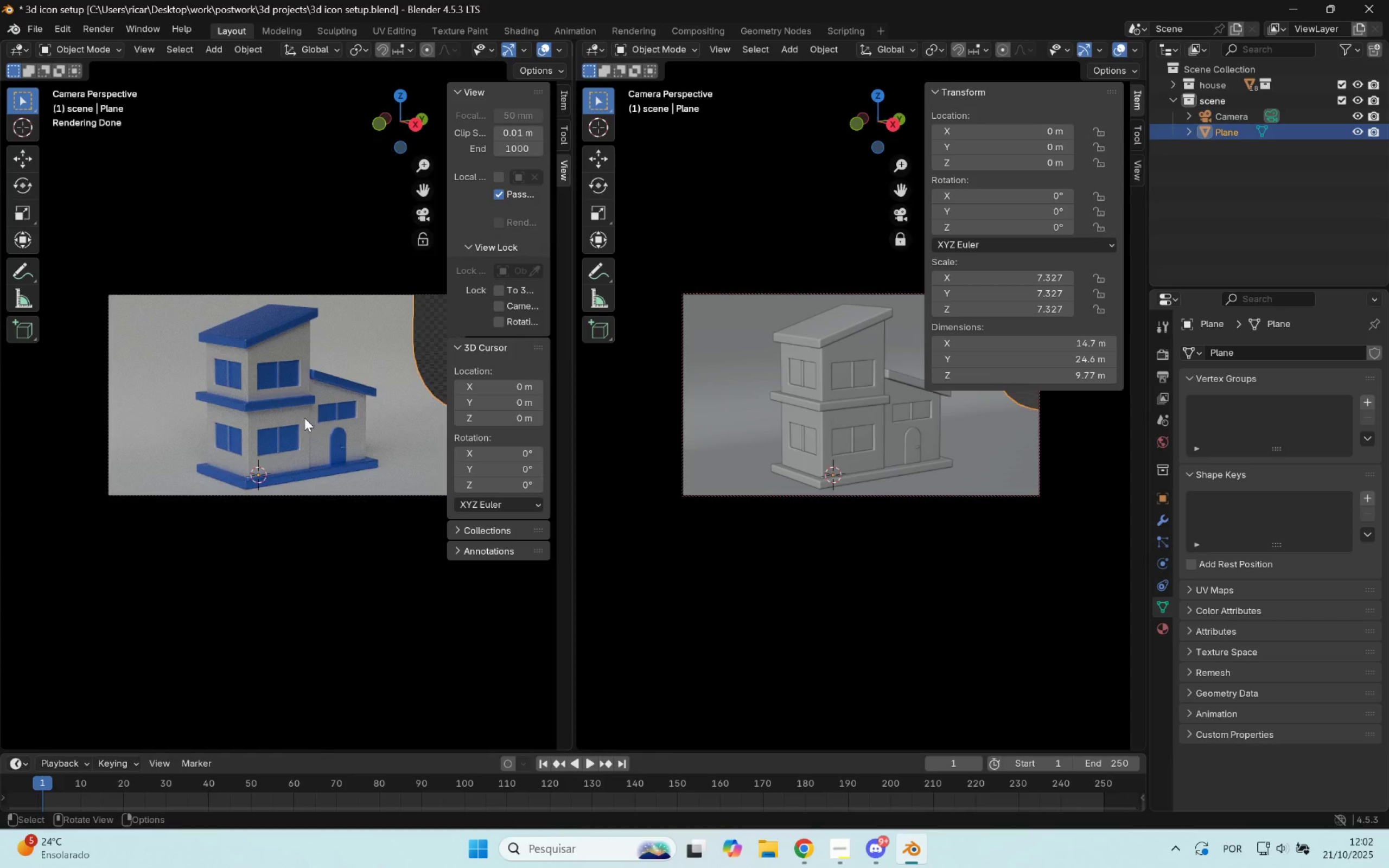 
scroll: coordinate [313, 418], scroll_direction: up, amount: 4.0
 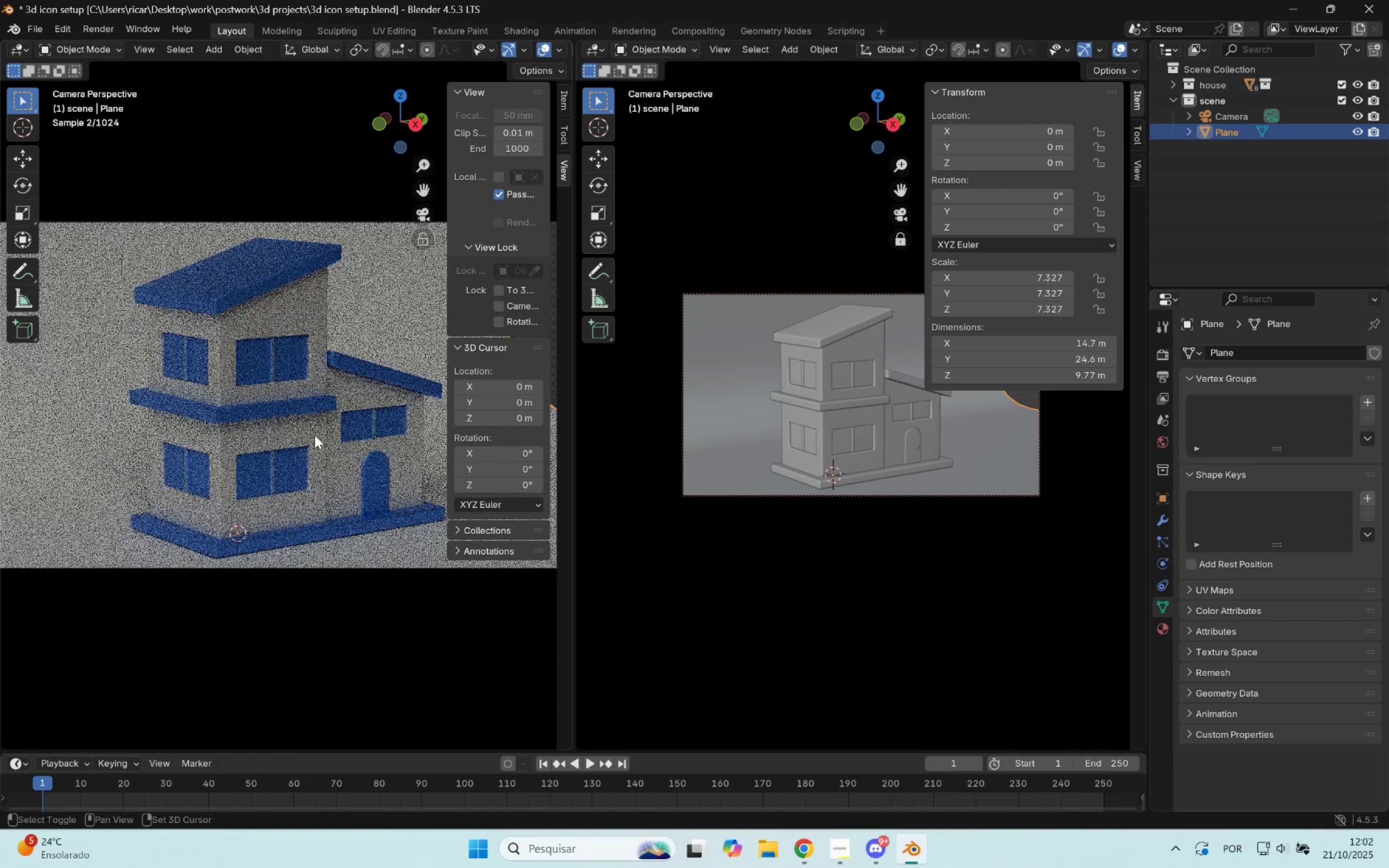 
hold_key(key=ShiftLeft, duration=1.09)
 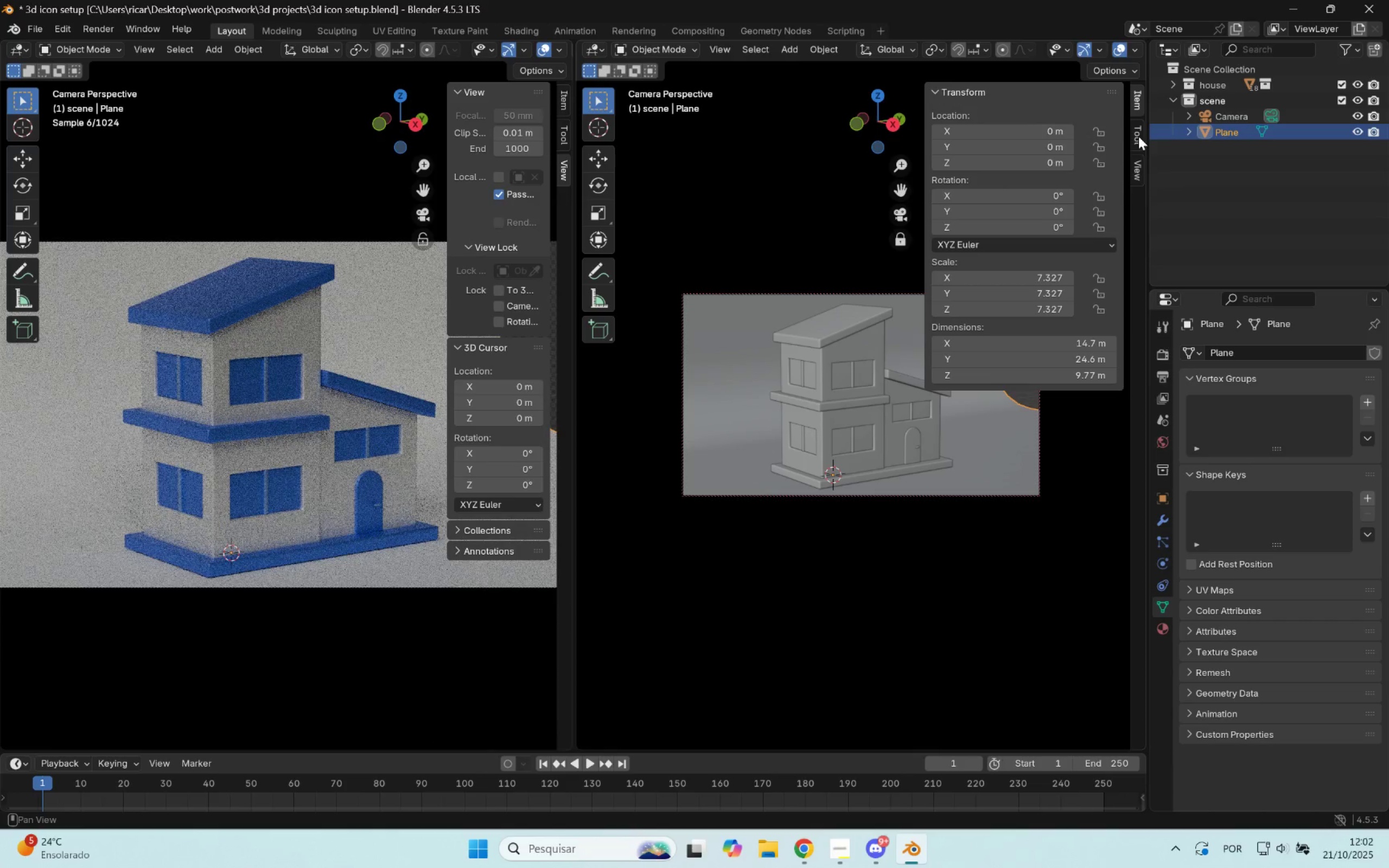 
left_click([1134, 176])
 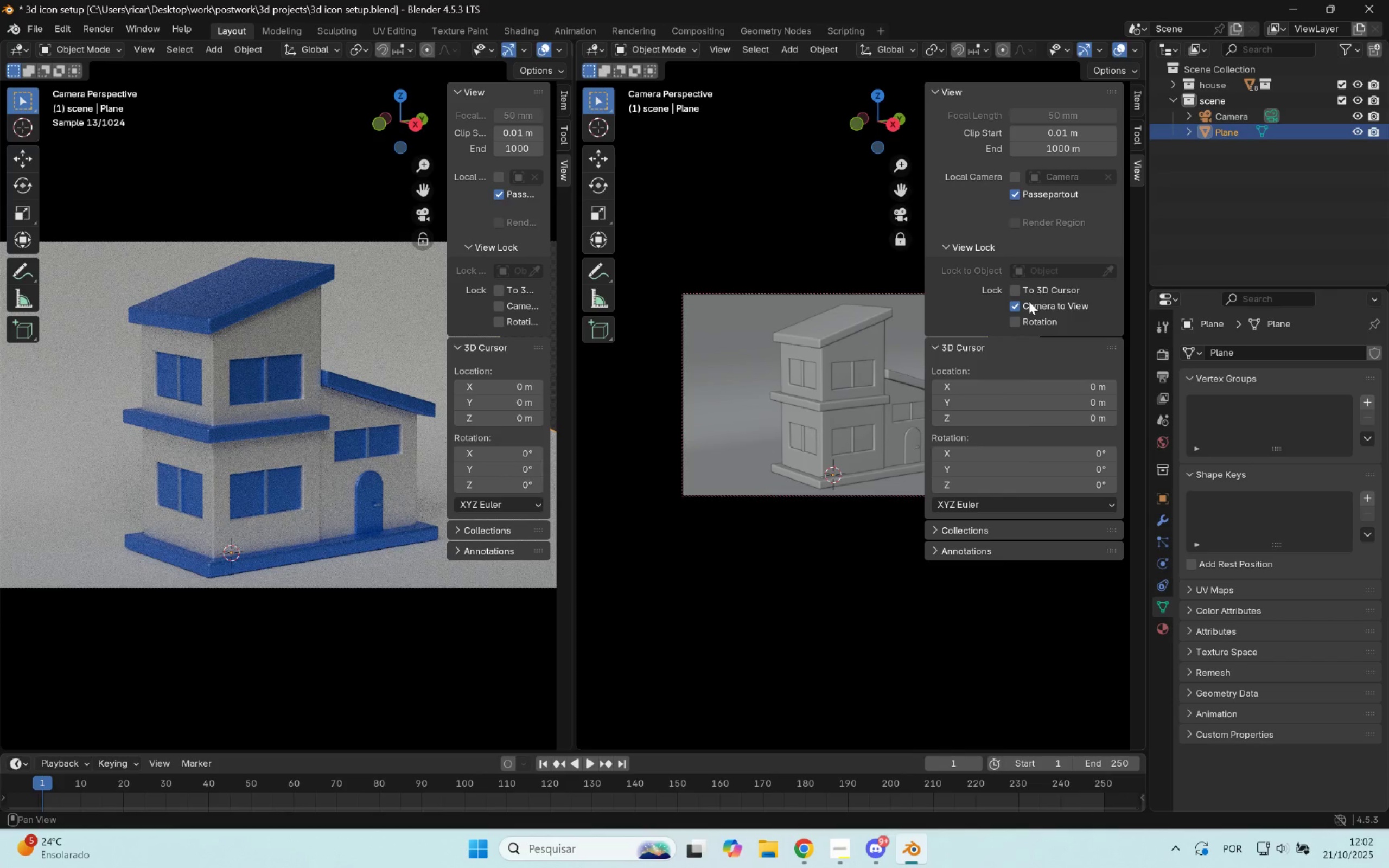 
left_click([1028, 303])
 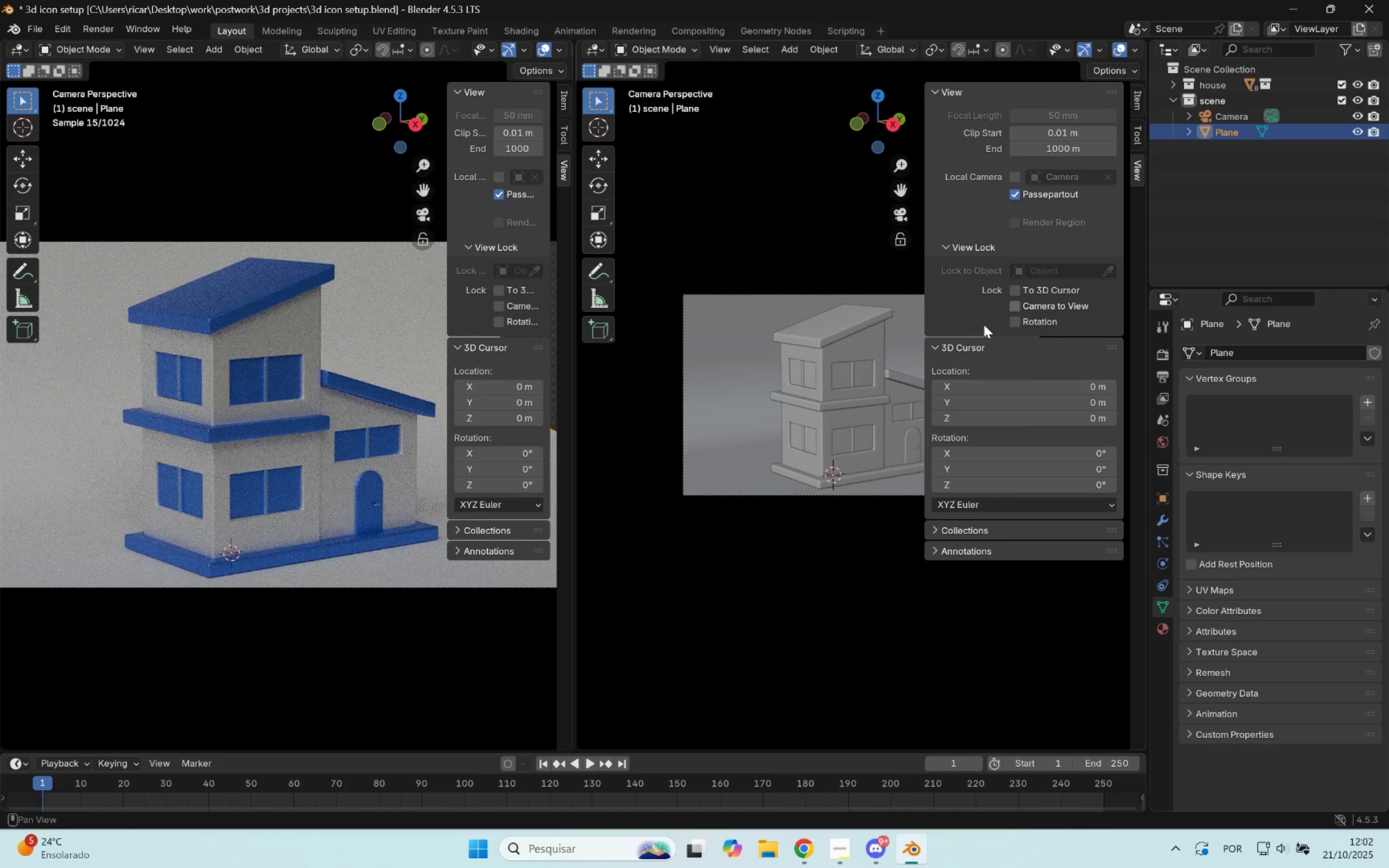 
scroll: coordinate [906, 336], scroll_direction: down, amount: 2.0
 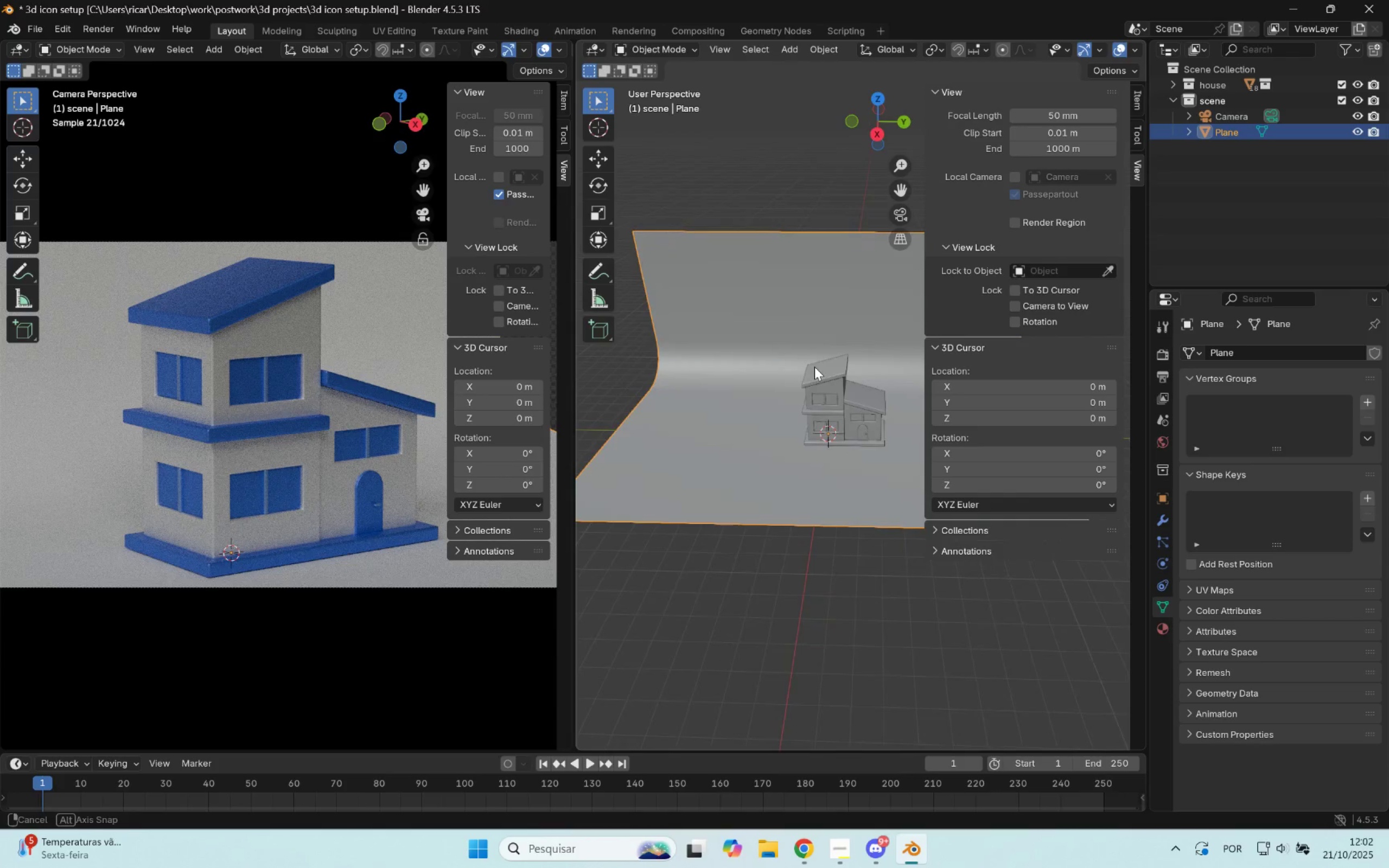 
left_click_drag(start_coordinate=[921, 304], to_coordinate=[1028, 304])
 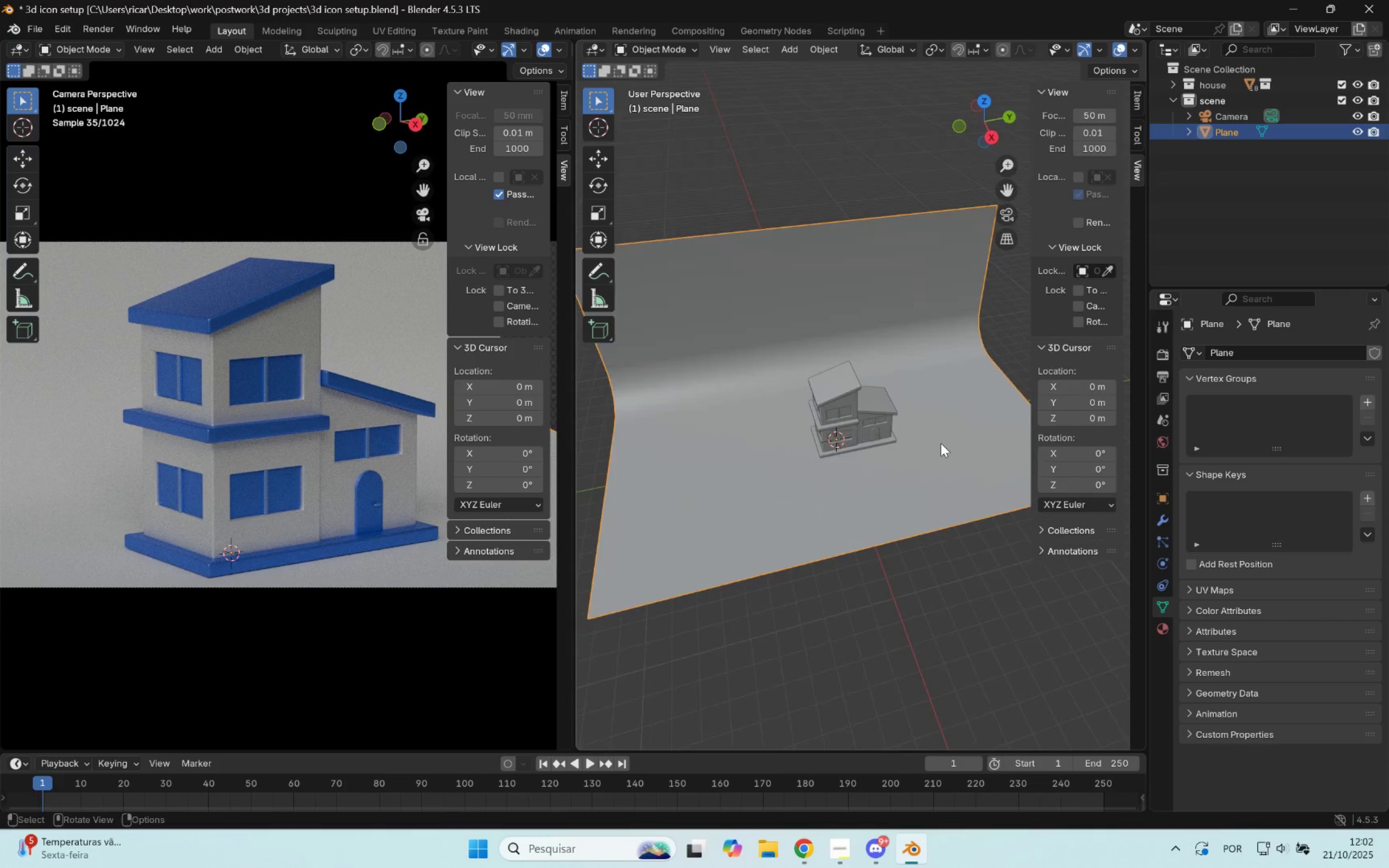 
left_click([940, 440])
 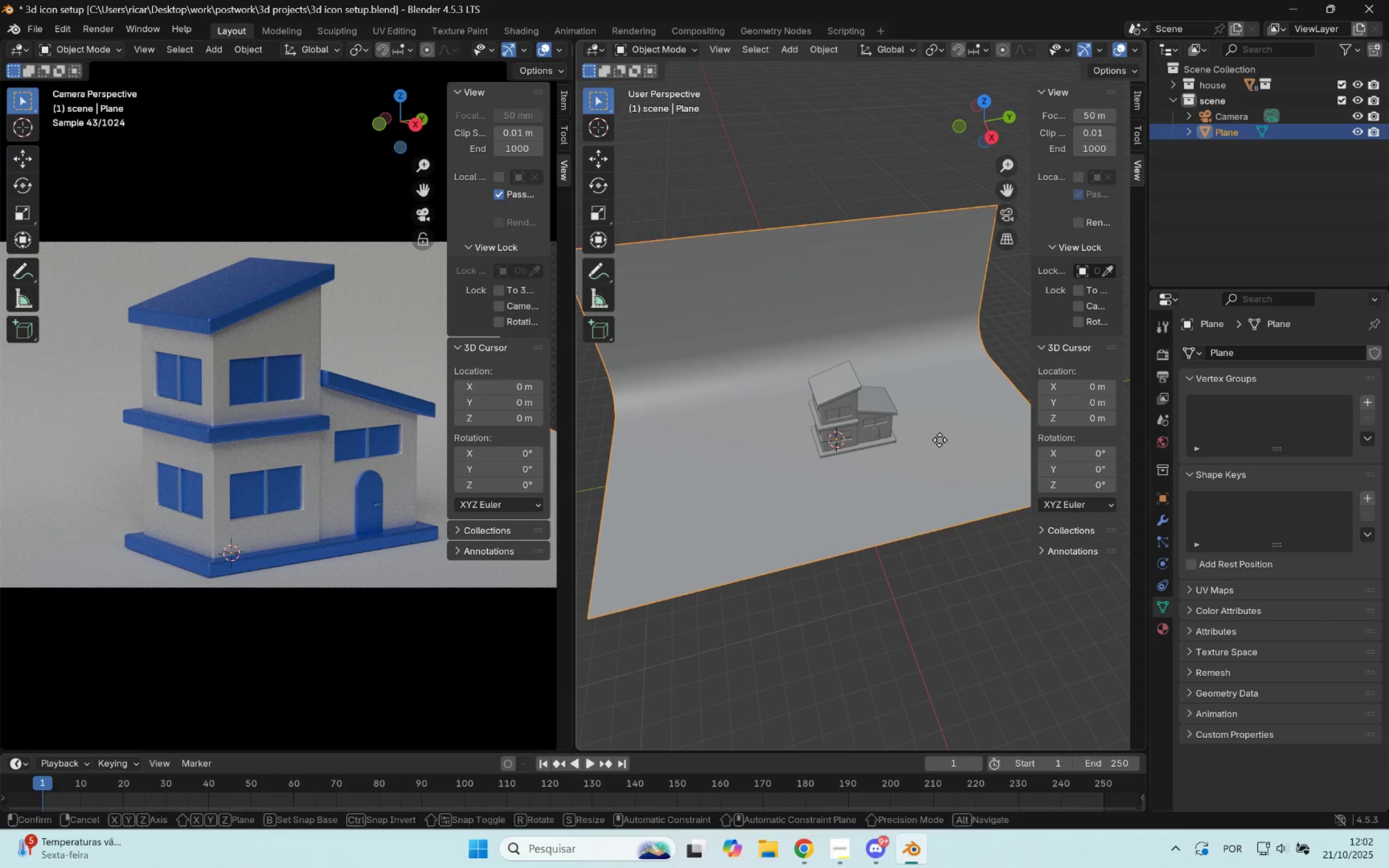 
type(gy)
 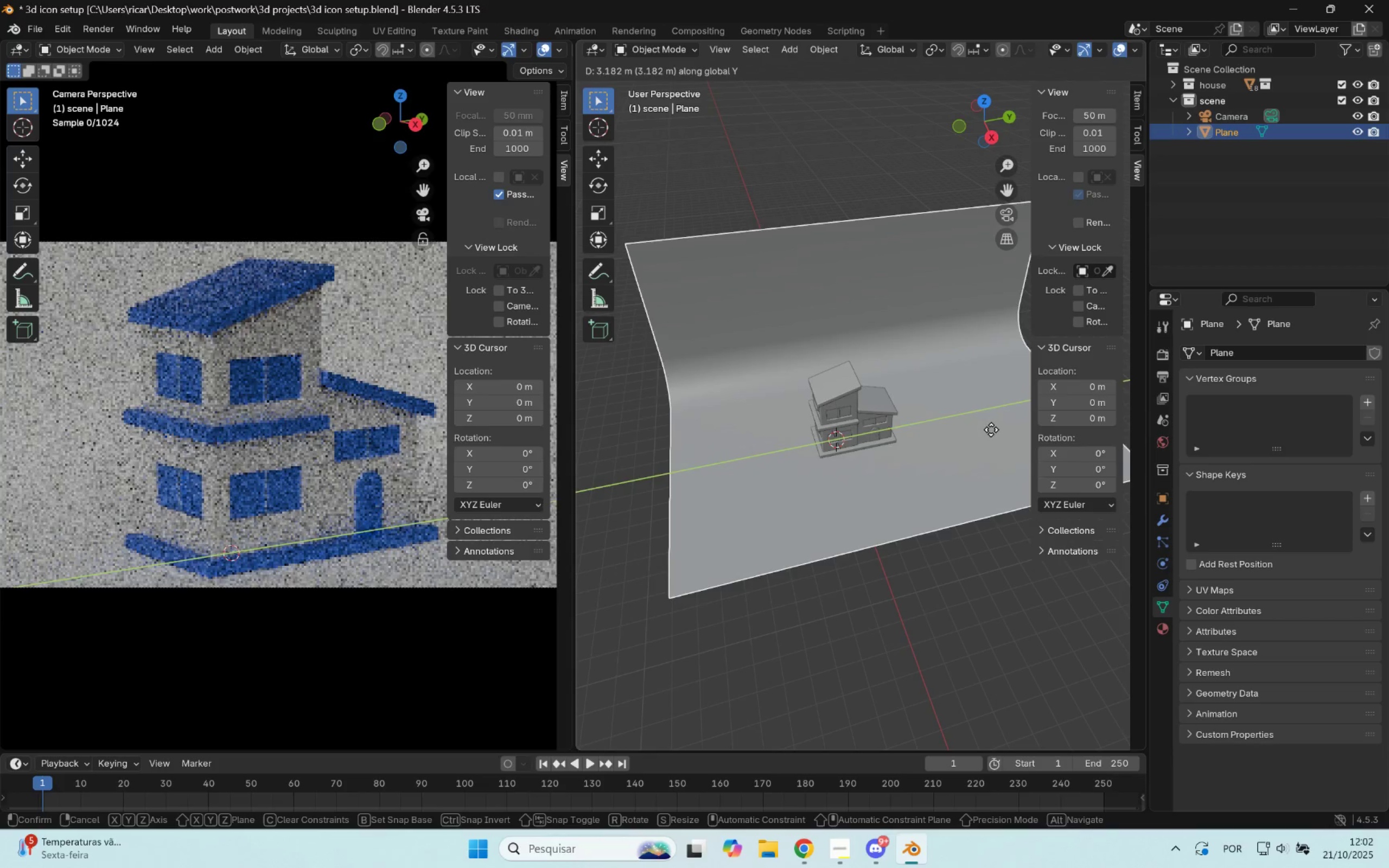 
left_click([983, 431])
 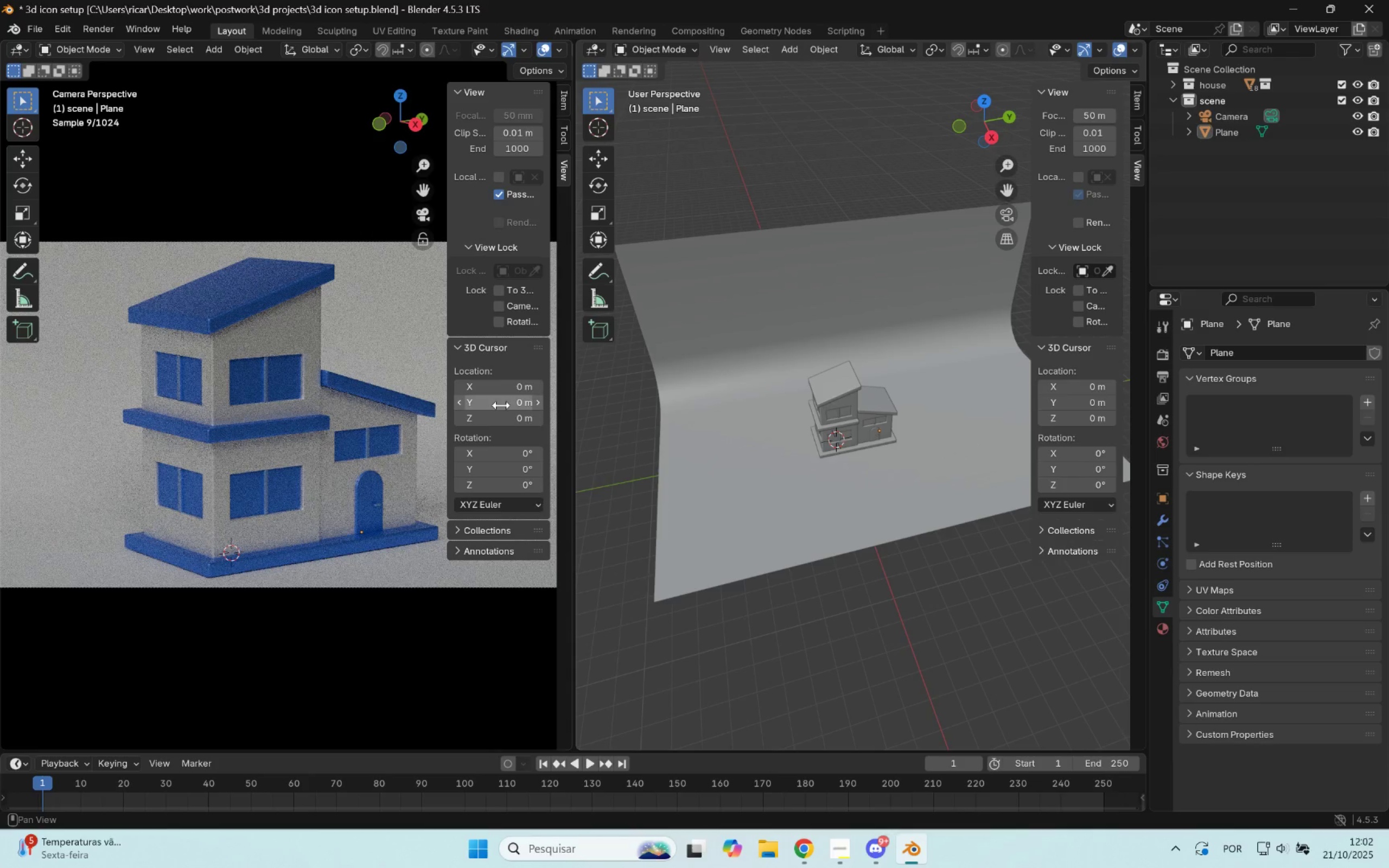 
left_click_drag(start_coordinate=[447, 339], to_coordinate=[509, 343])
 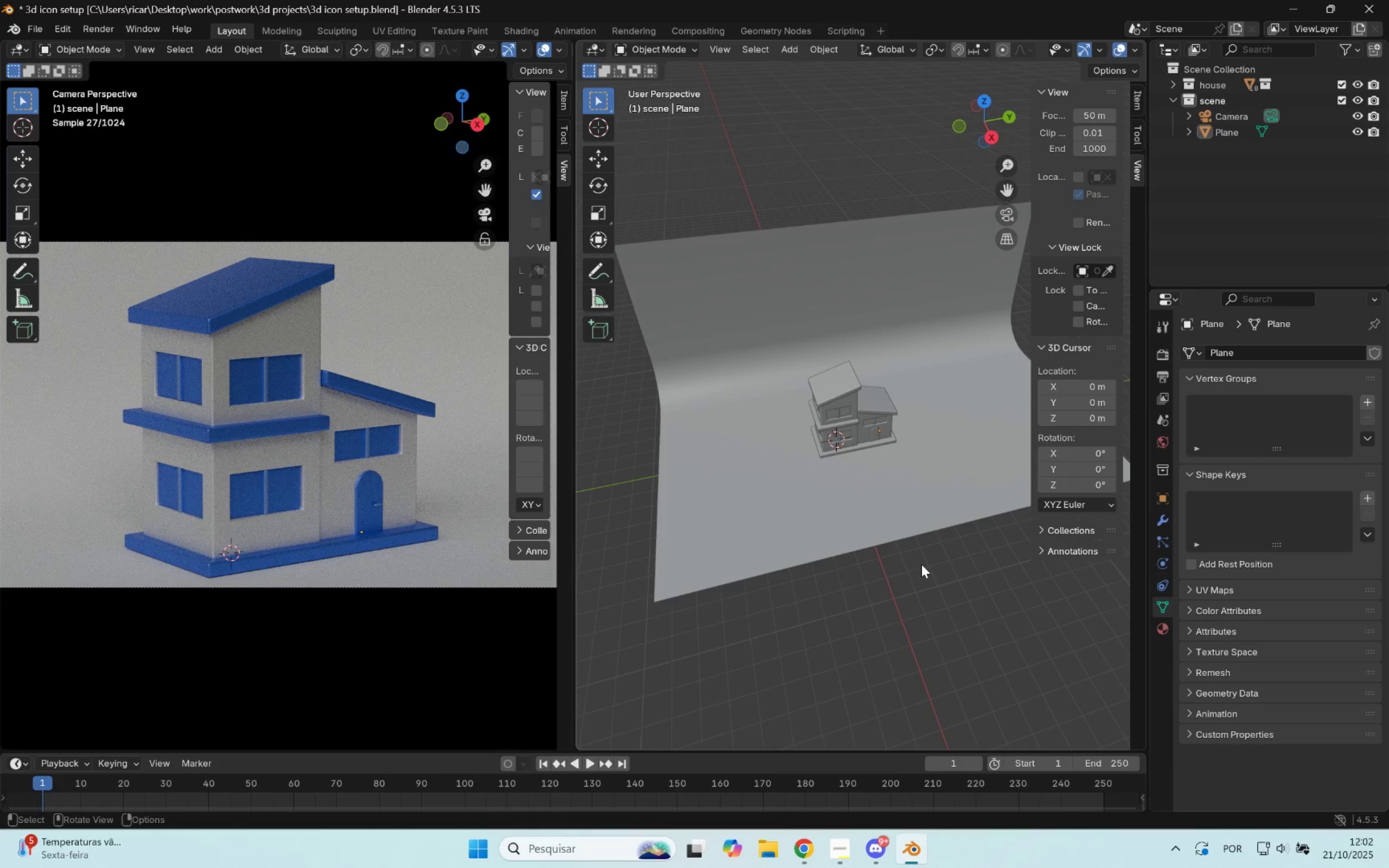 
key(Shift+ShiftLeft)
 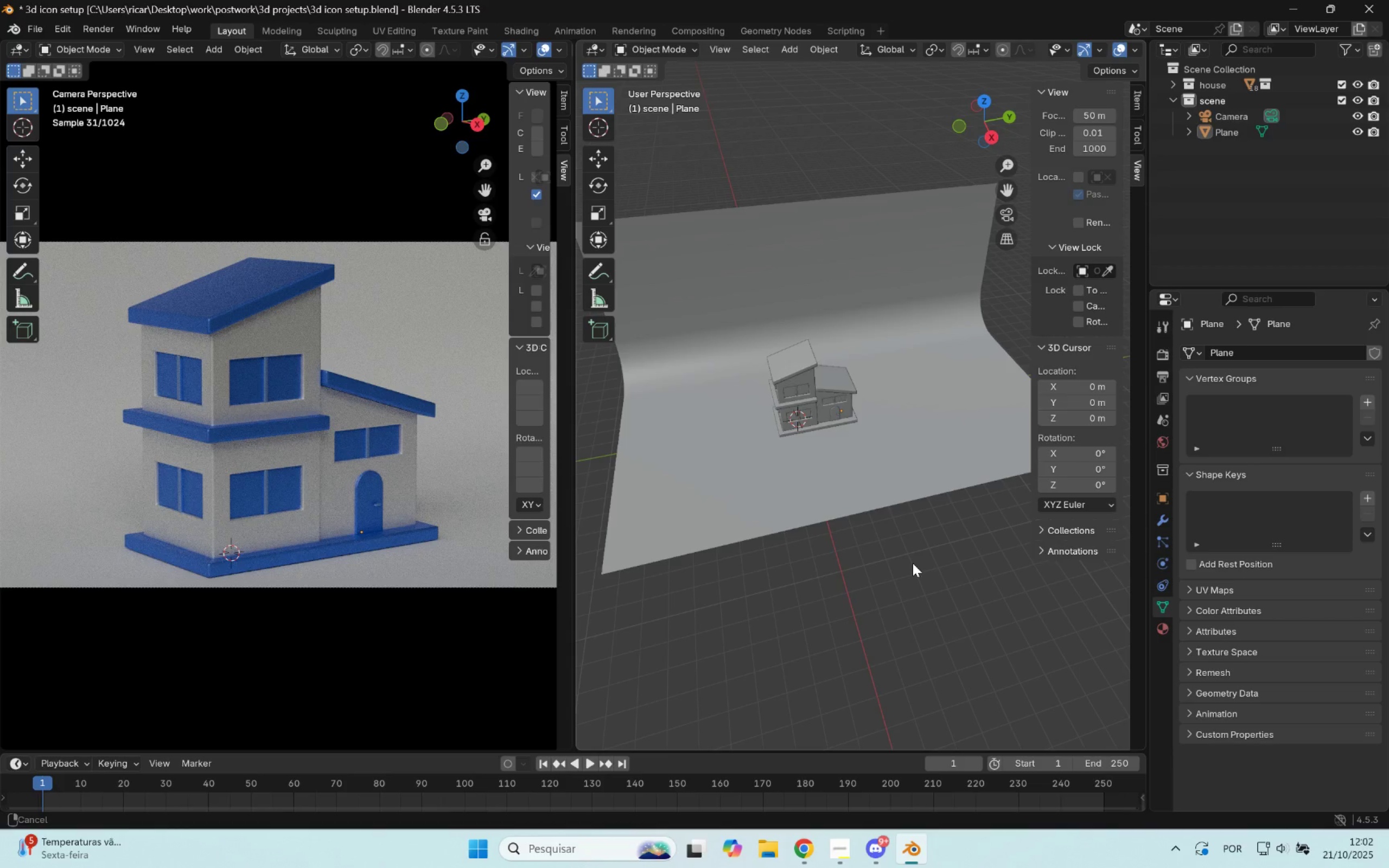 
hold_key(key=A, duration=0.33)
 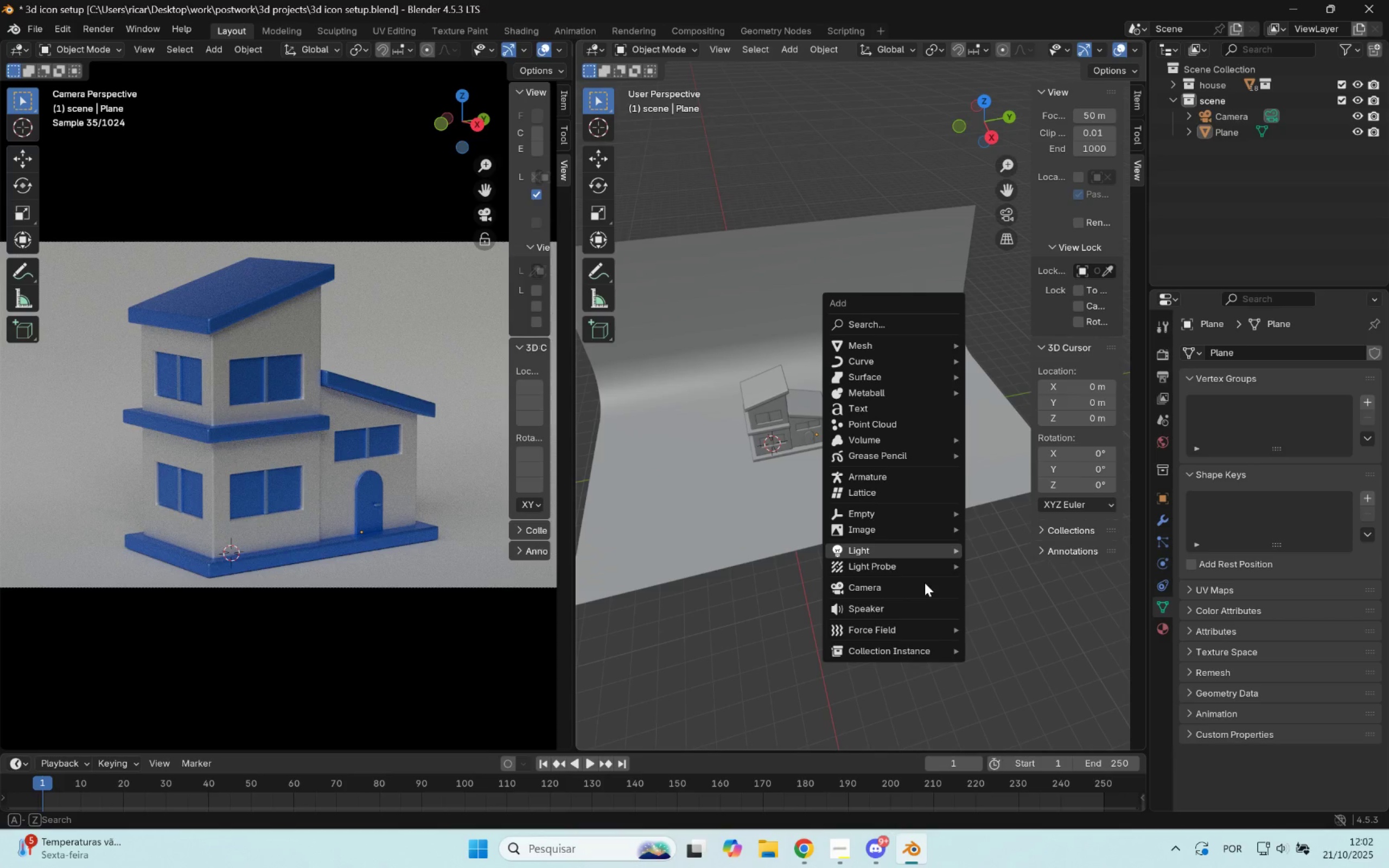 
hold_key(key=ShiftLeft, duration=0.33)
 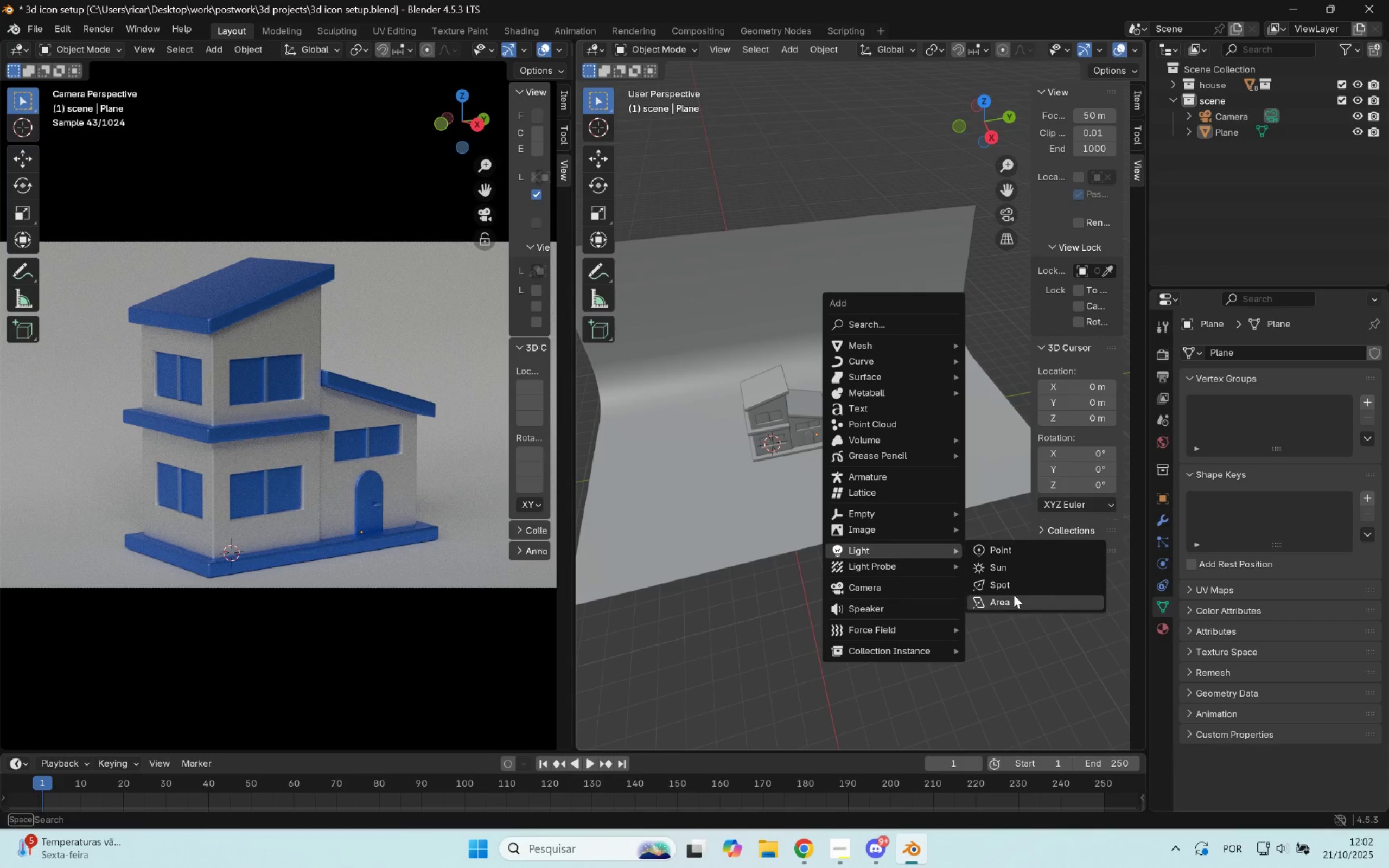 
left_click([1011, 597])
 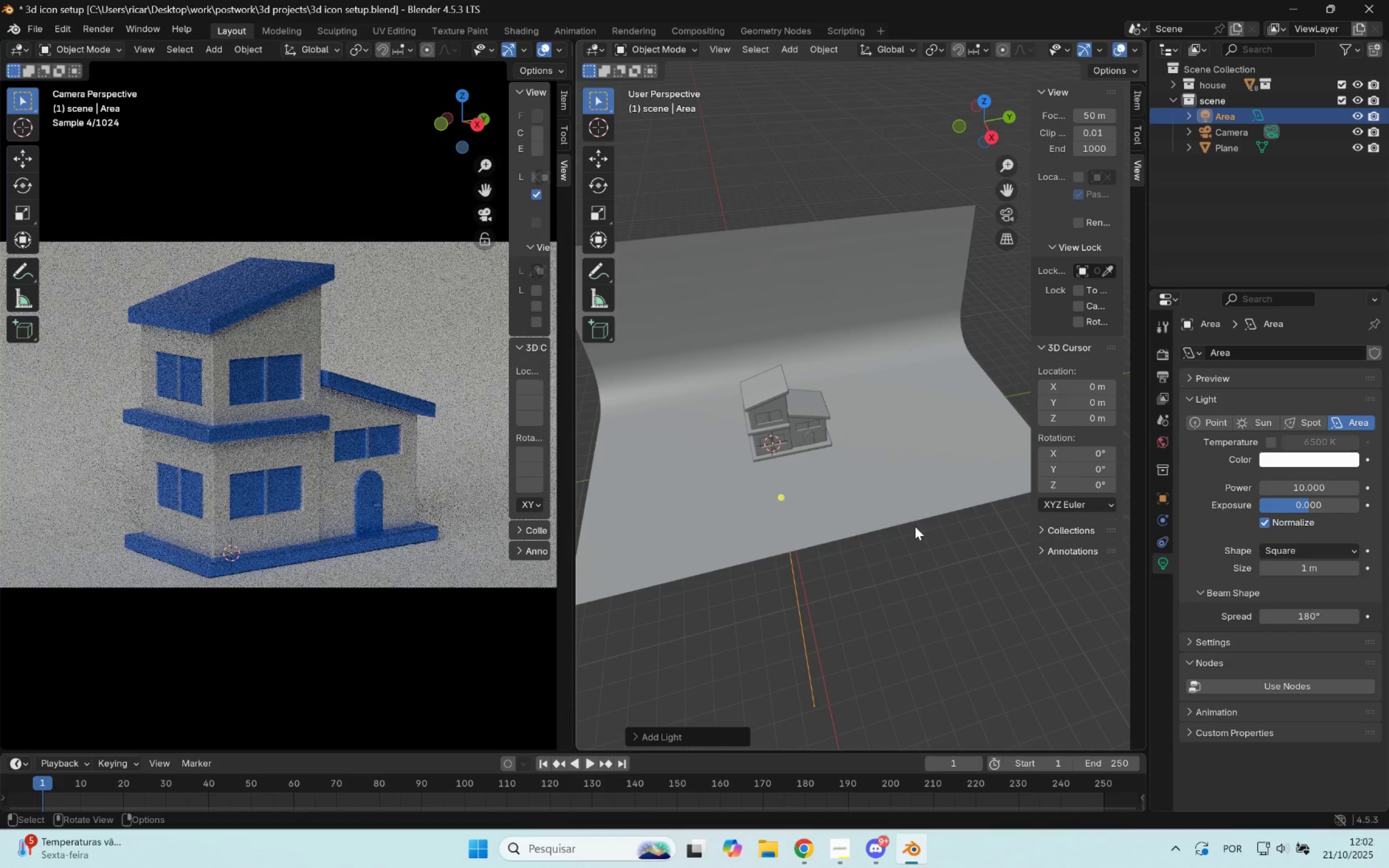 
type(gxz)
 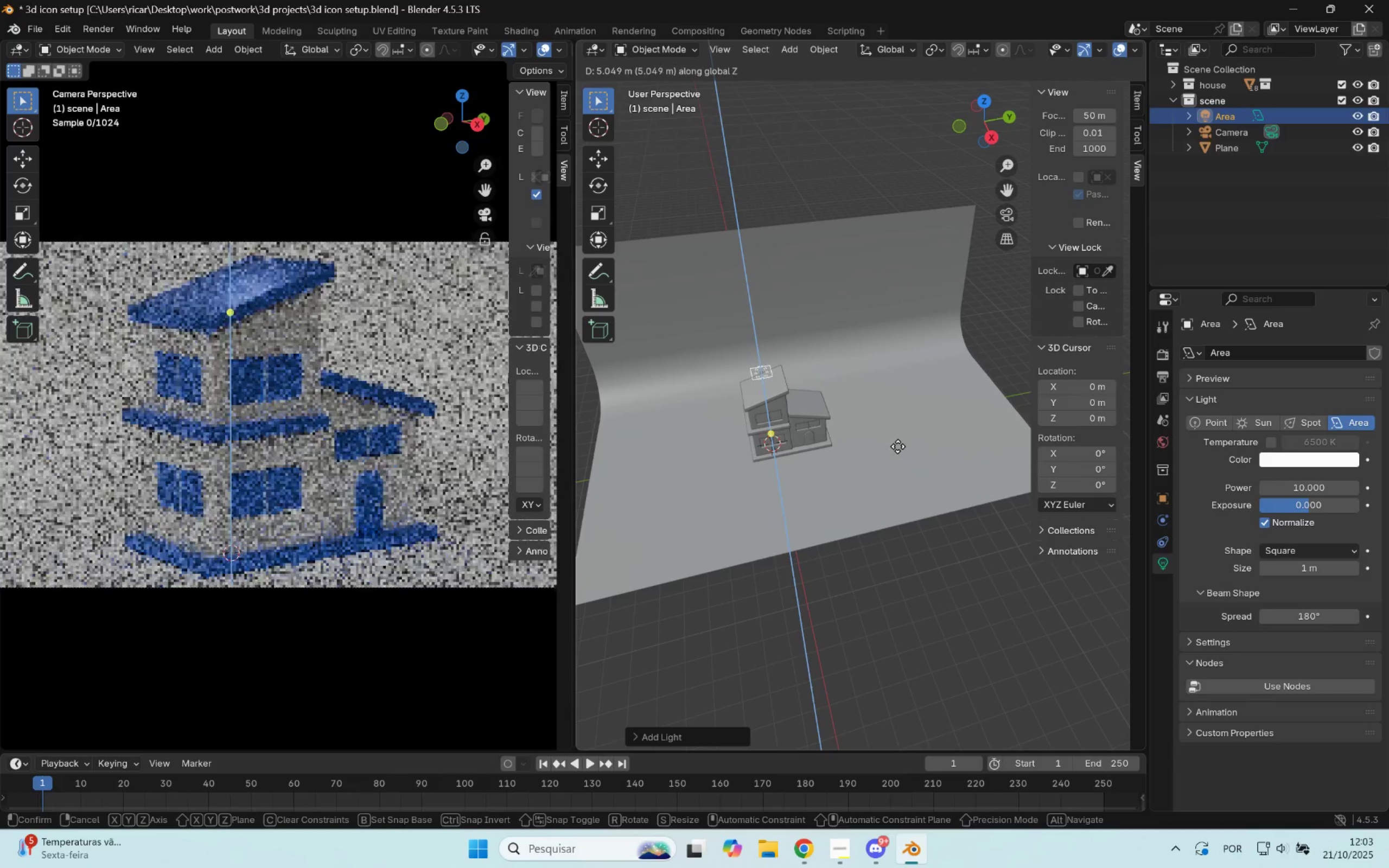 
left_click([898, 446])
 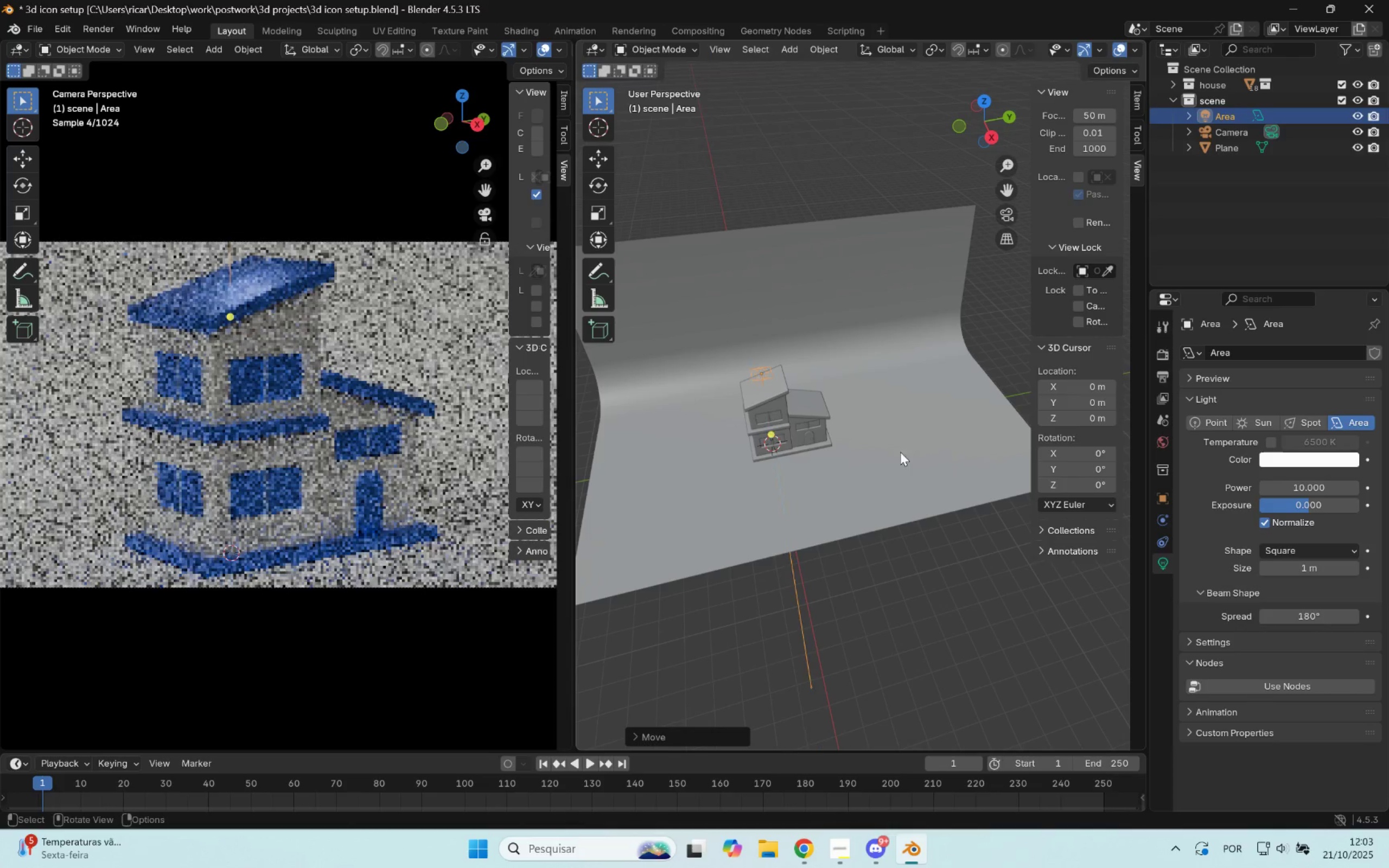 
left_click([947, 640])
 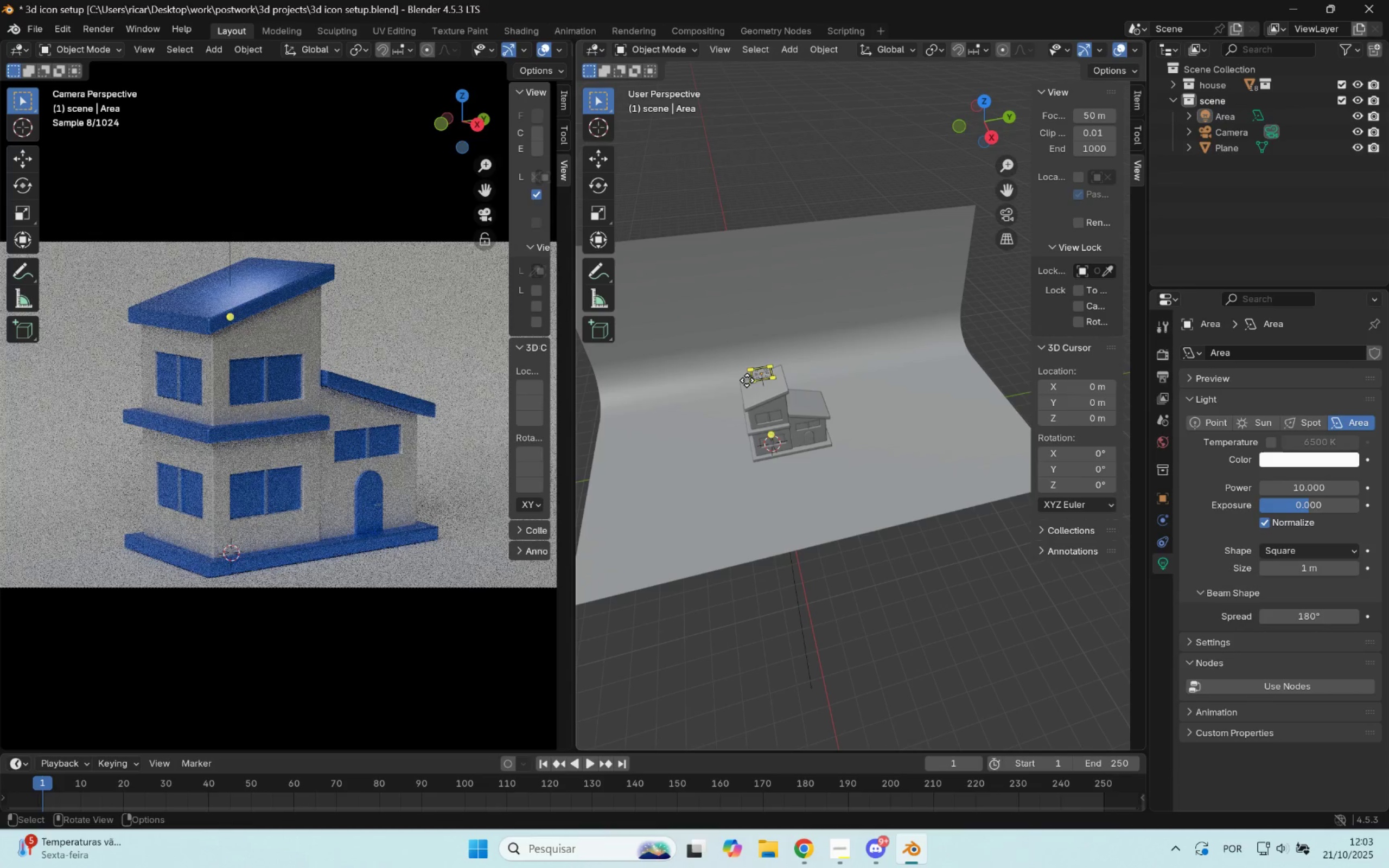 
left_click([757, 378])
 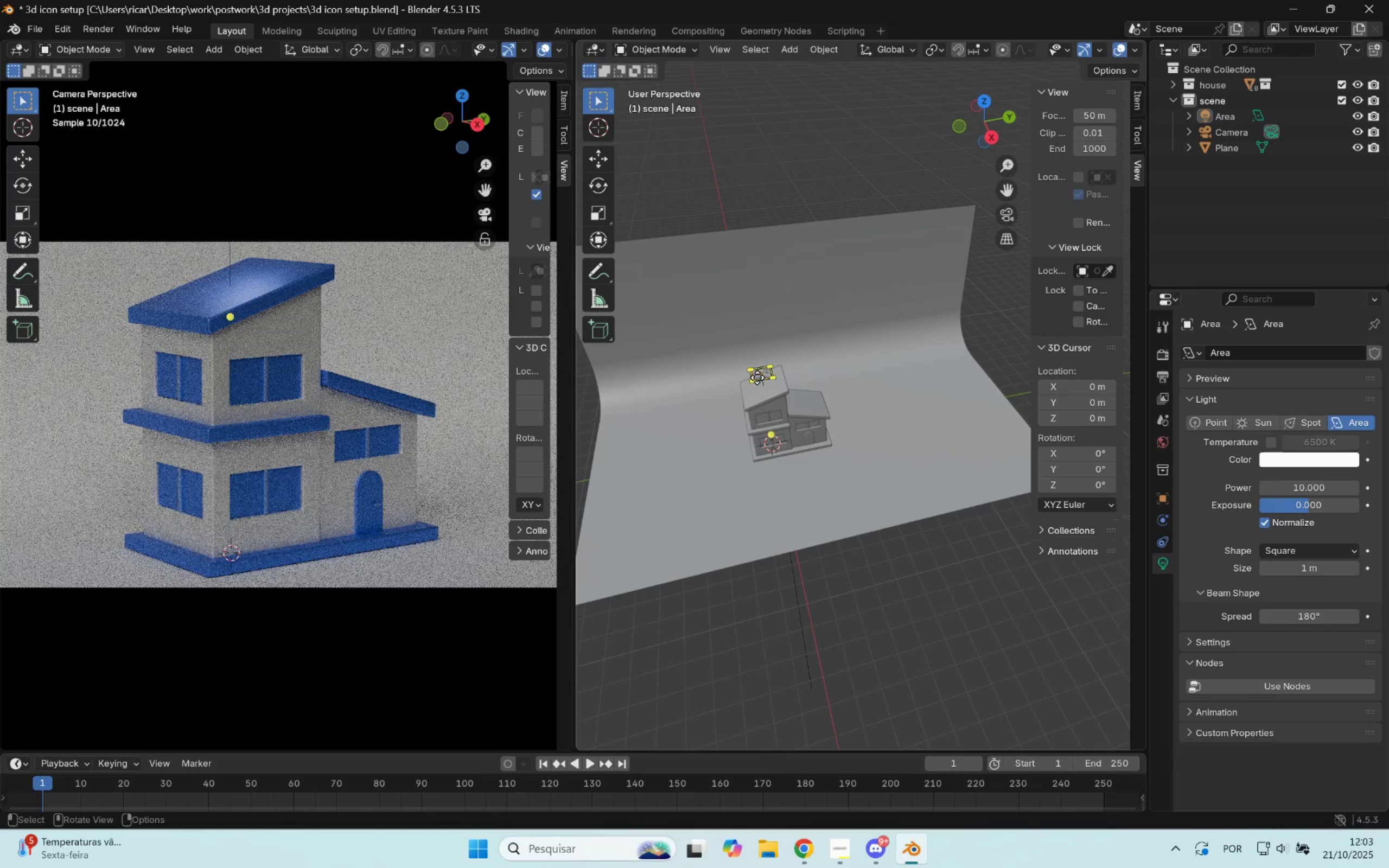 
key(S)
 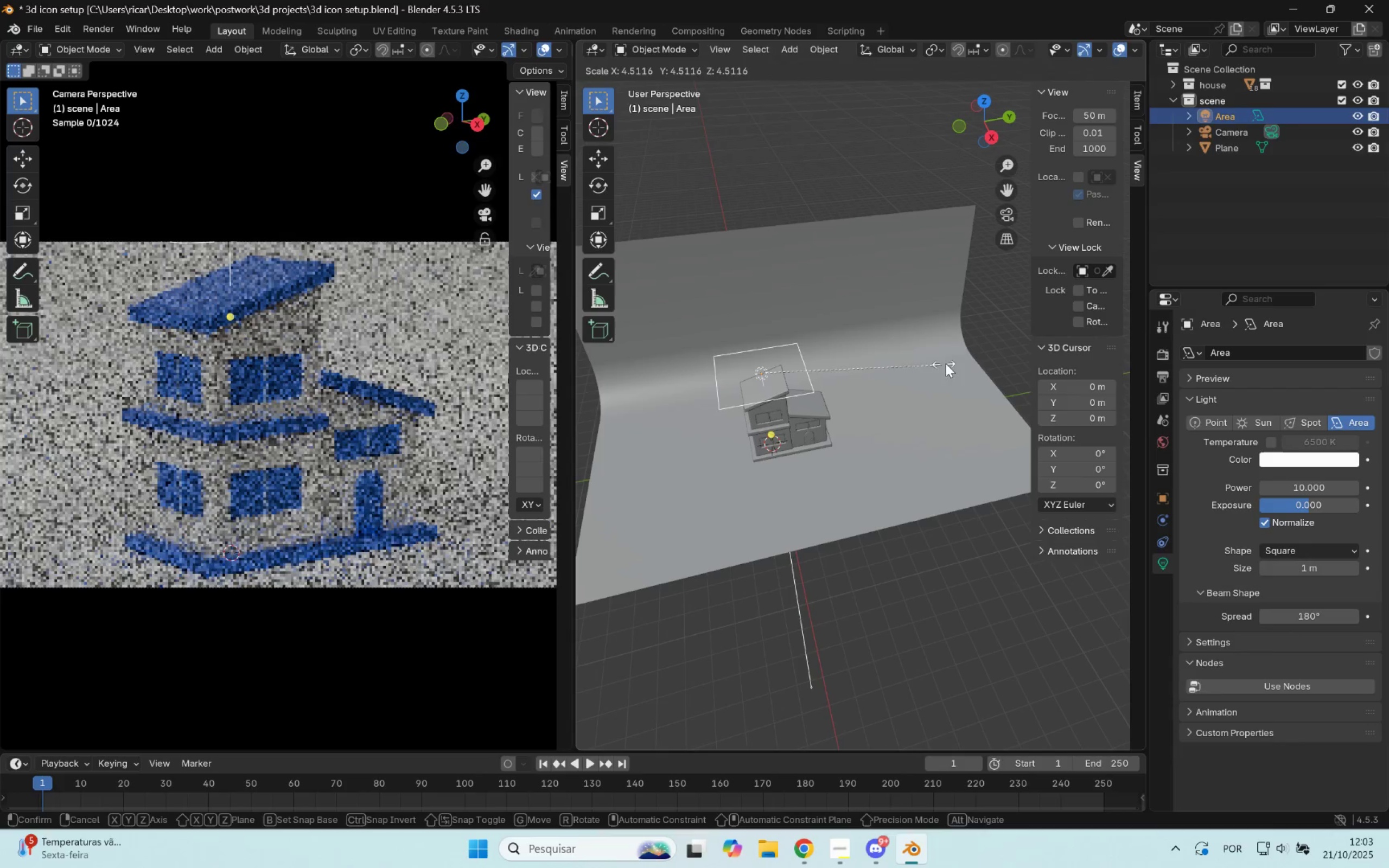 
left_click([958, 362])
 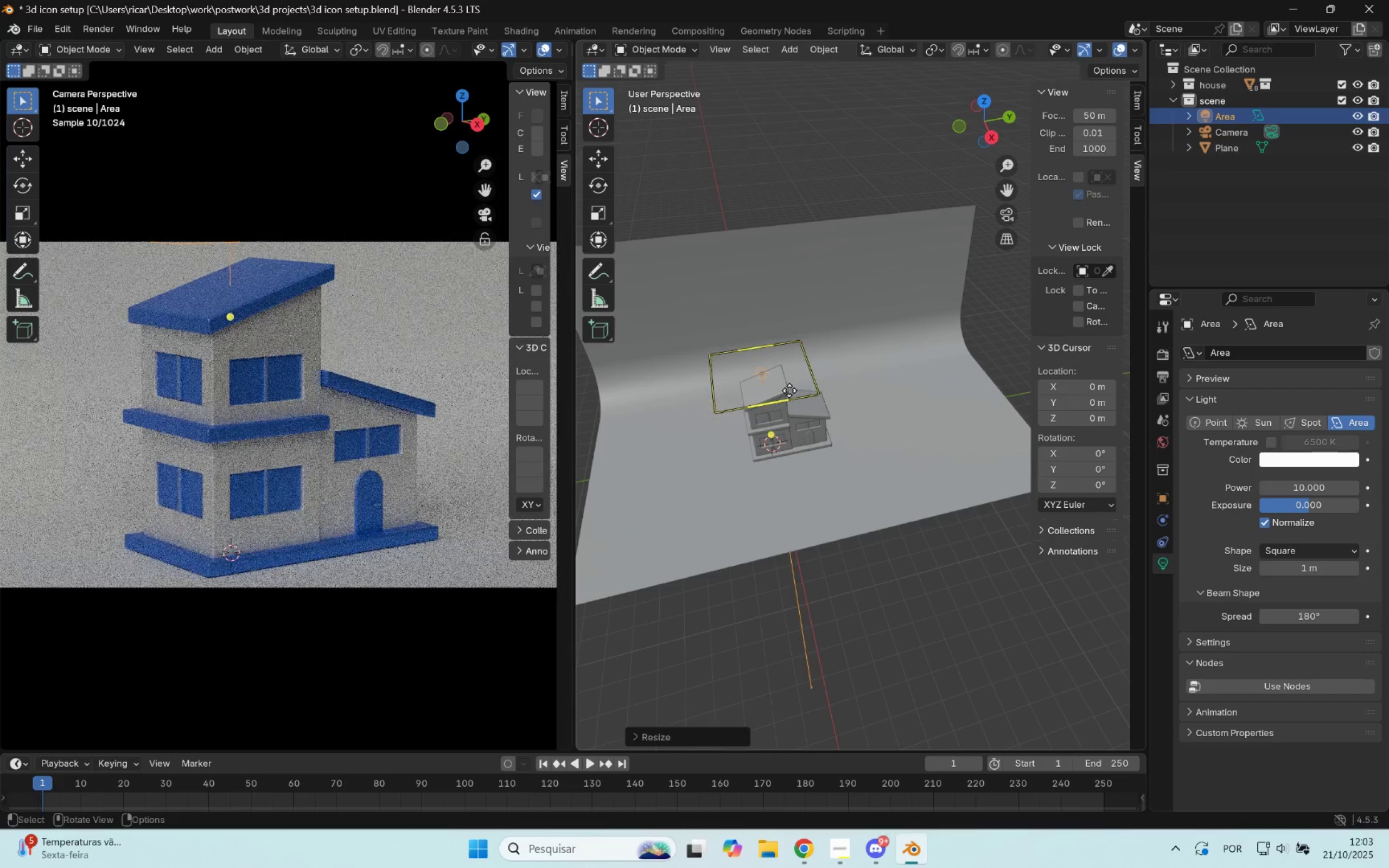 
left_click([995, 136])
 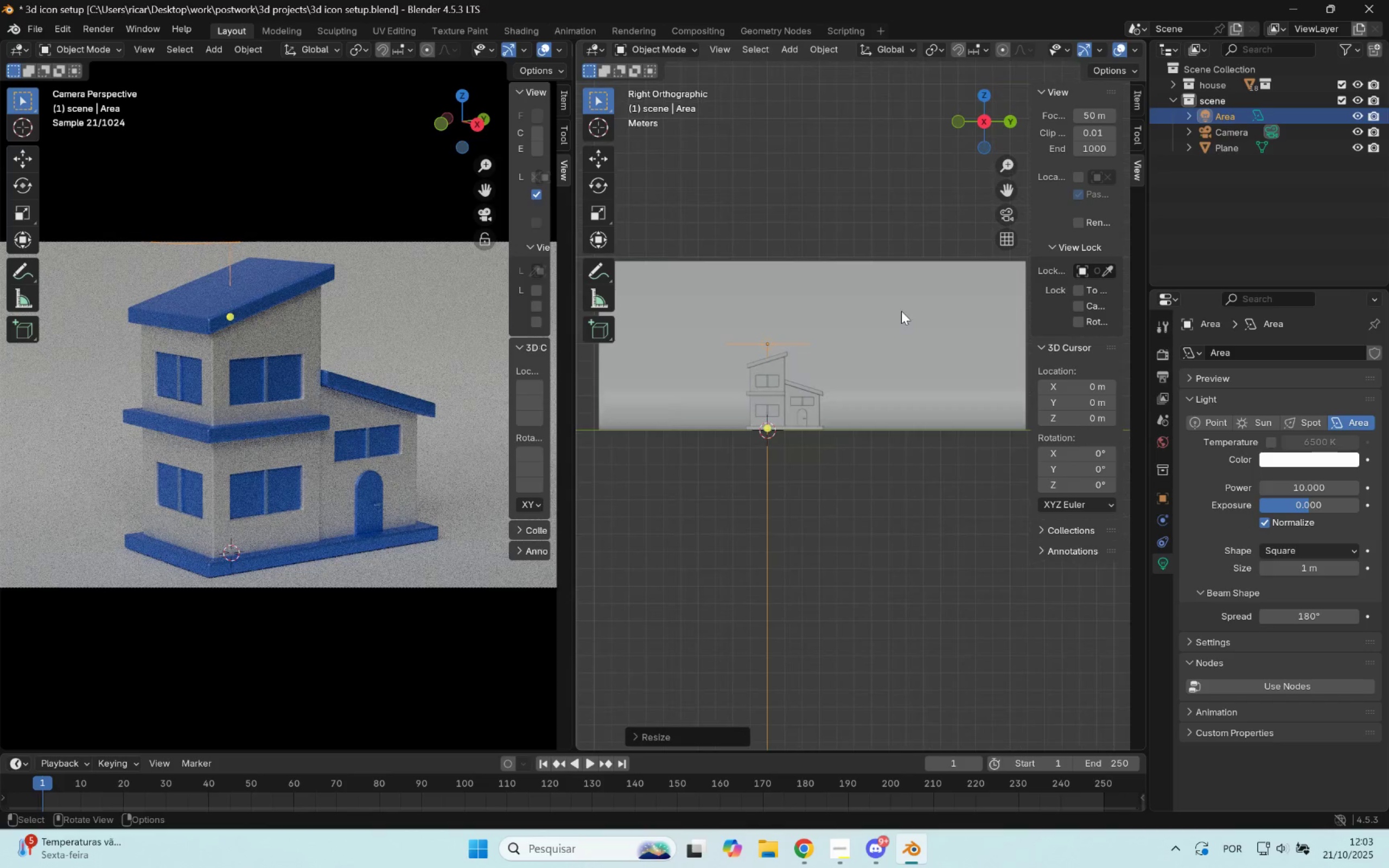 
key(G)
 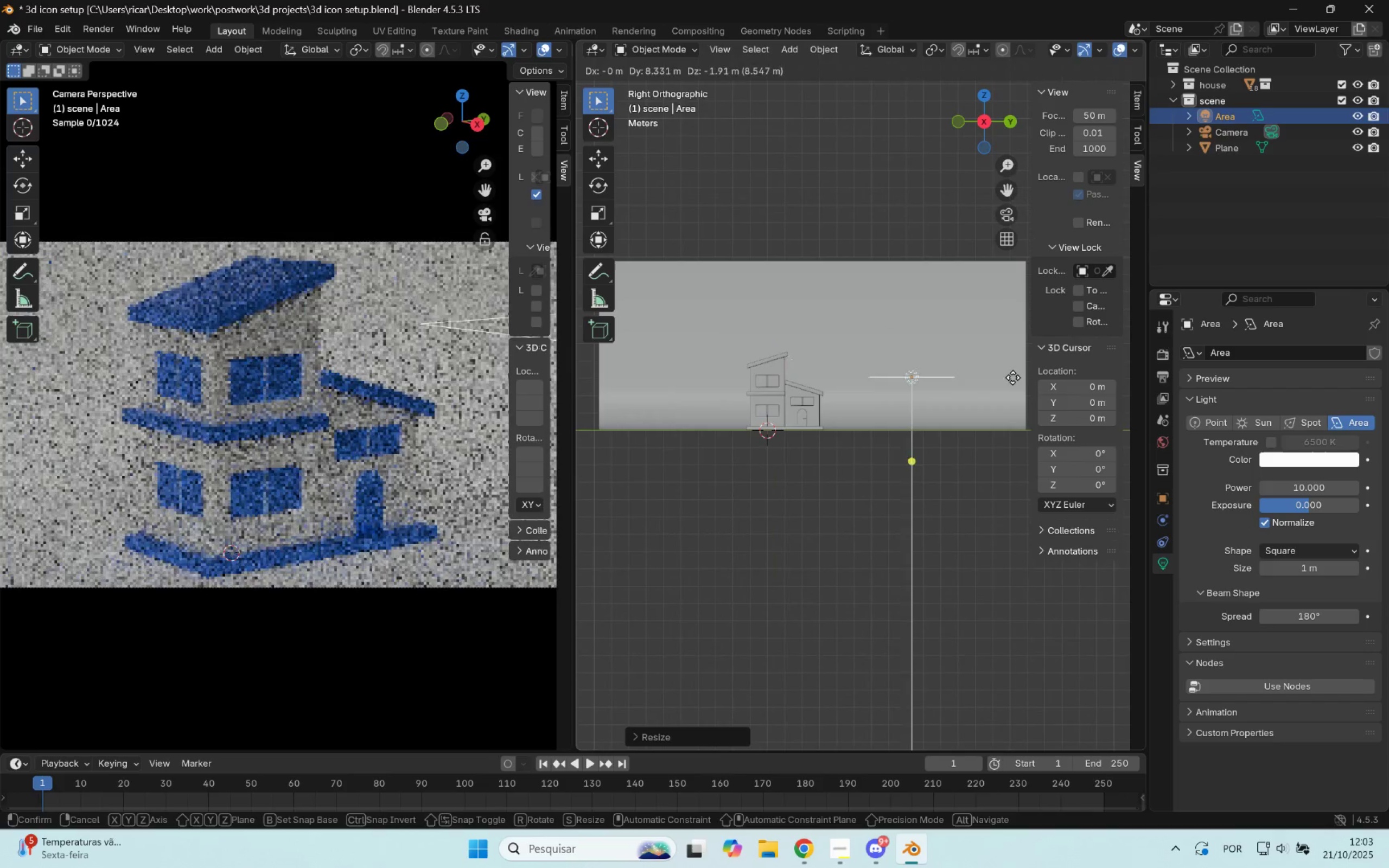 
left_click([1006, 367])
 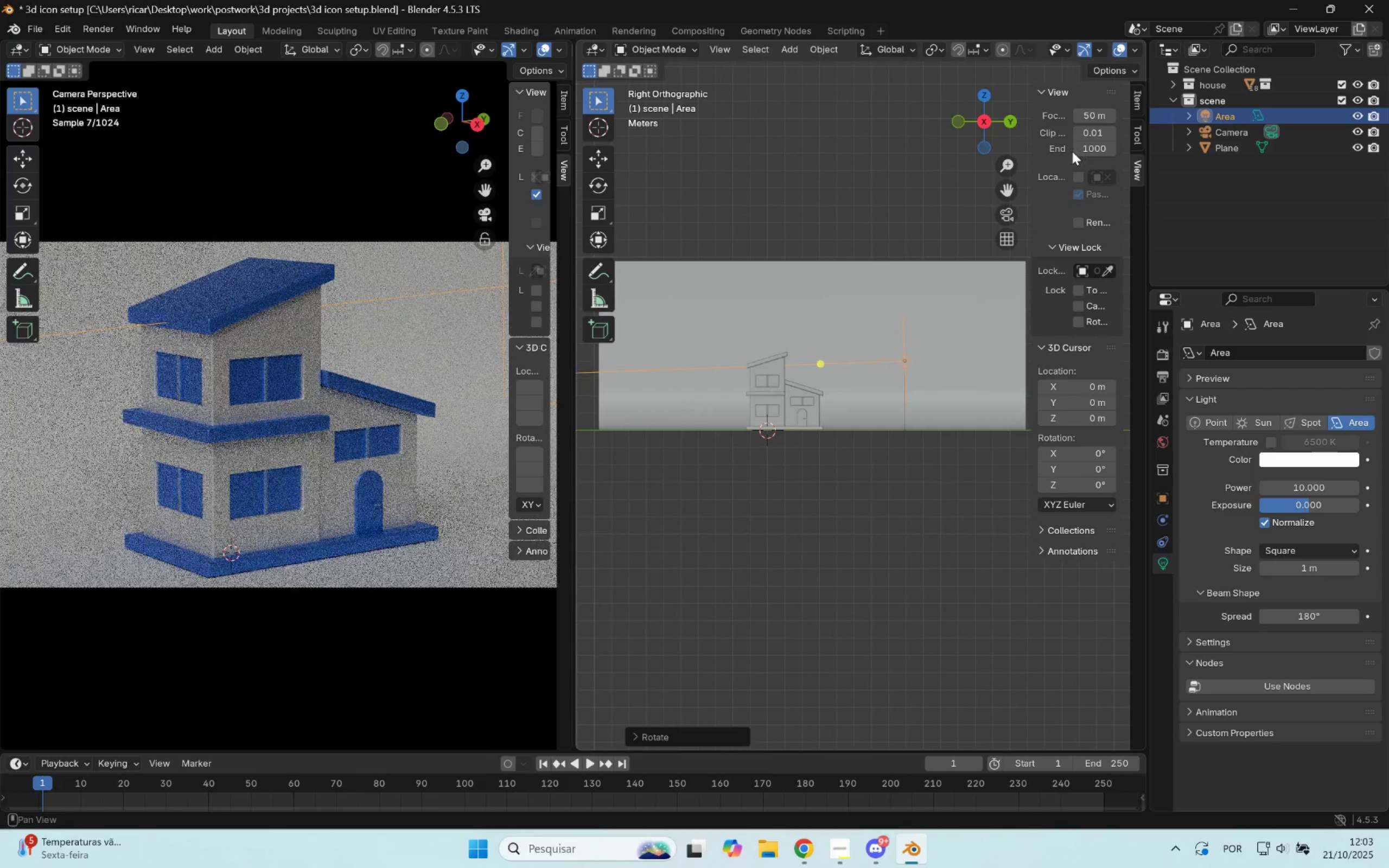 
key(R)
 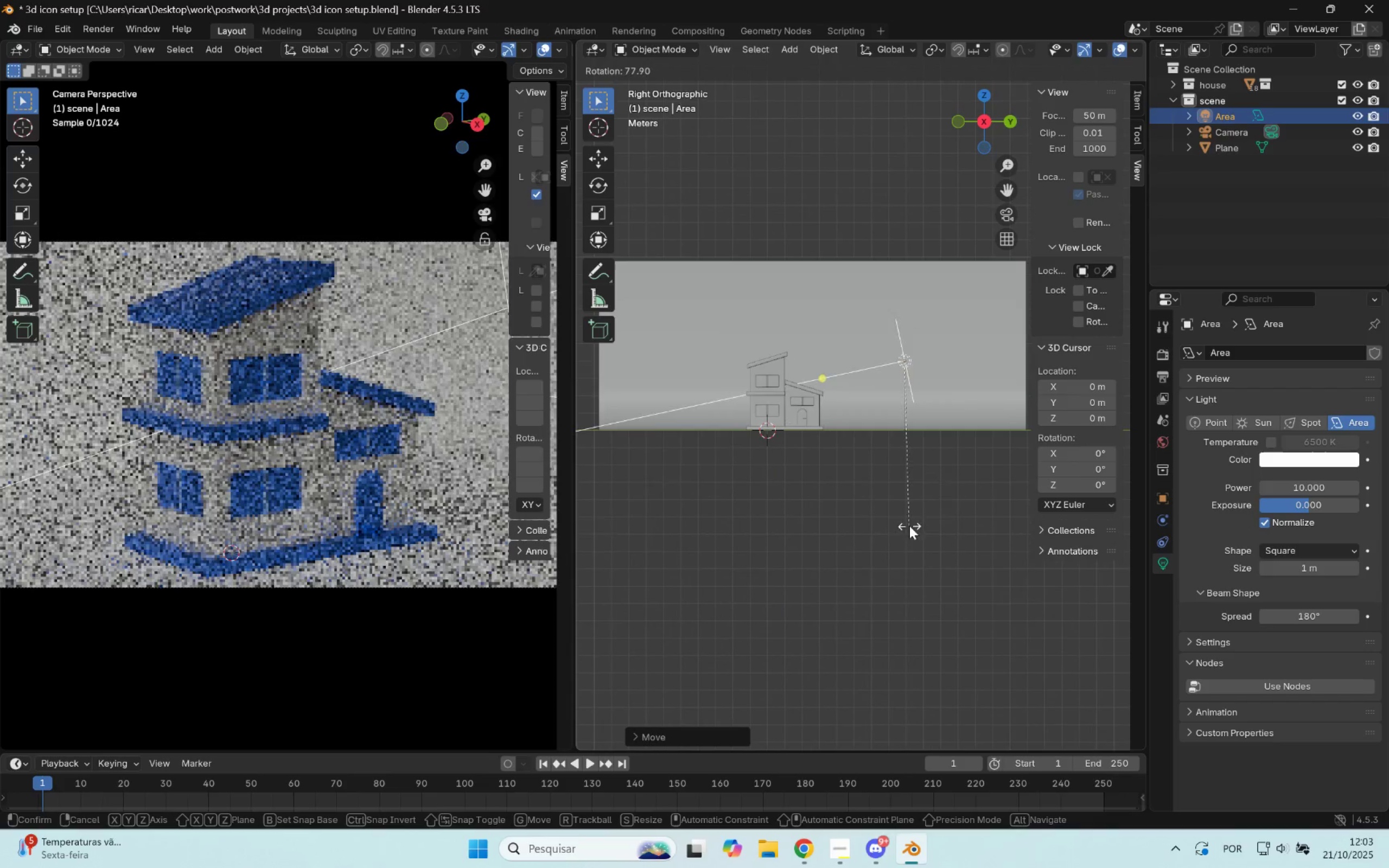 
left_click([985, 92])
 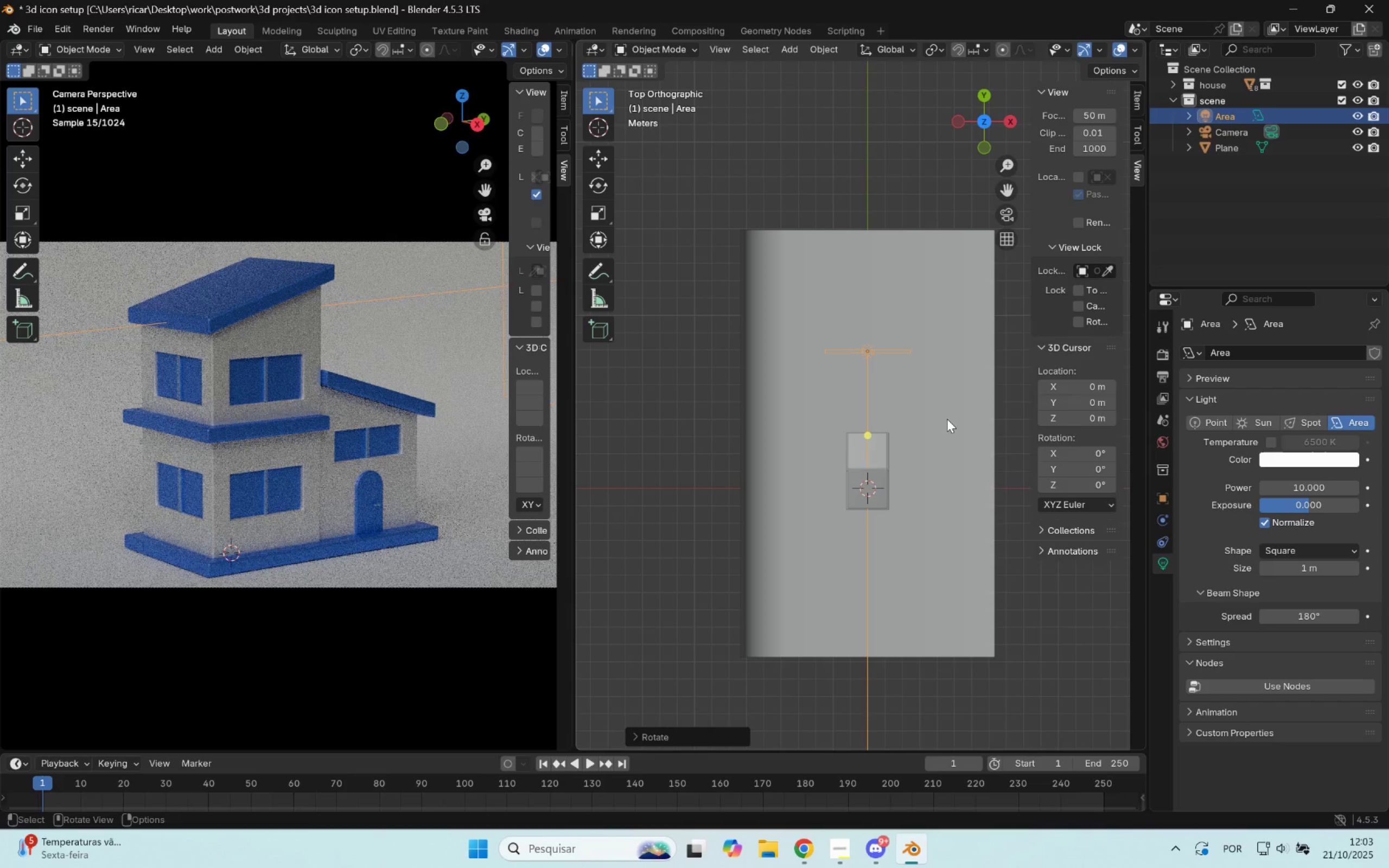 
type(gr)
 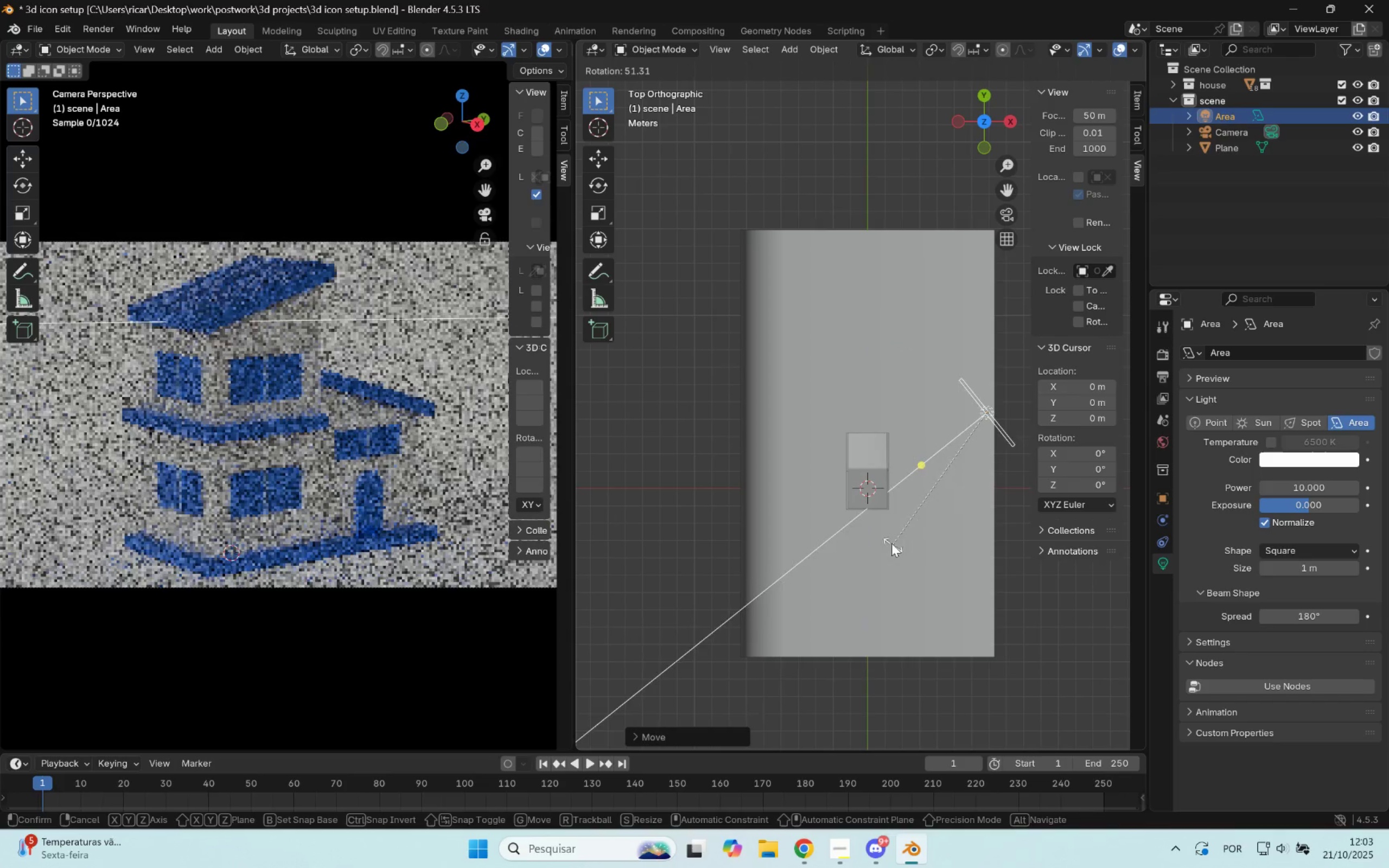 
left_click_drag(start_coordinate=[1037, 495], to_coordinate=[1034, 495])
 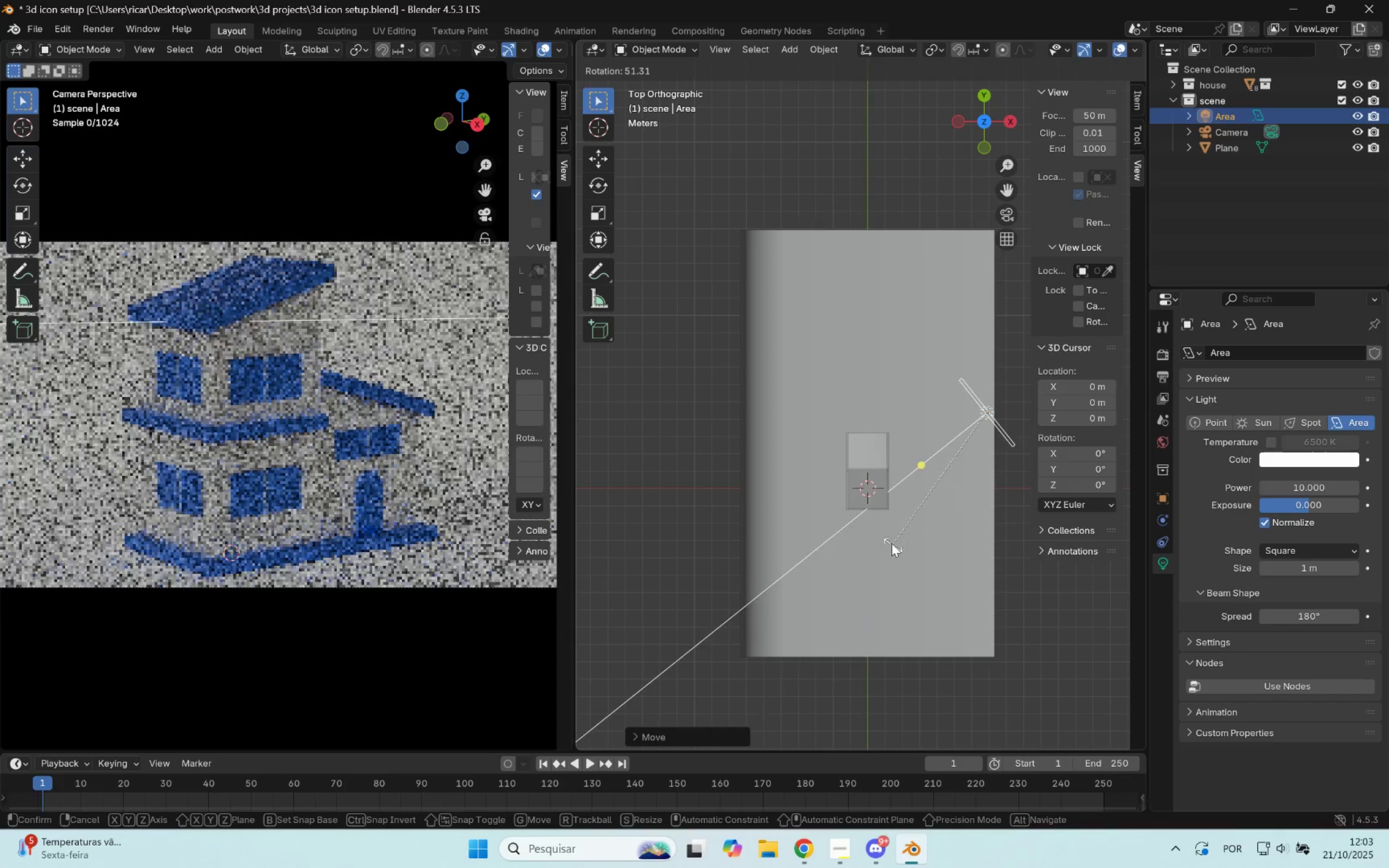 
left_click([891, 542])
 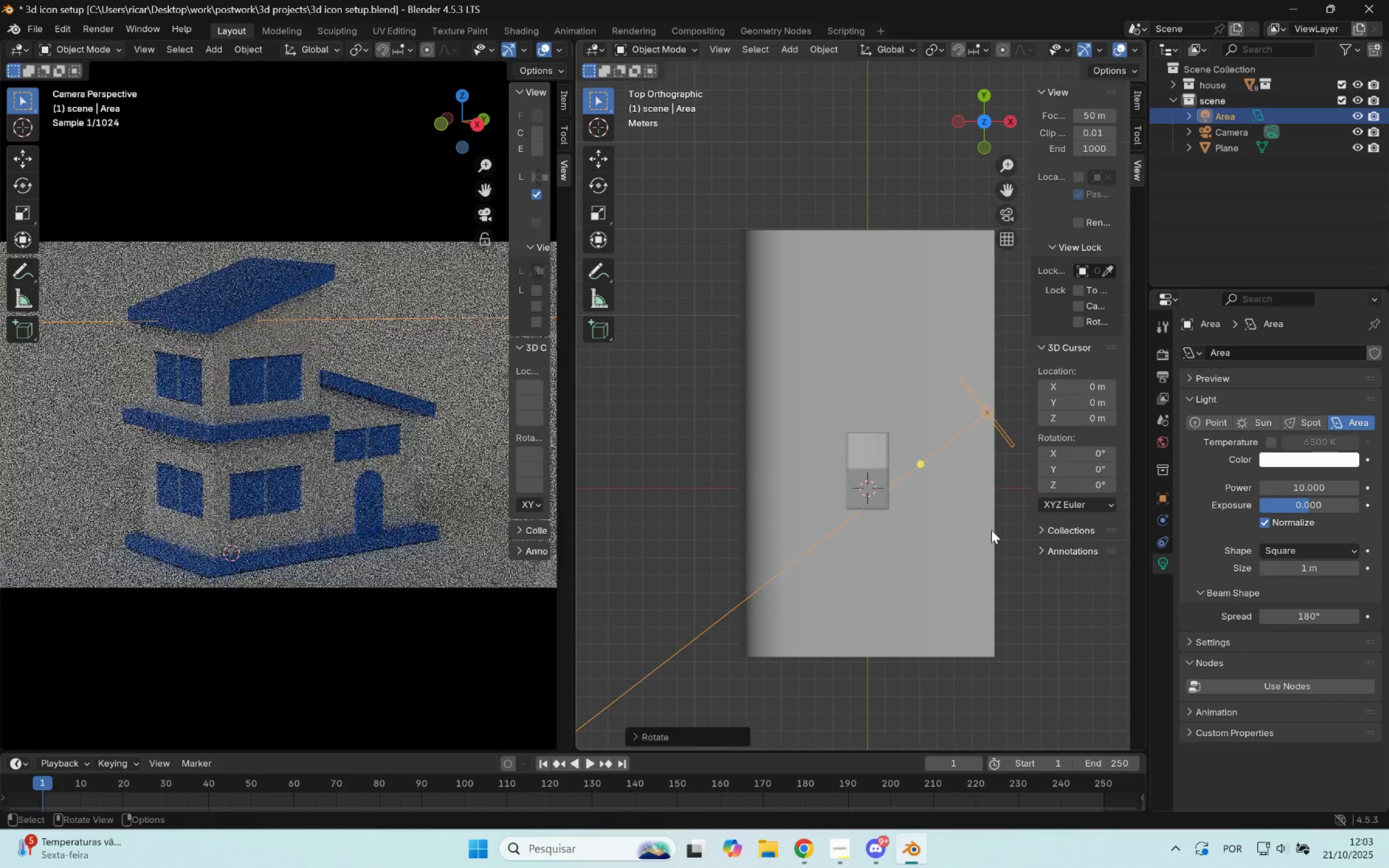 
key(G)
 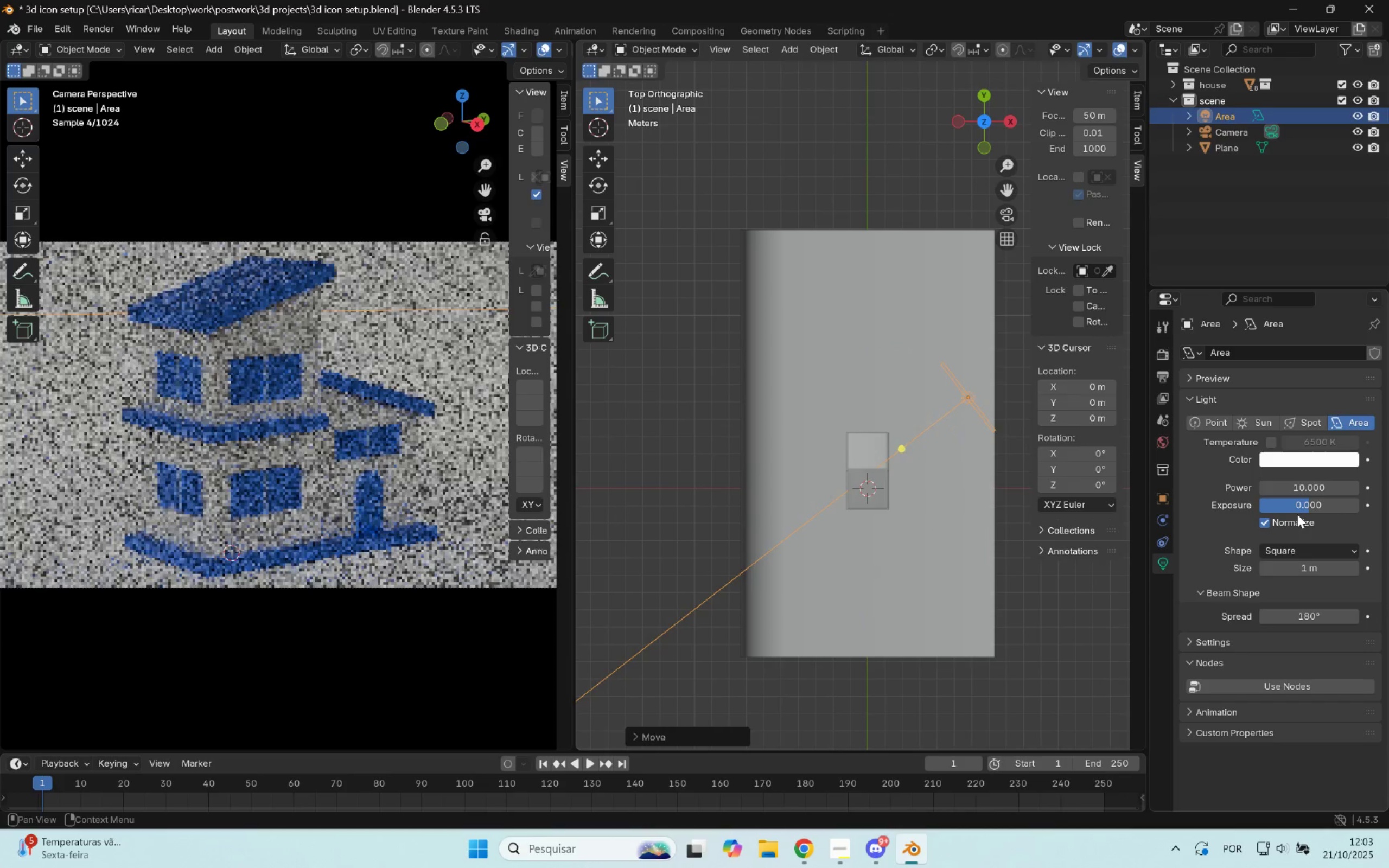 
left_click([965, 506])
 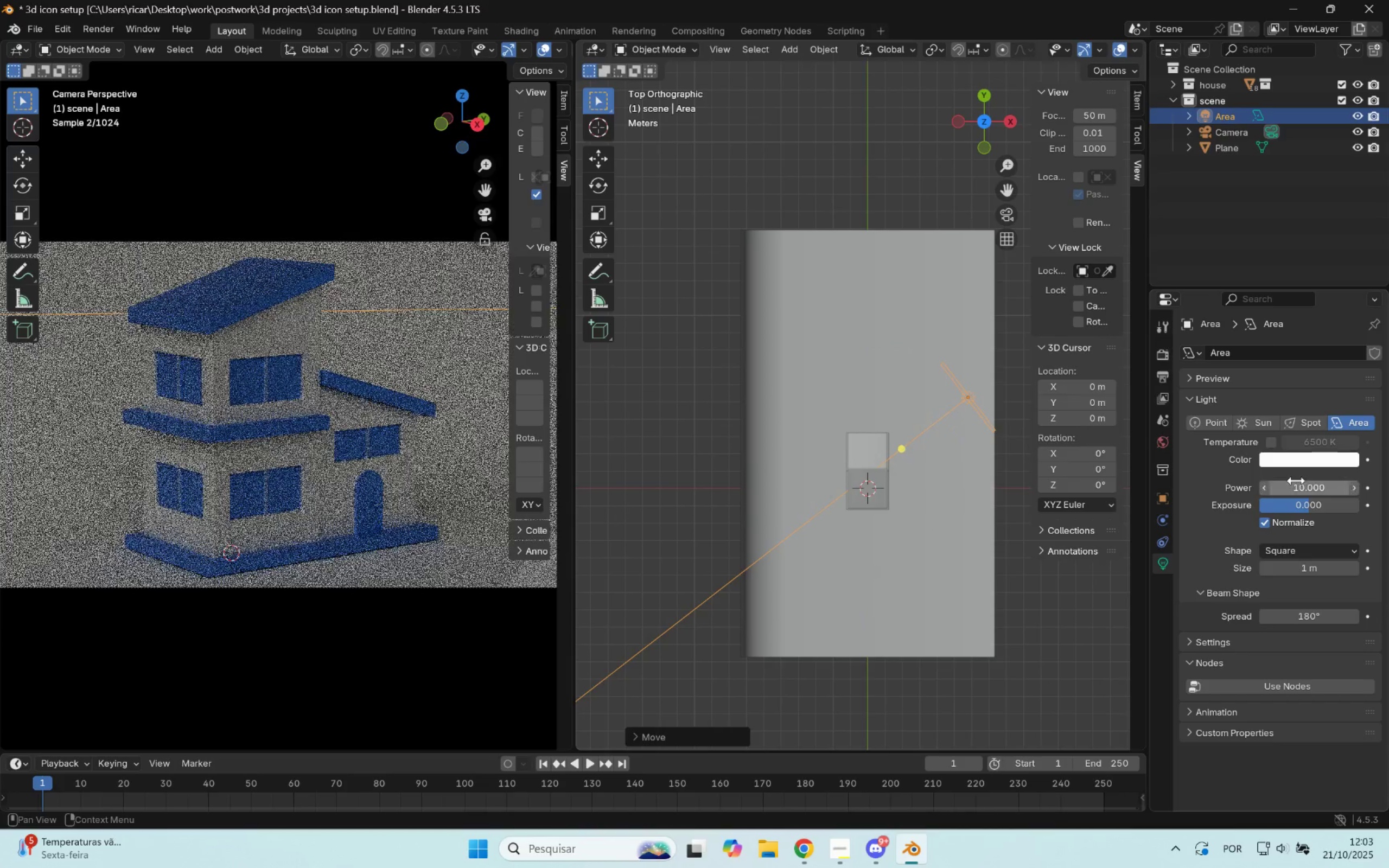 
left_click([1296, 481])
 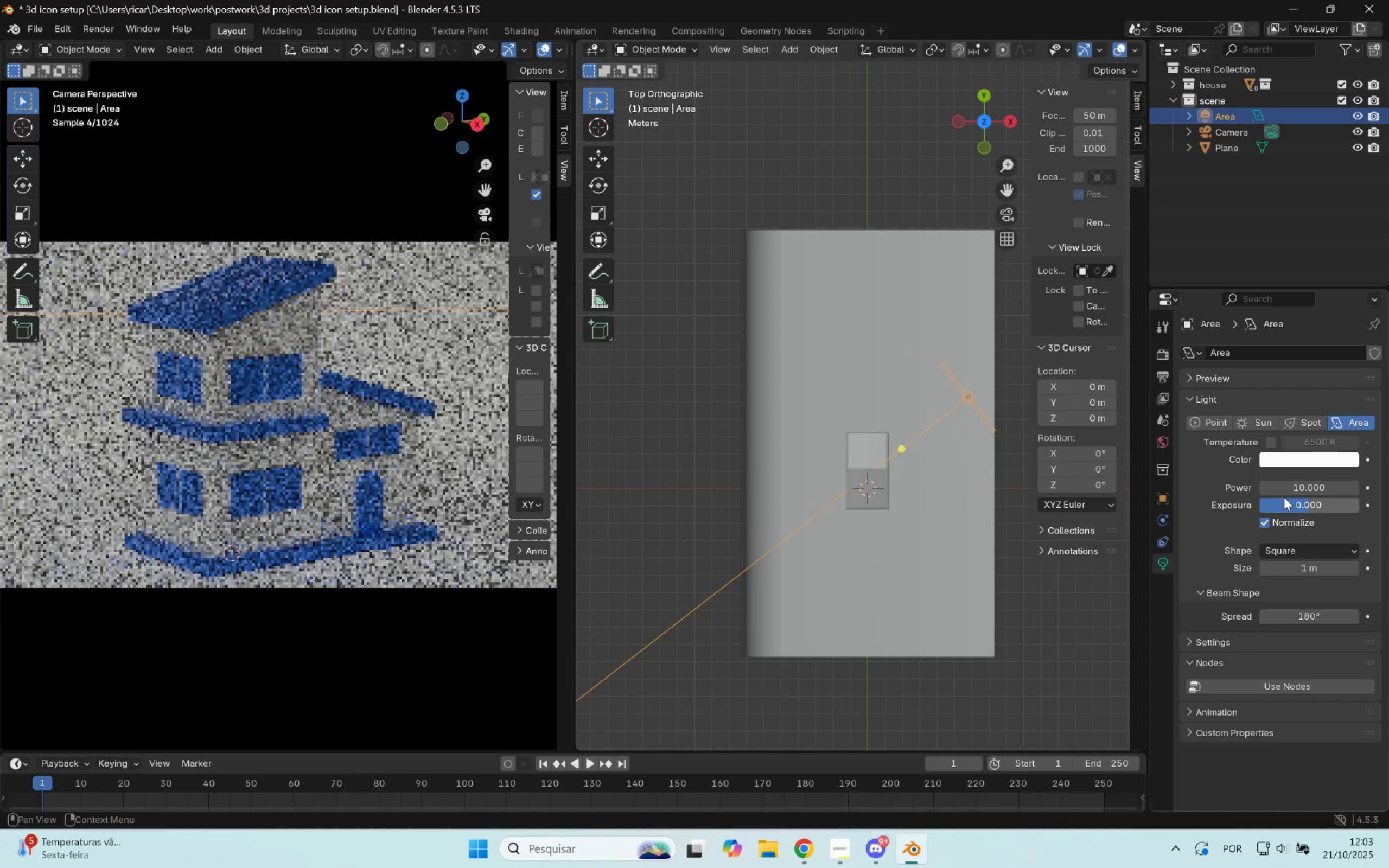 
left_click_drag(start_coordinate=[1293, 489], to_coordinate=[182, 489])
 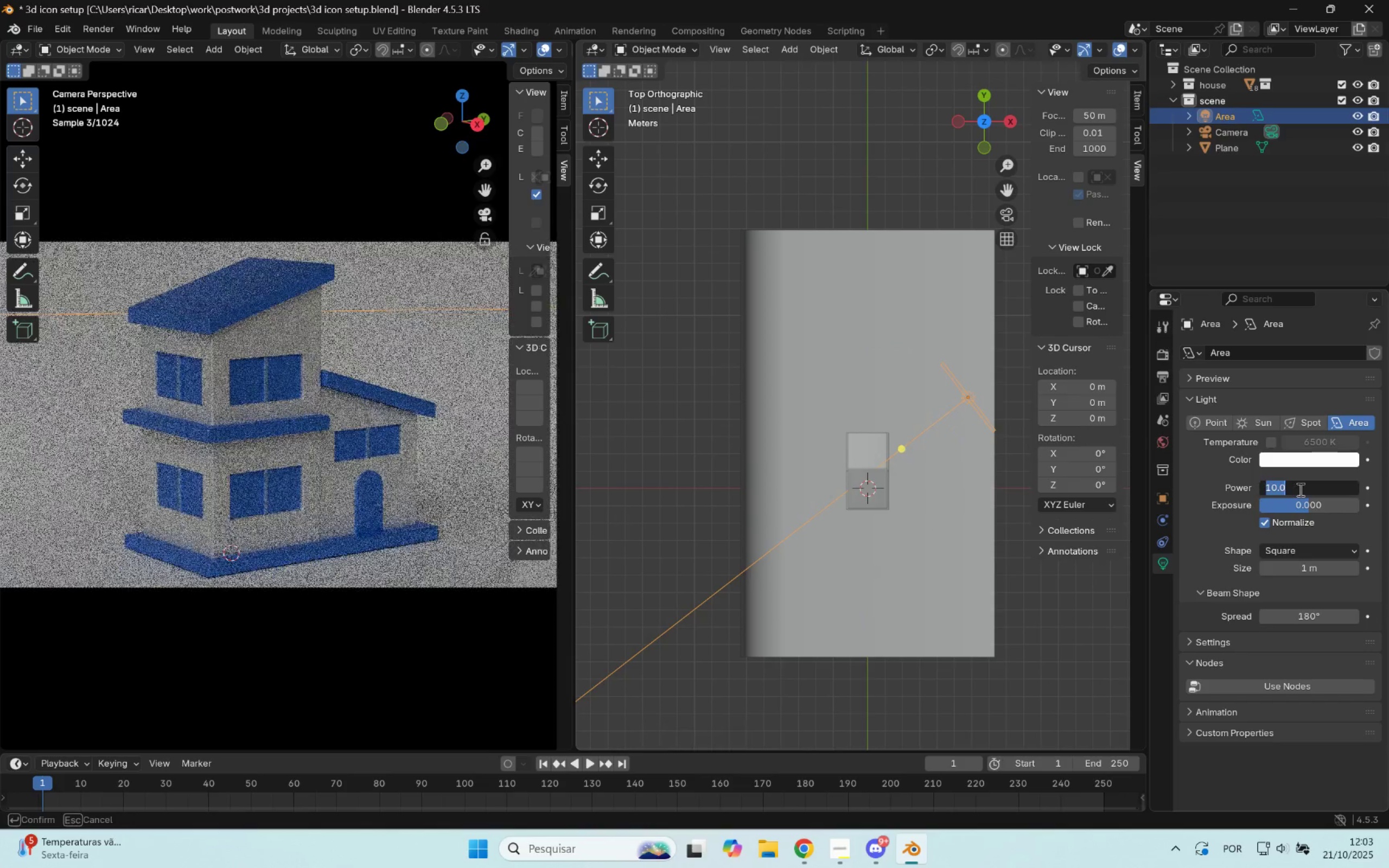 
left_click_drag(start_coordinate=[1308, 488], to_coordinate=[1257, 497])
 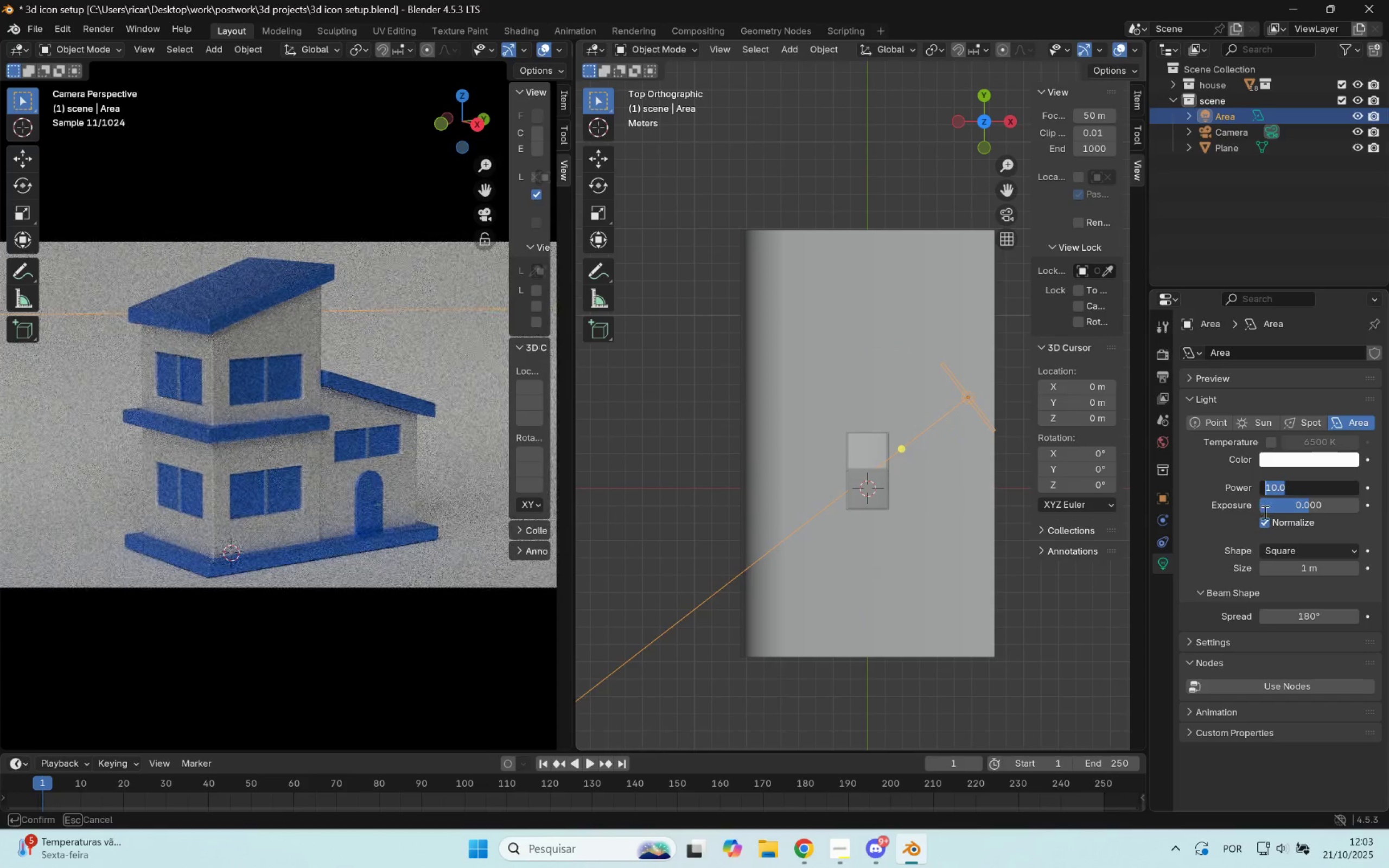 
type(10)
 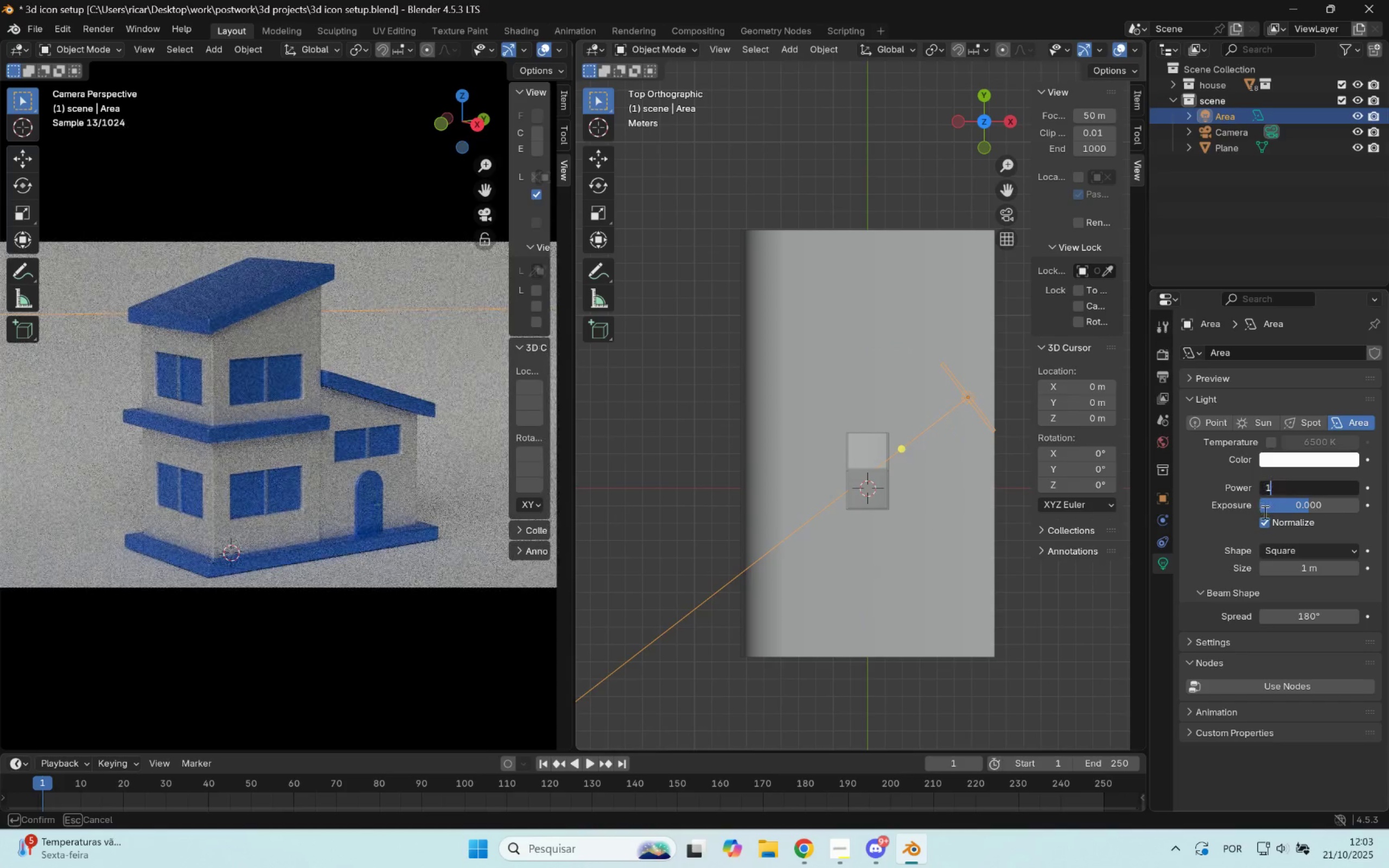 
hold_key(key=0, duration=0.39)
 